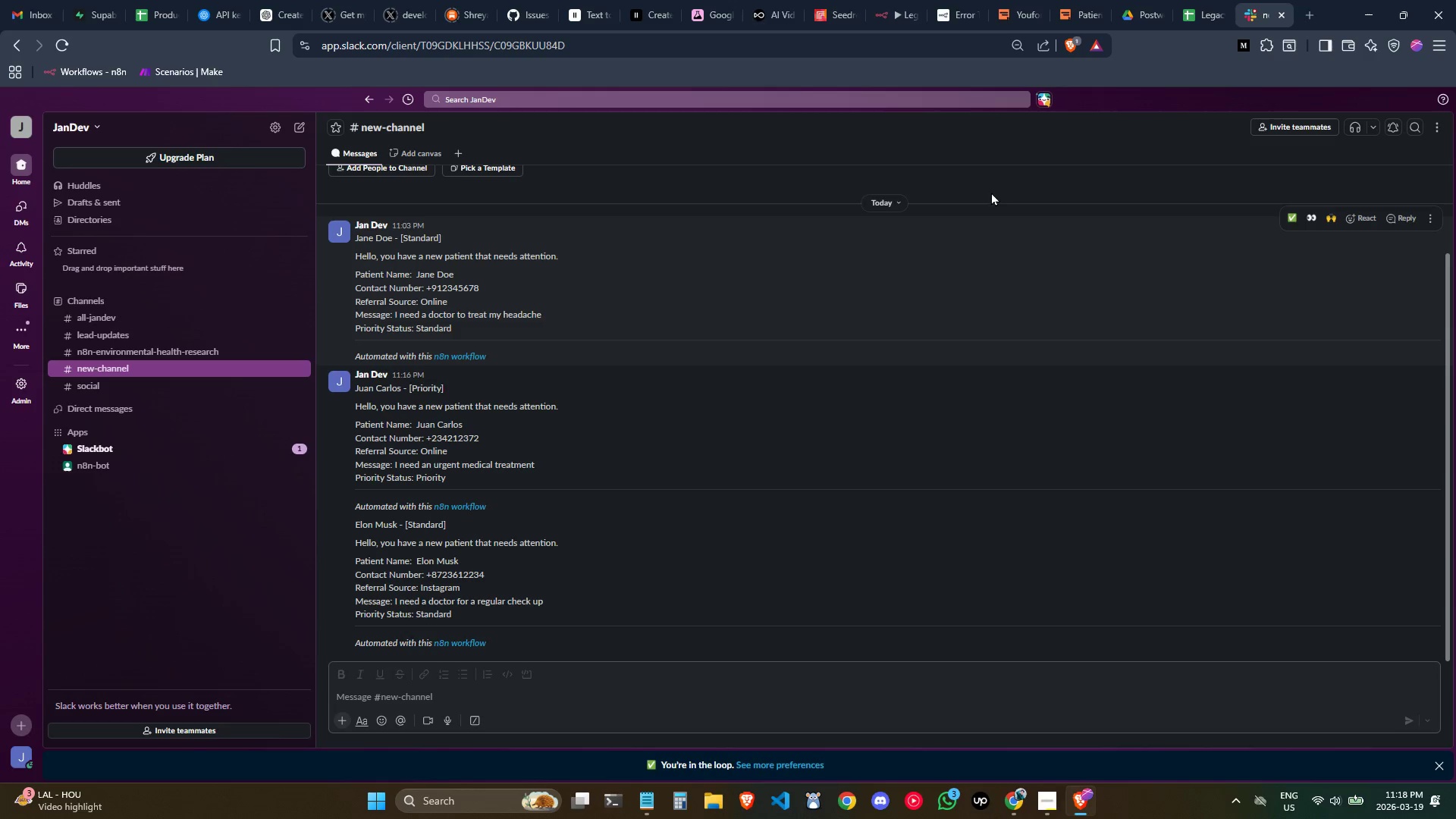 
wait(9.84)
 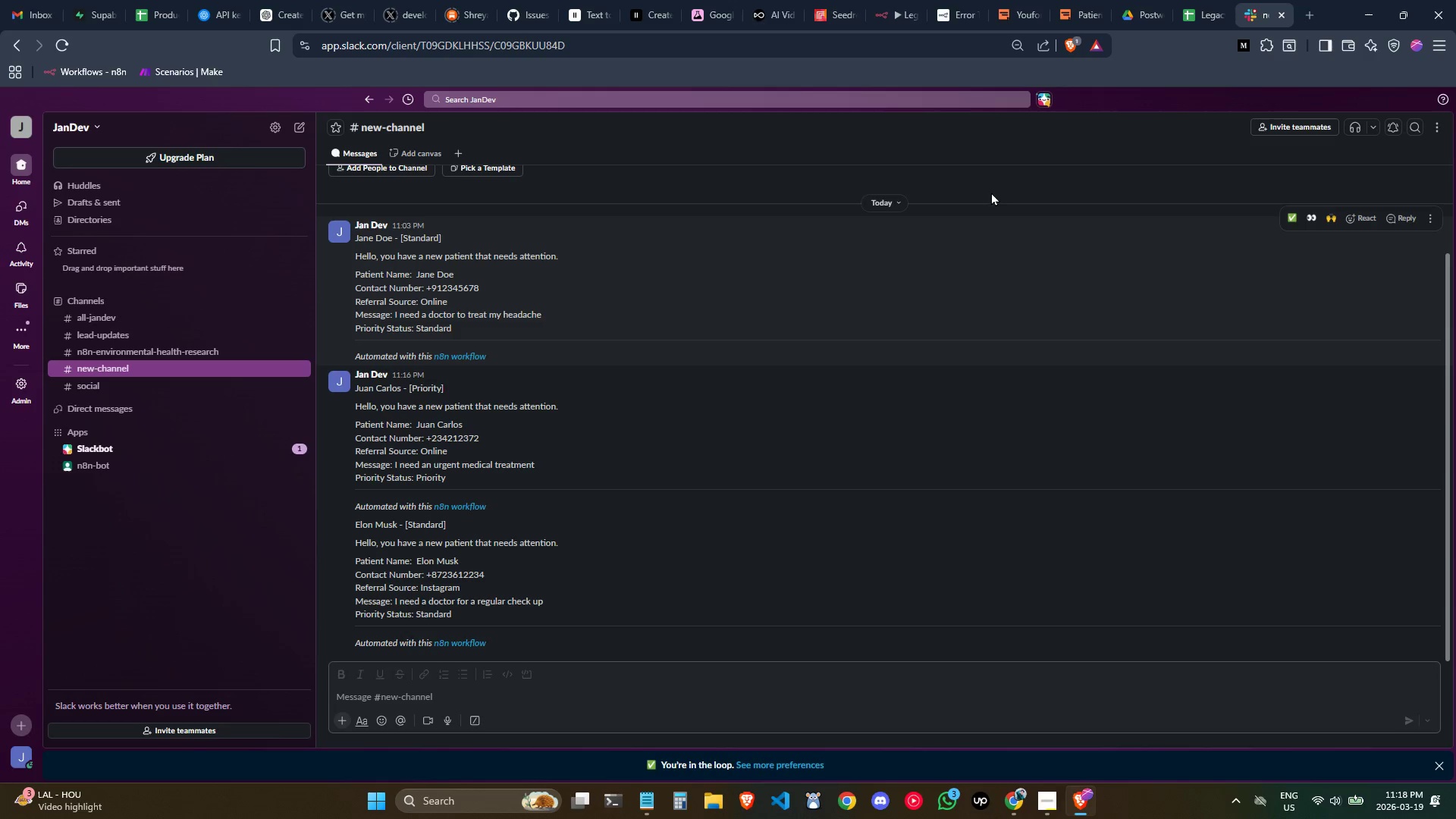 
left_click([890, 14])
 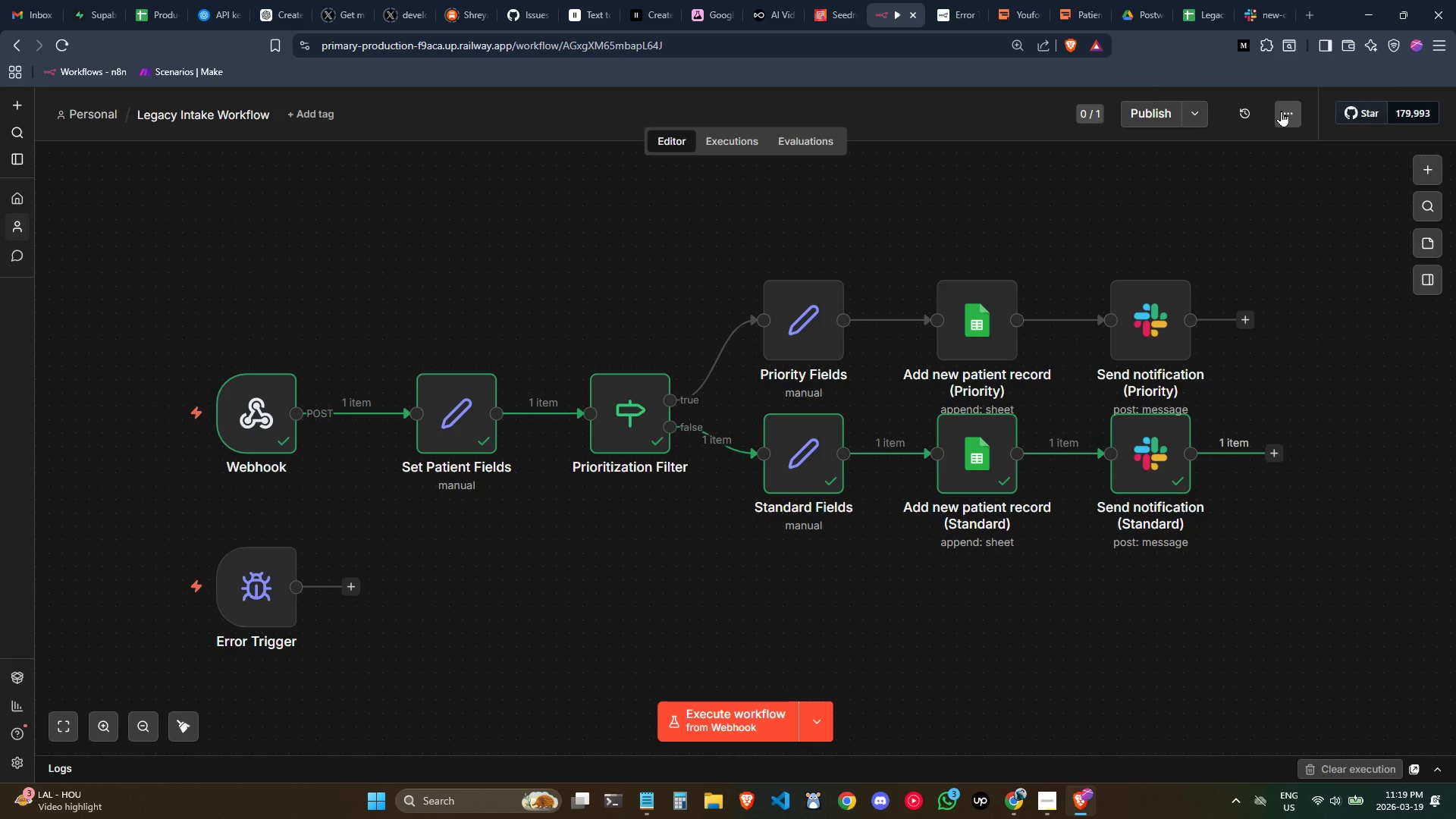 
left_click([1281, 111])
 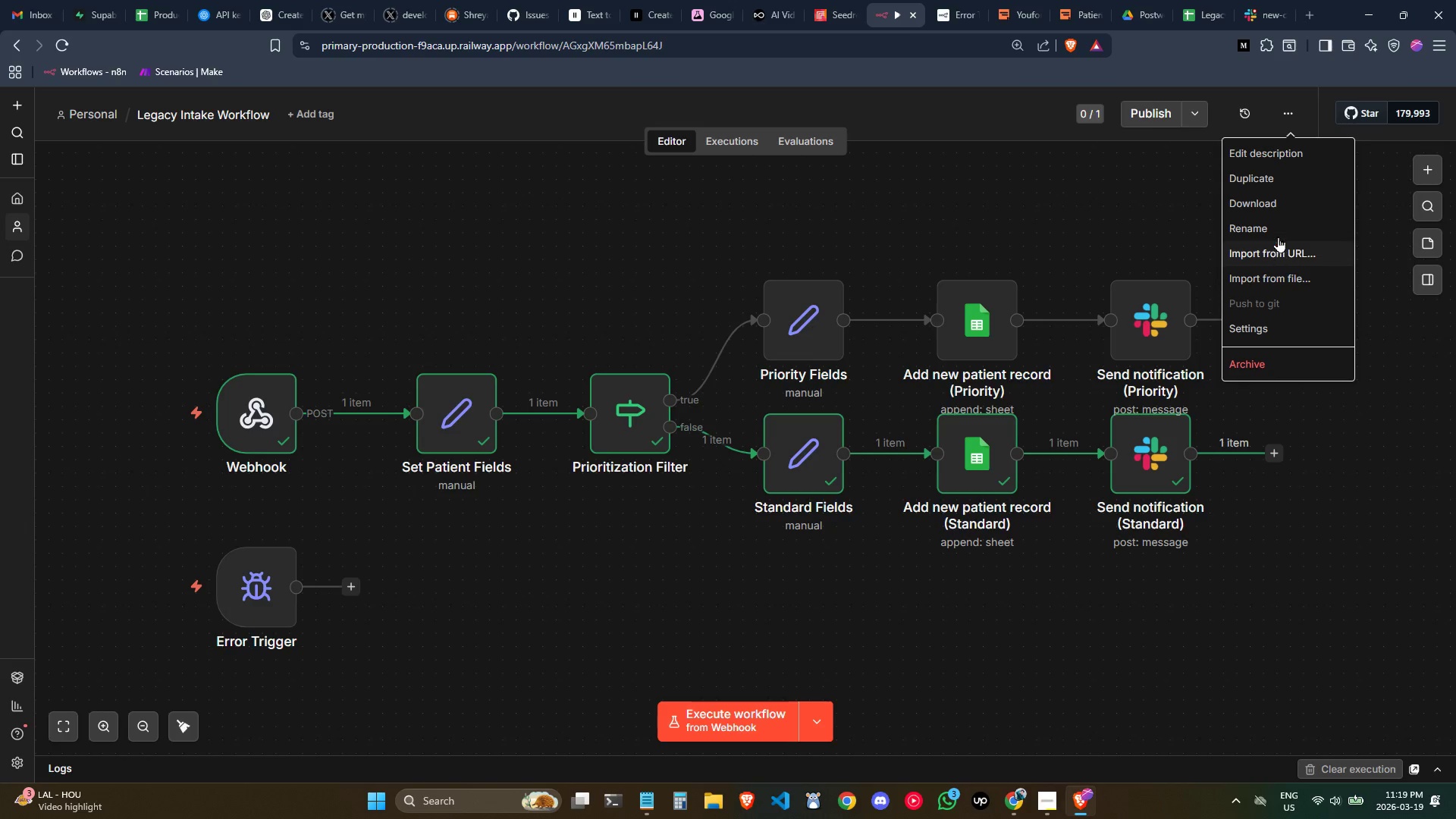 
left_click([1276, 214])
 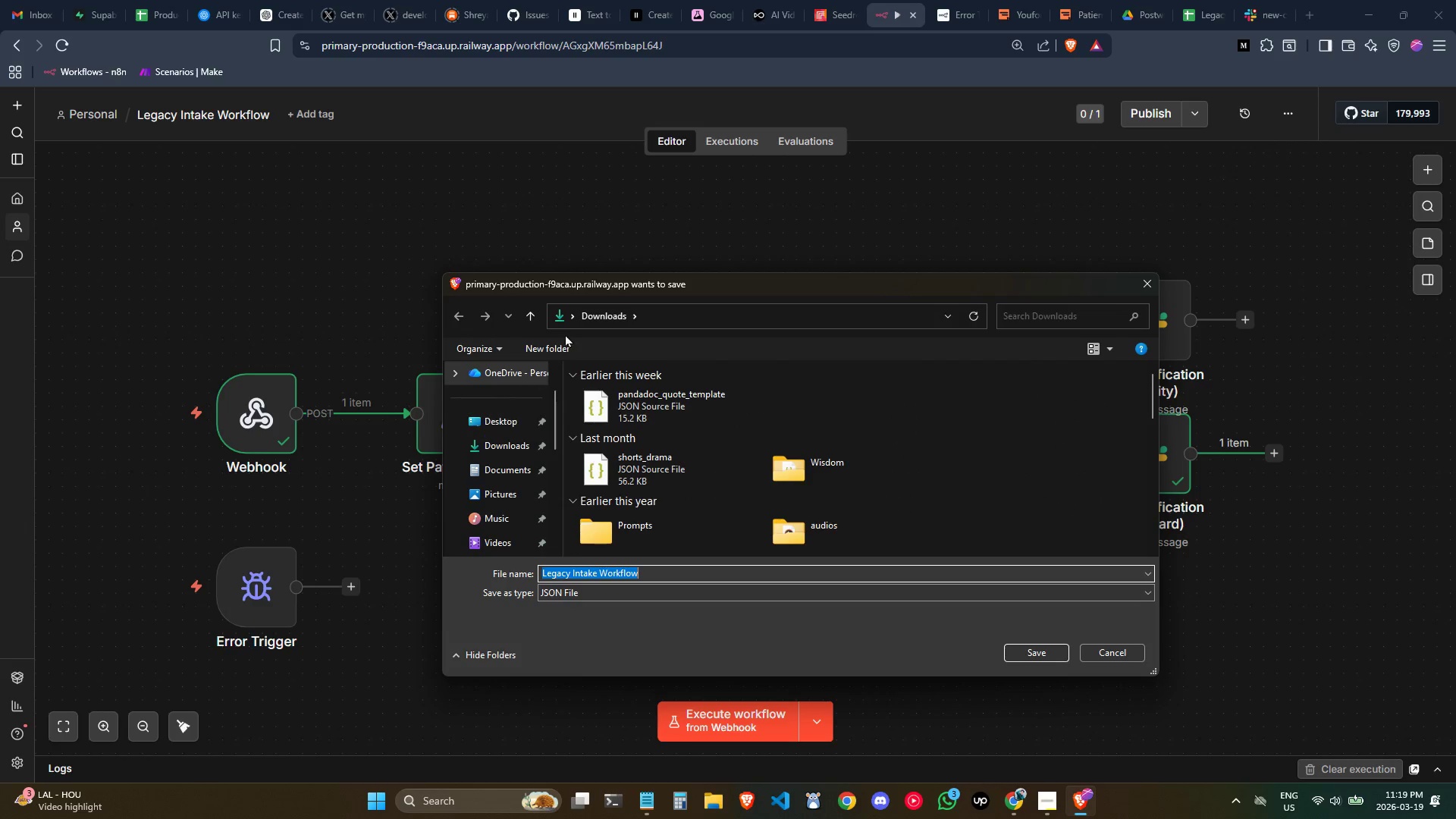 
left_click([510, 444])
 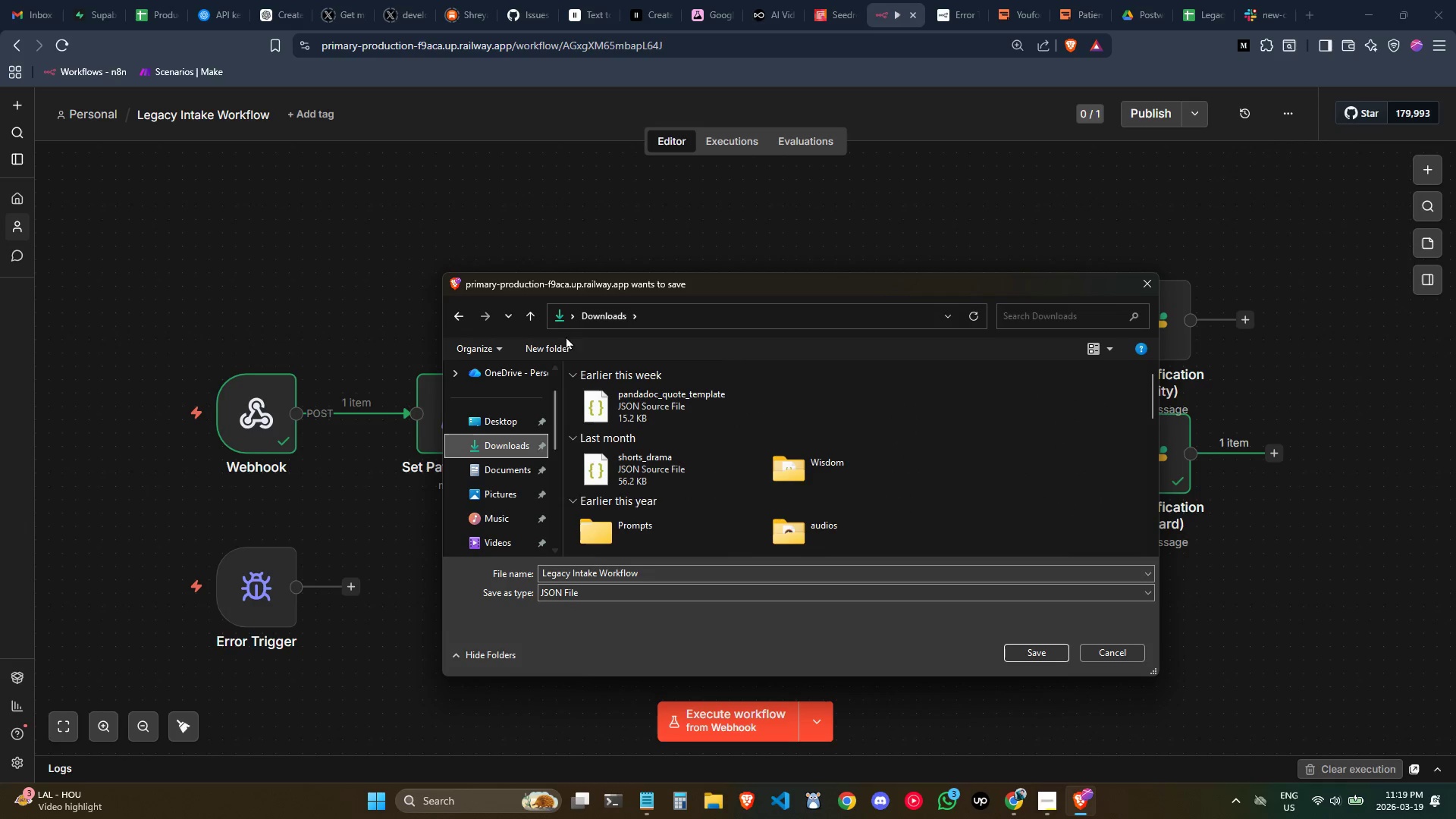 
left_click([554, 344])
 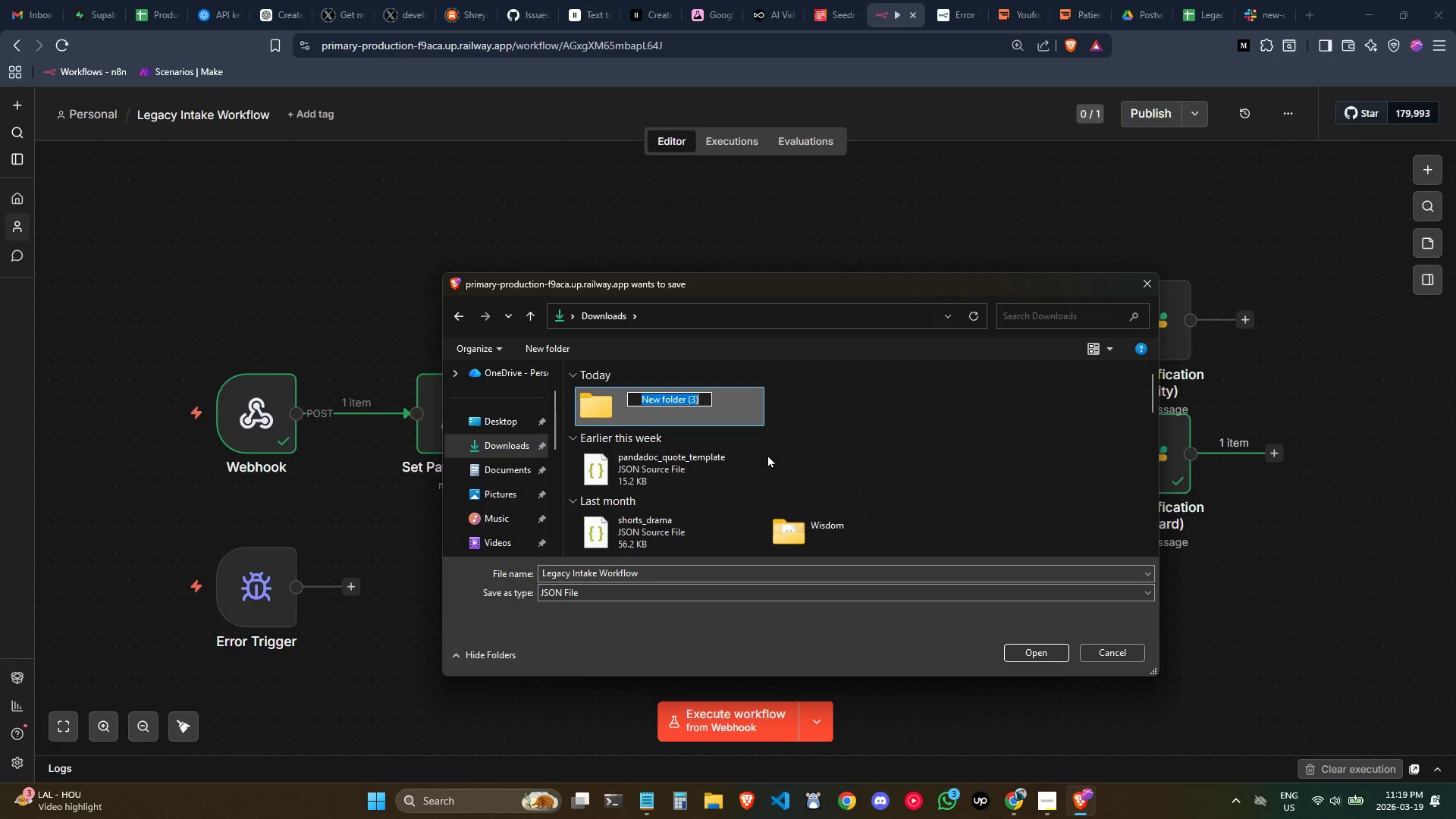 
key(Control+ControlLeft)
 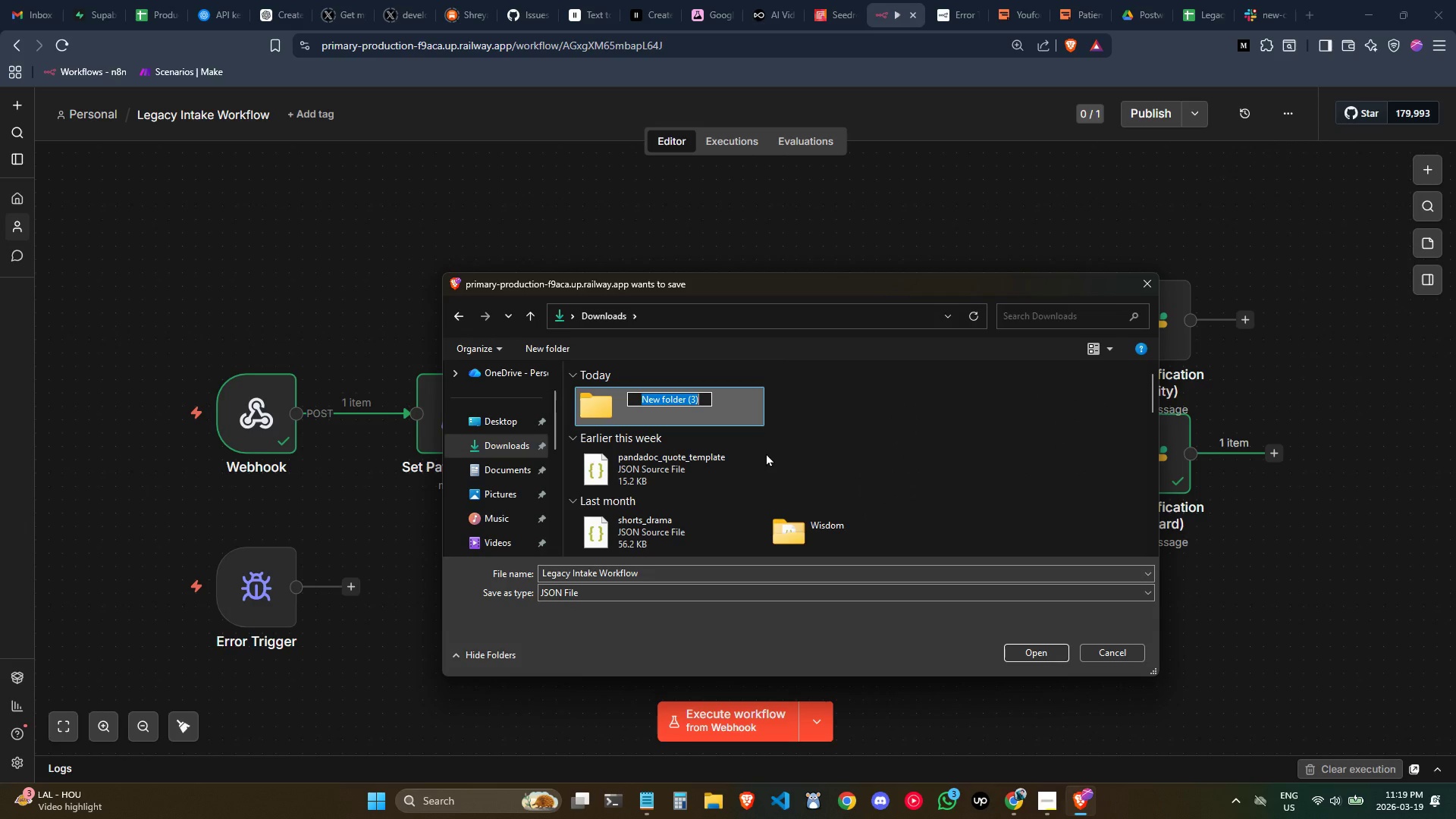 
type(Postwork)
 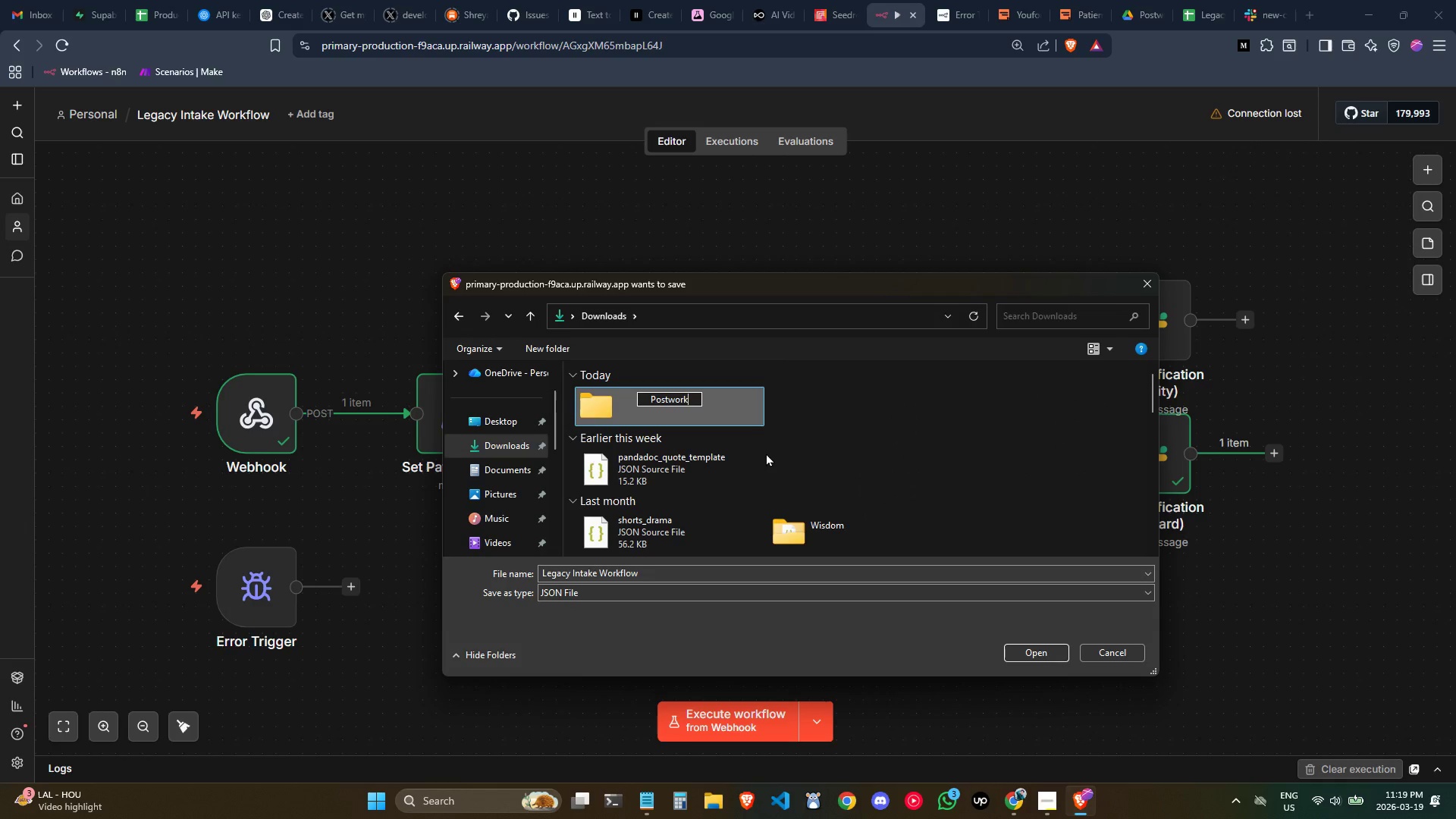 
key(Enter)
 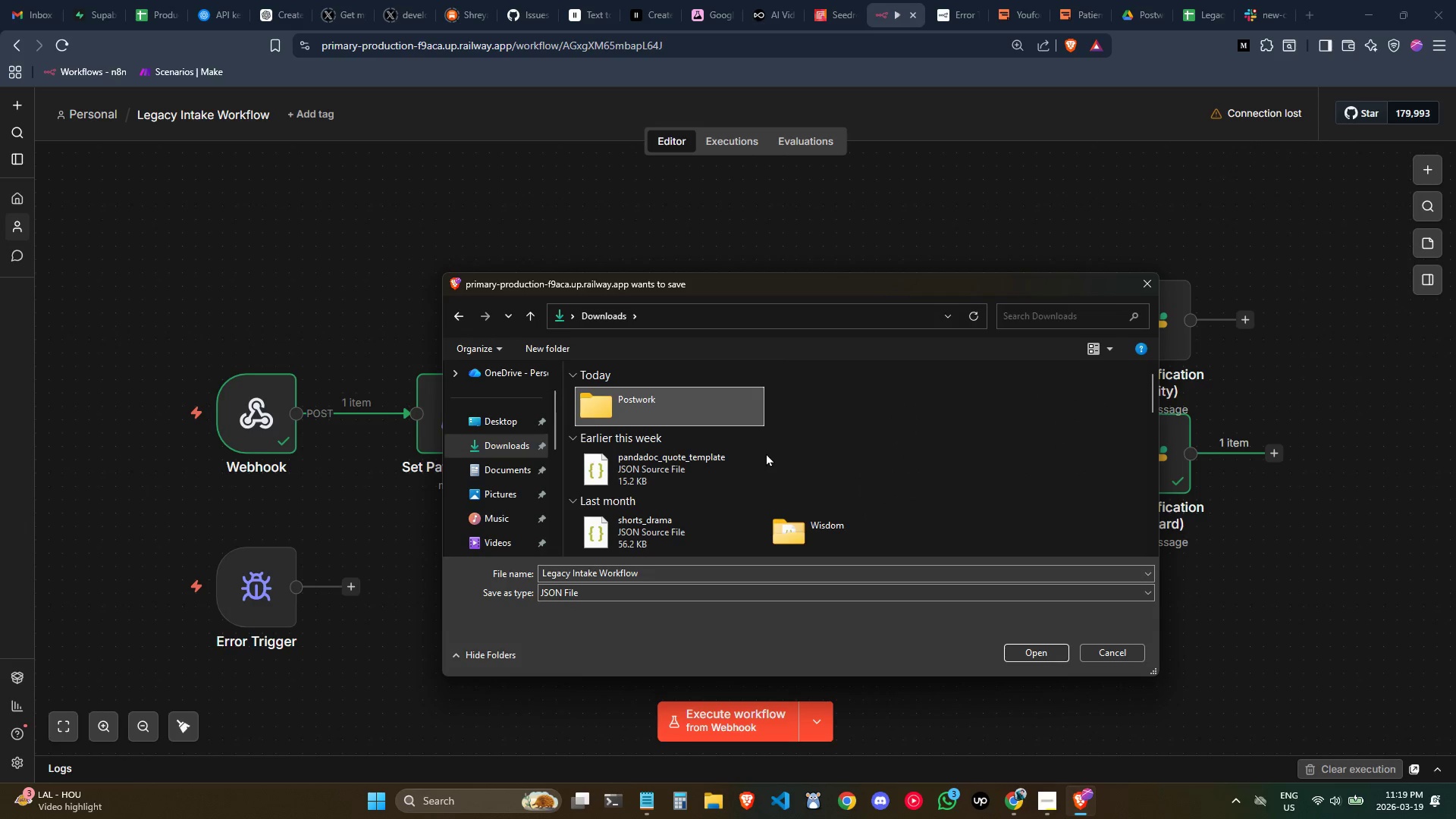 
key(Enter)
 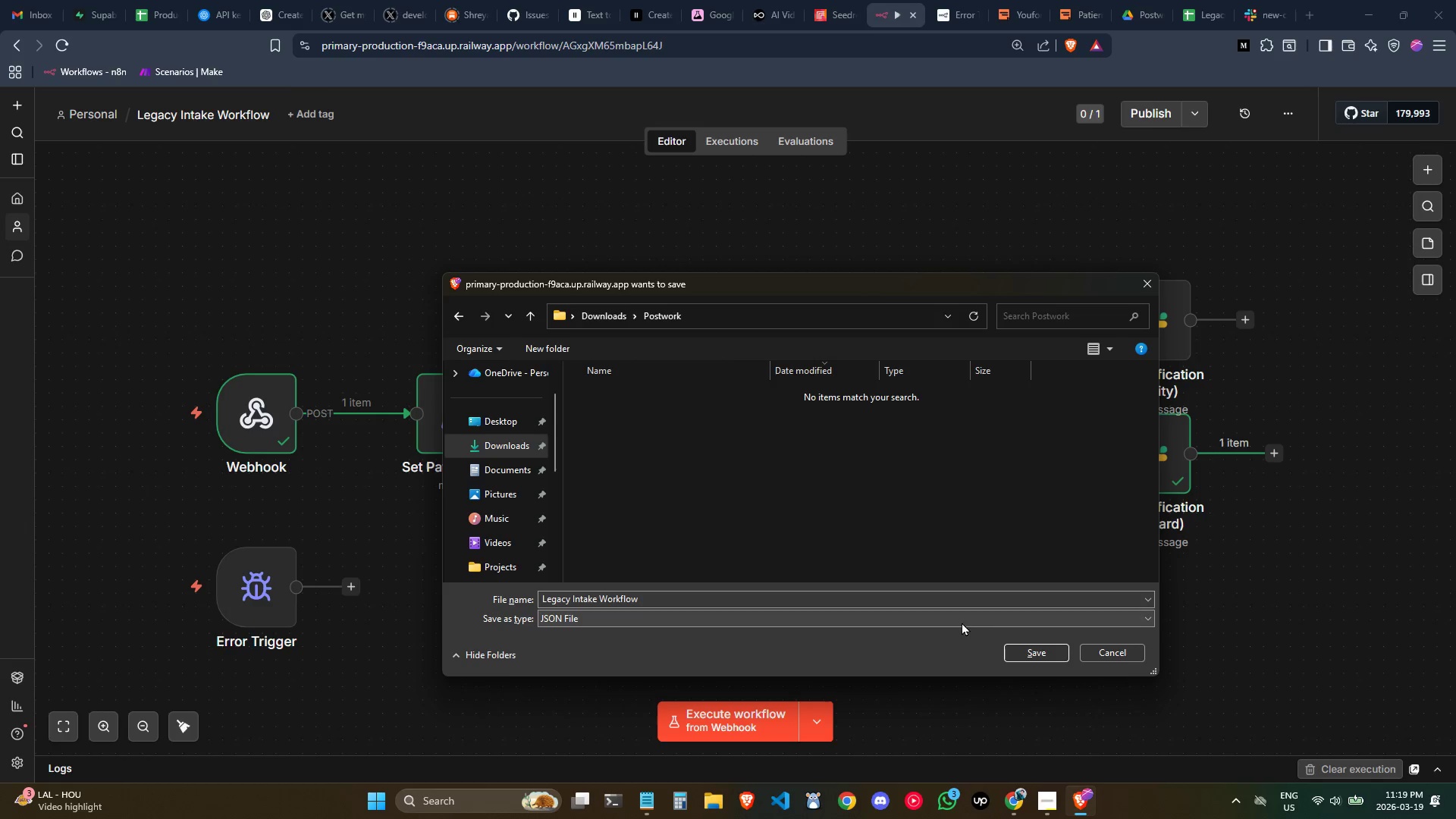 
left_click([1032, 651])
 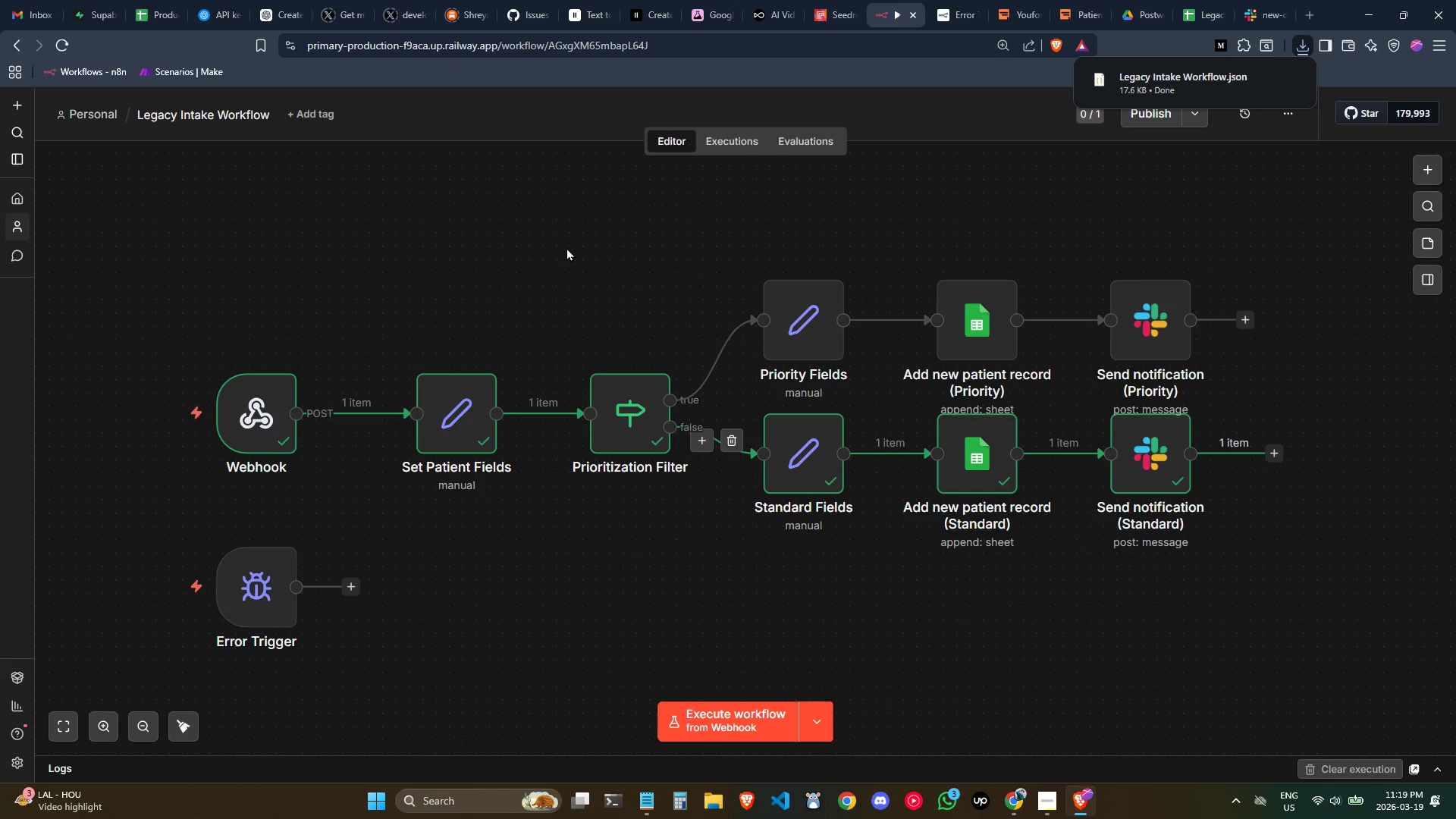 
left_click([460, 303])
 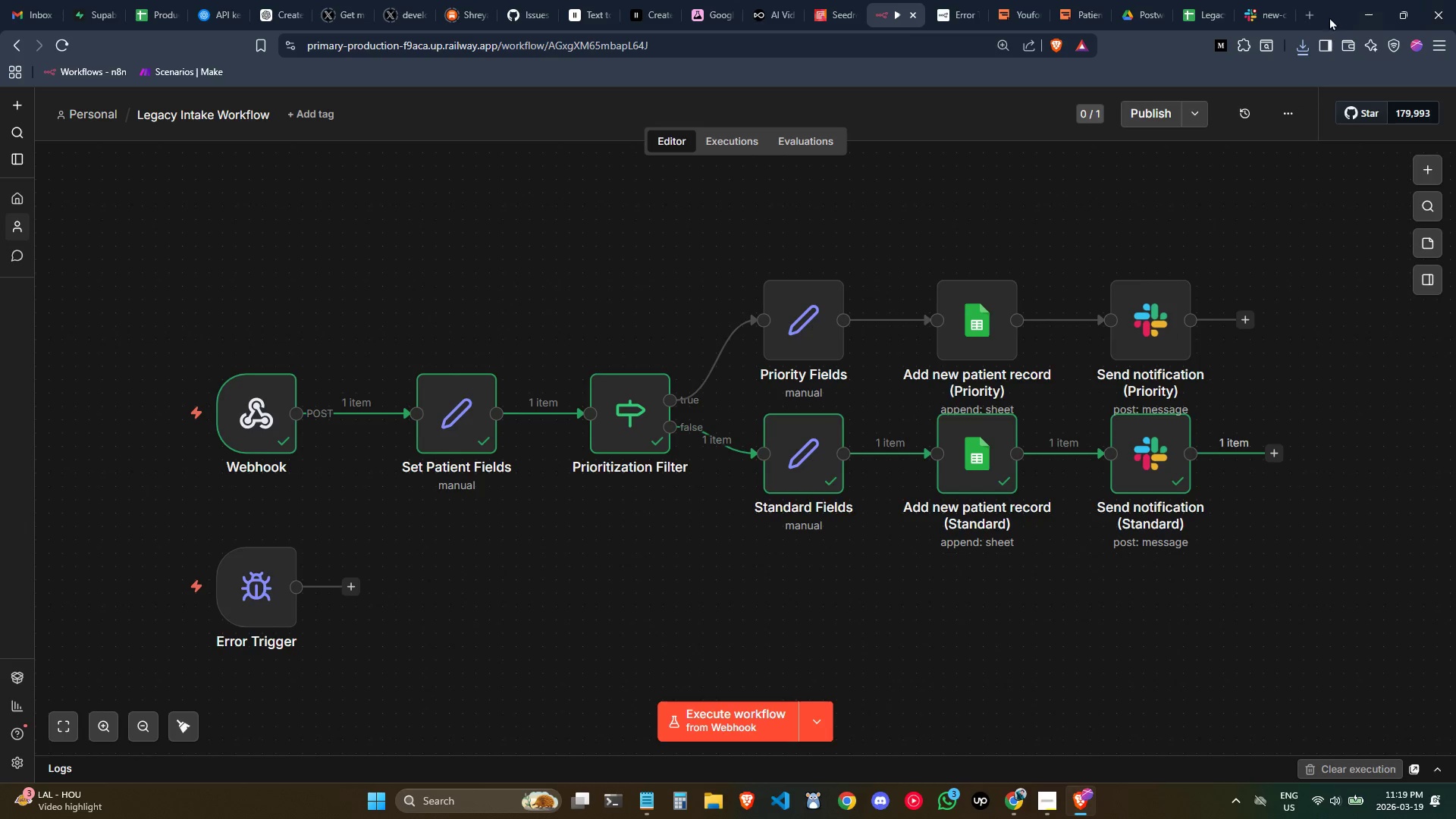 
left_click([1313, 14])
 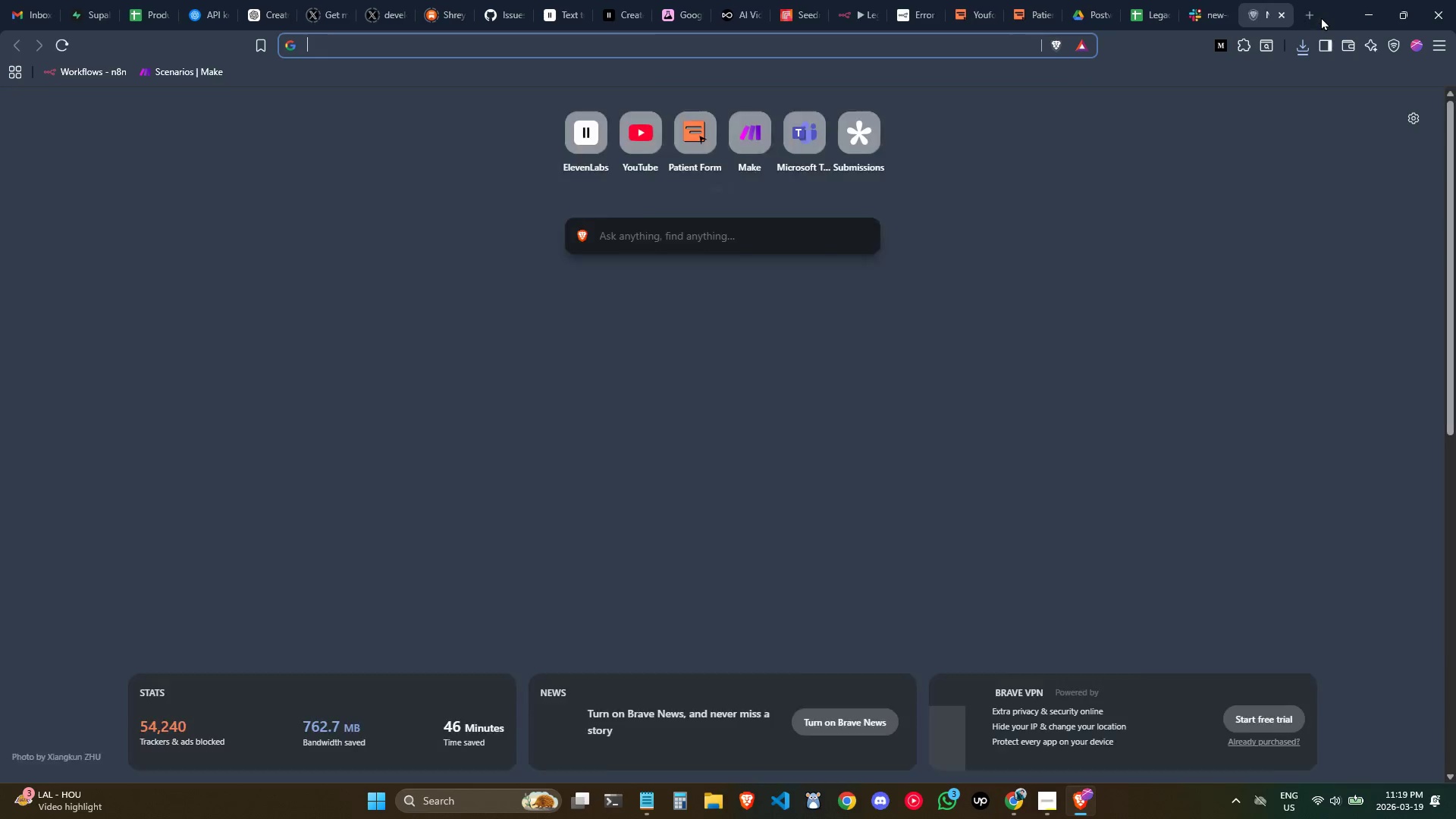 
key(Control+ControlLeft)
 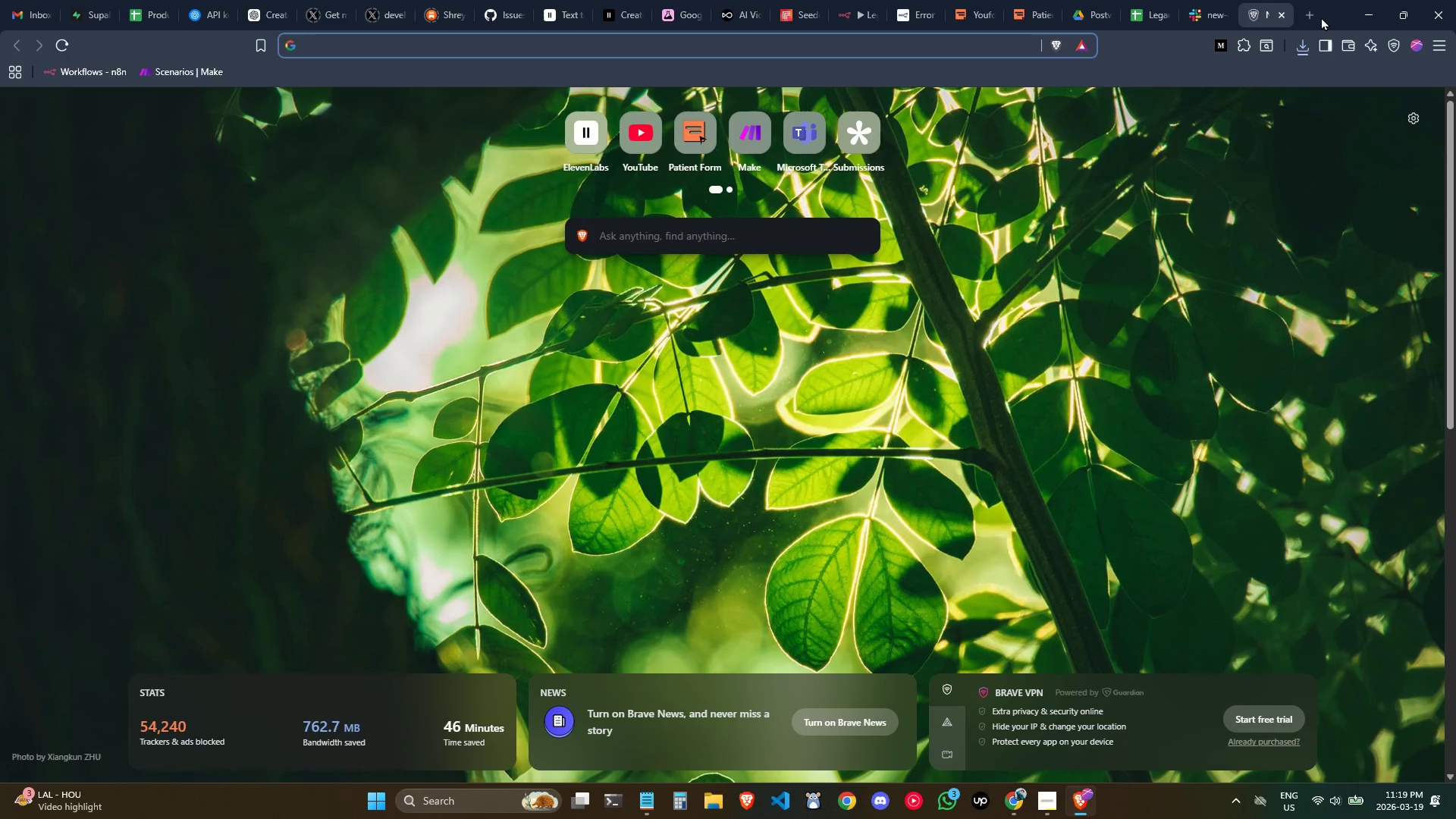 
type(images to pf)
key(Backspace)
type(df)
 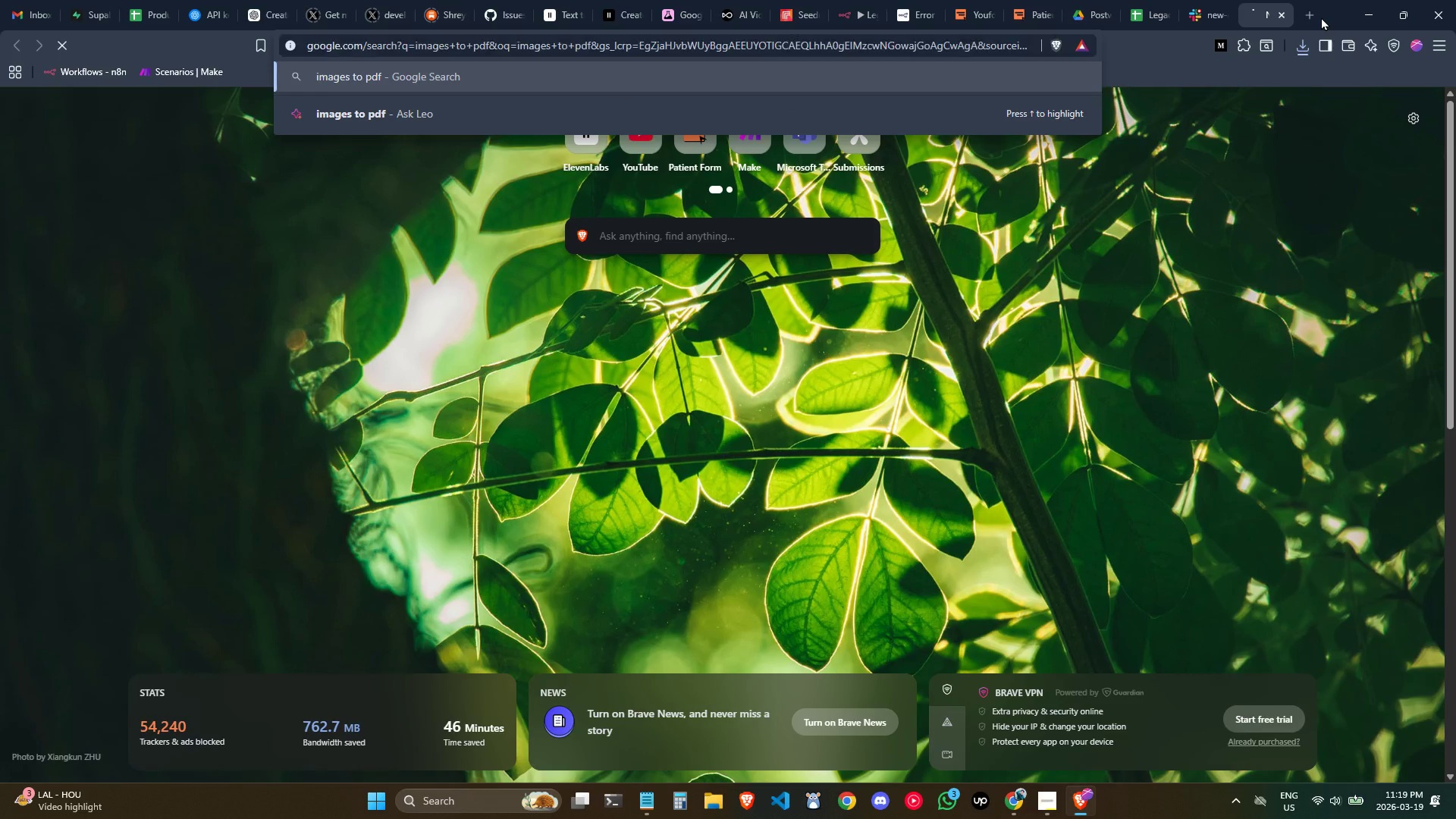 
key(Enter)
 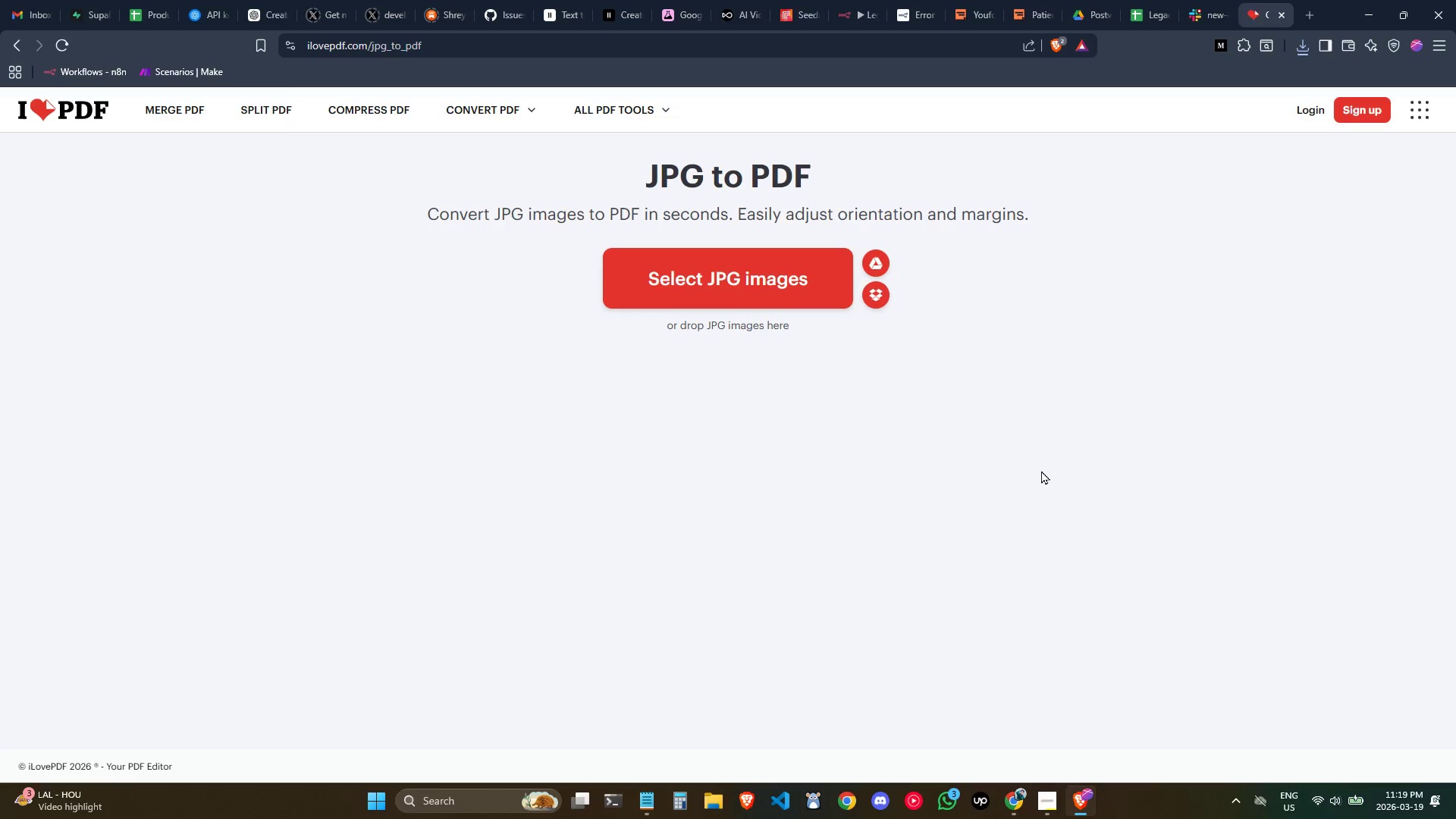 
left_click([706, 801])
 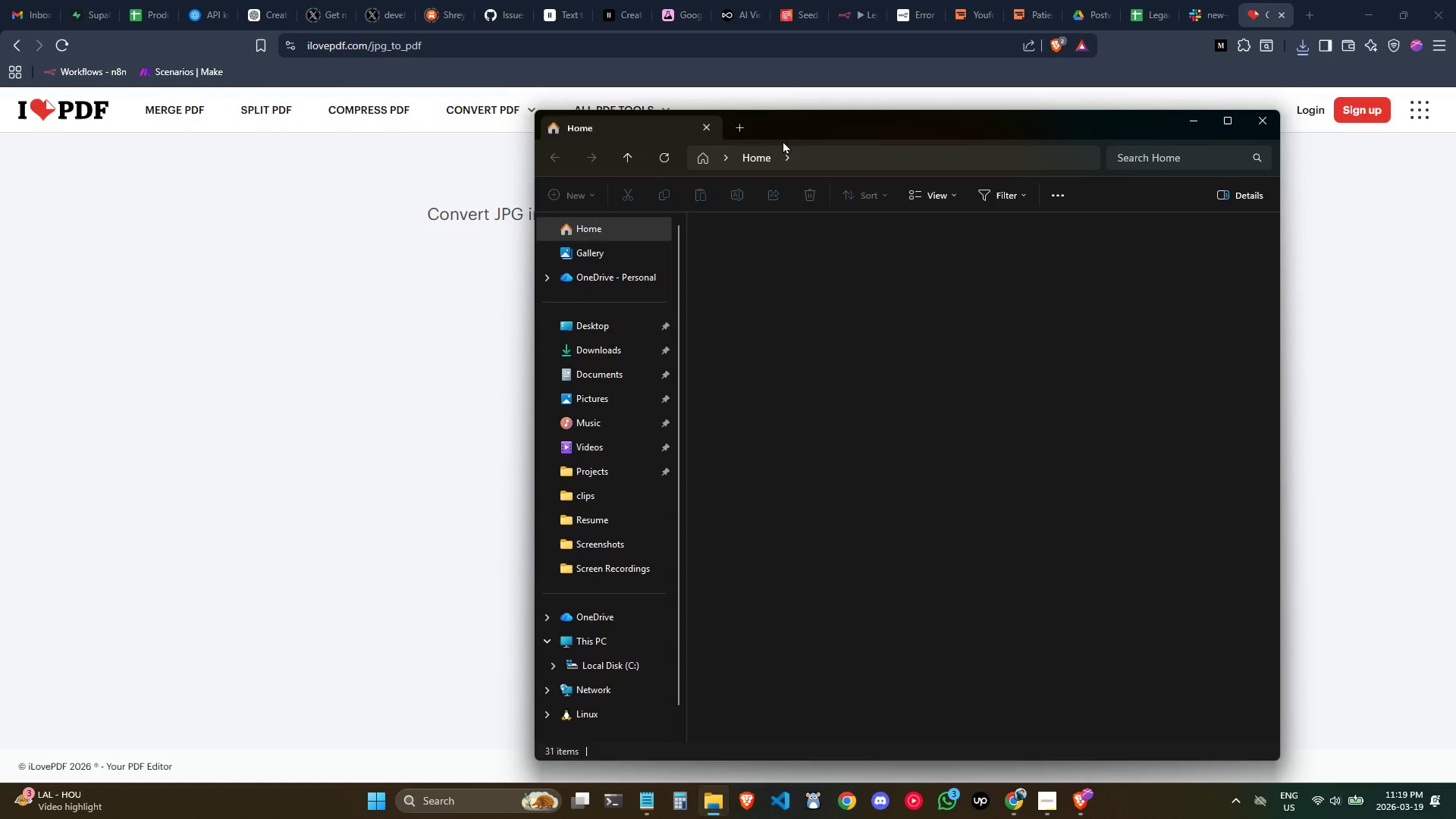 
left_click([401, 491])
 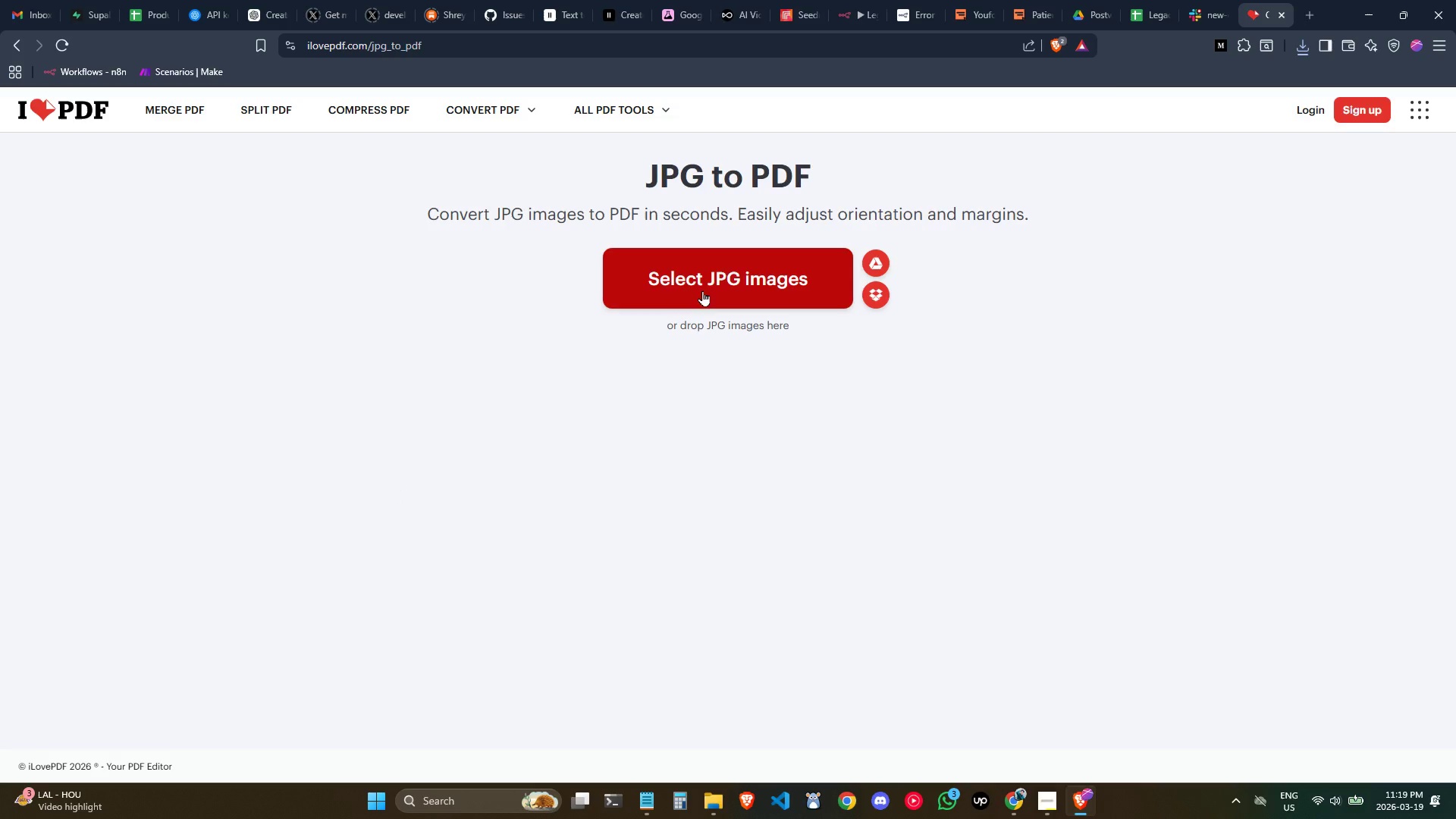 
left_click([698, 293])
 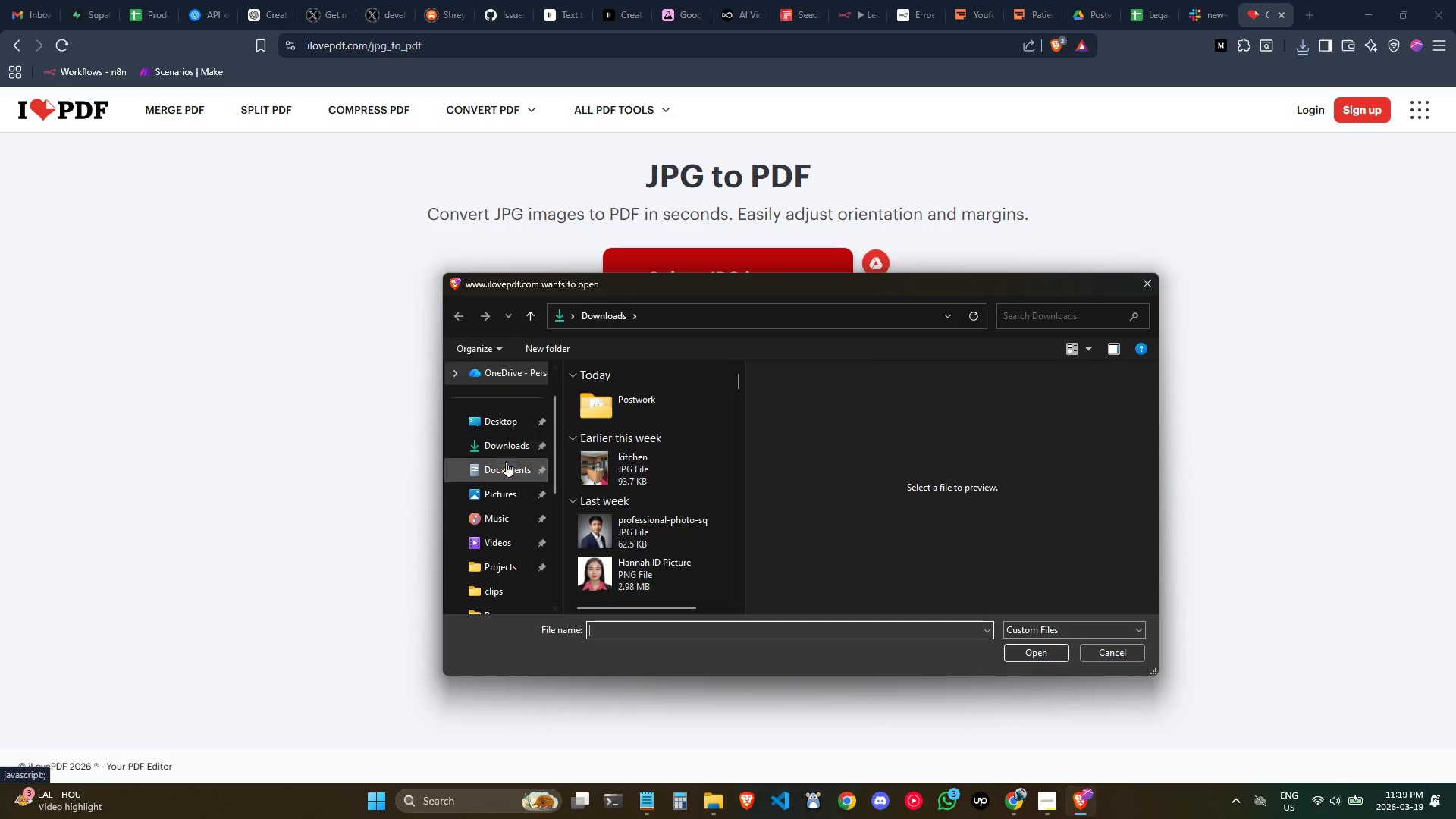 
left_click([510, 488])
 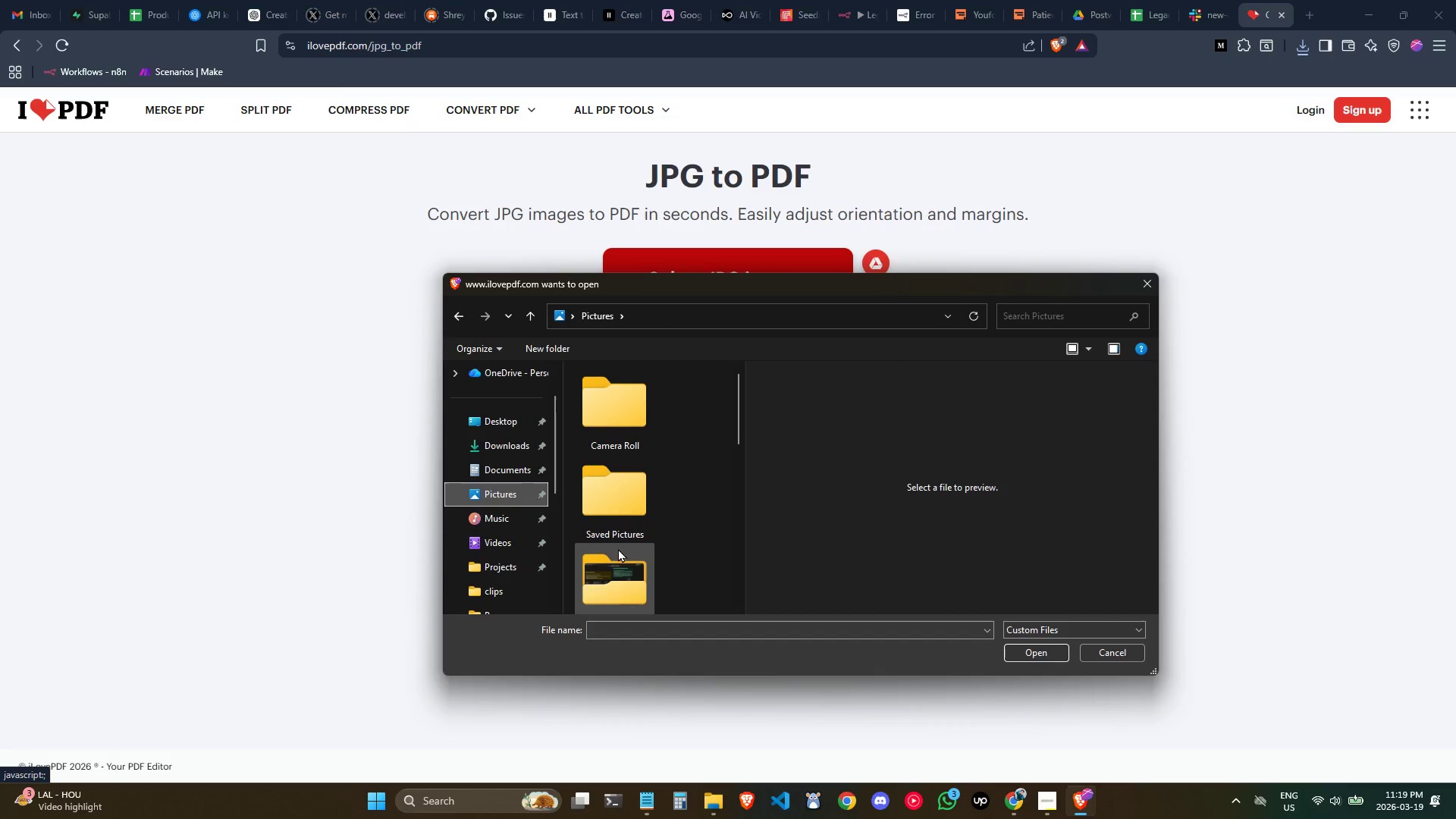 
scroll: coordinate [620, 551], scroll_direction: down, amount: 1.0
 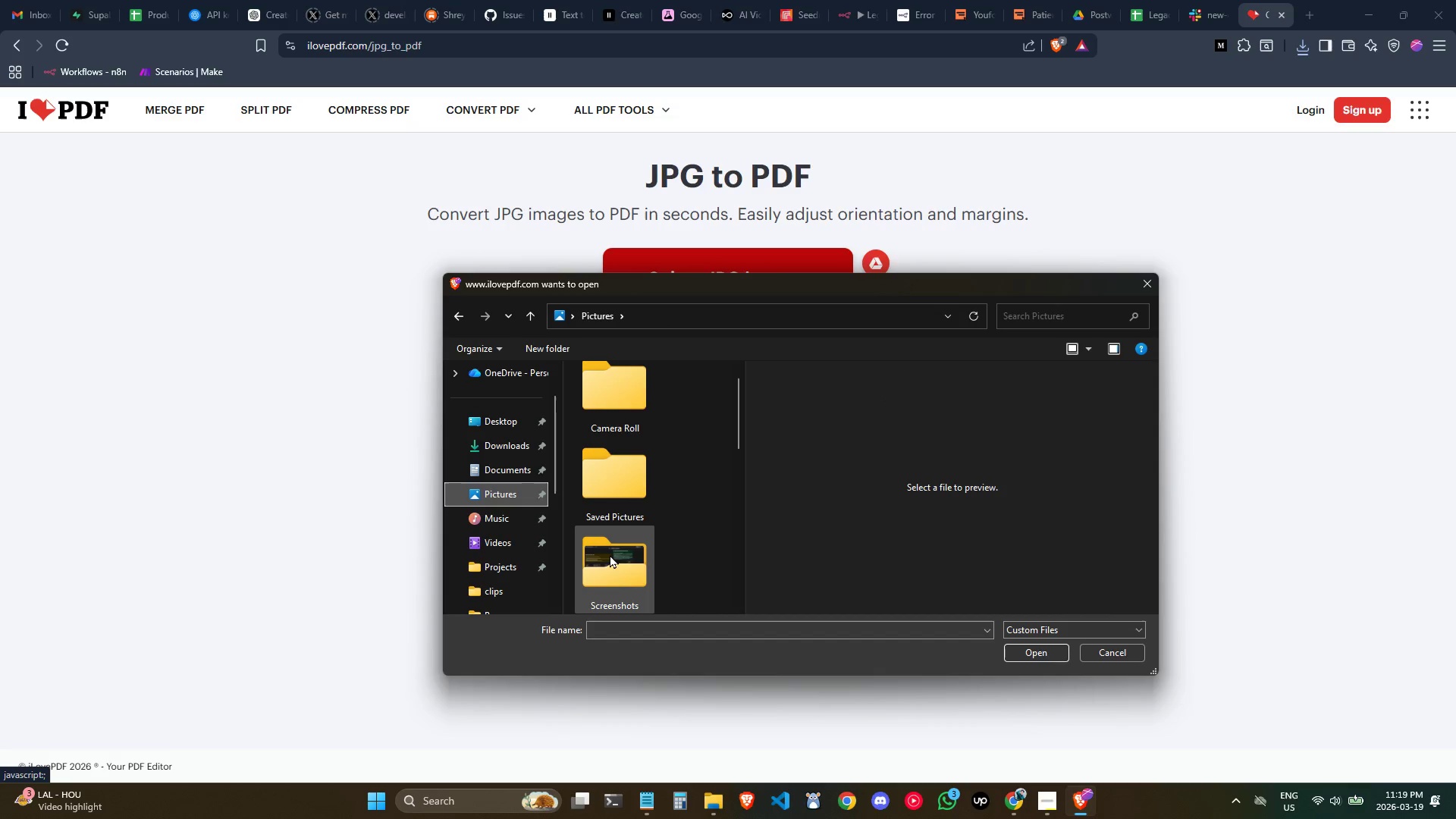 
double_click([613, 560])
 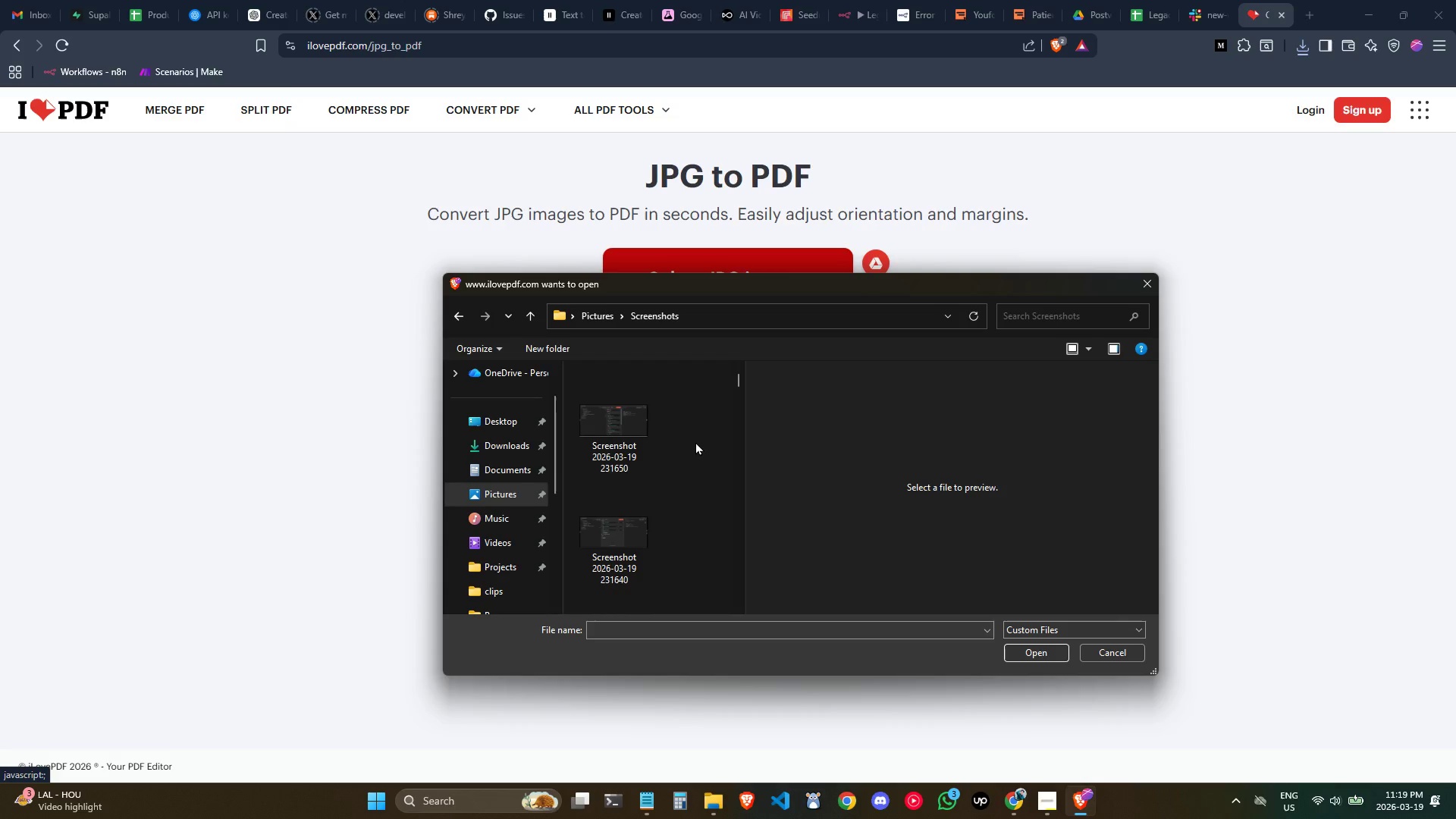 
scroll: coordinate [689, 441], scroll_direction: down, amount: 4.0
 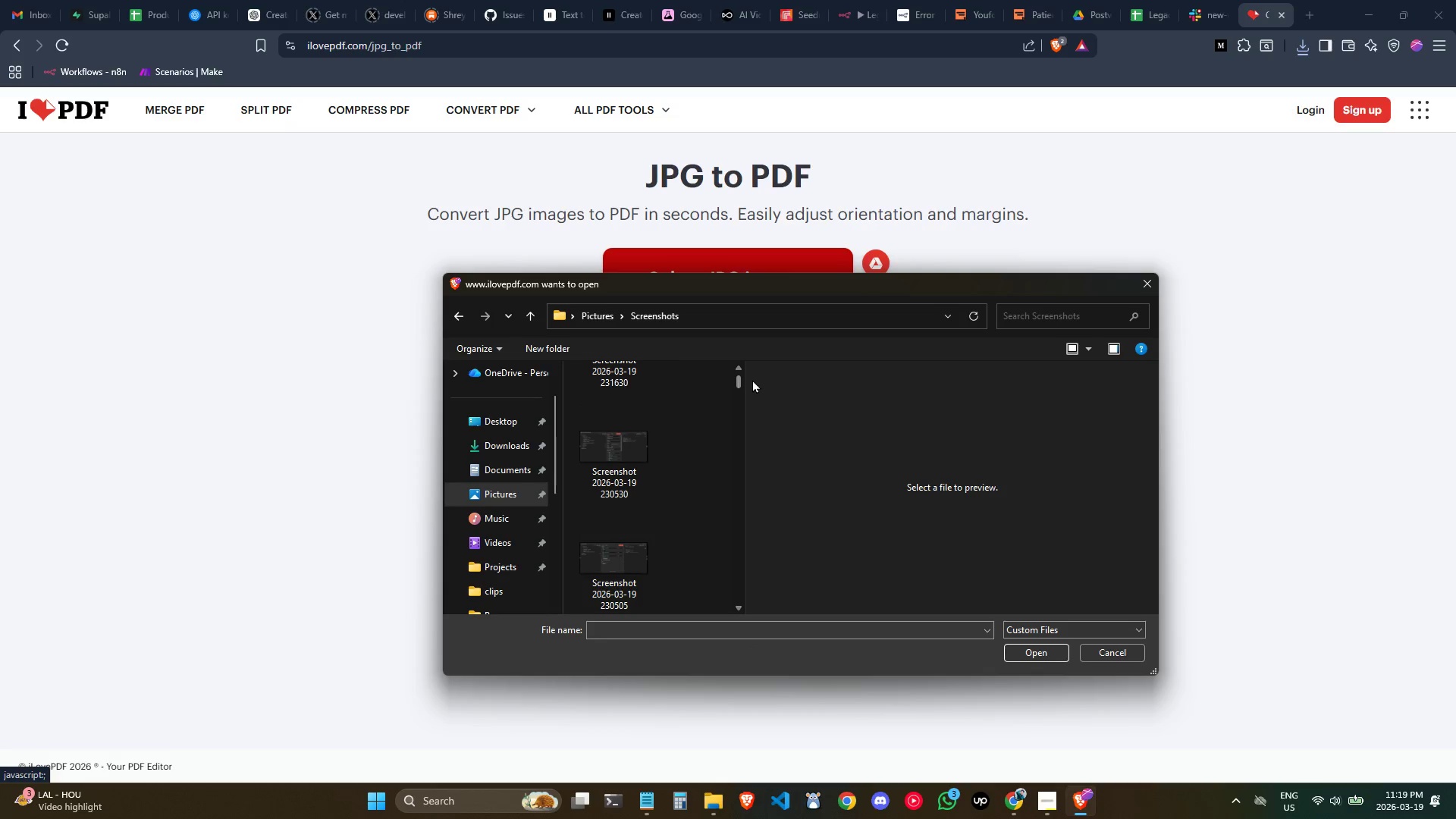 
left_click([1080, 350])
 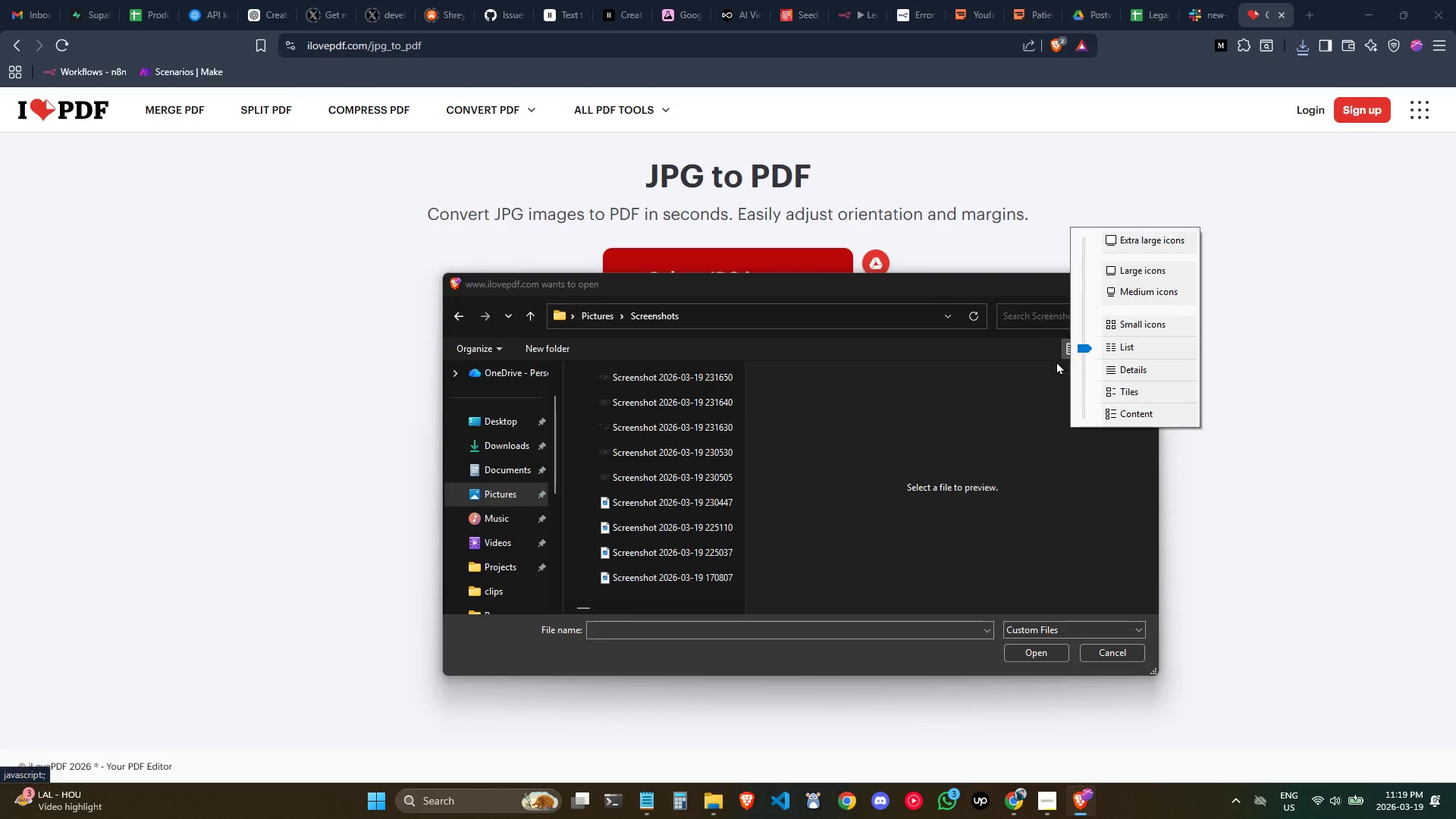 
double_click([1068, 351])
 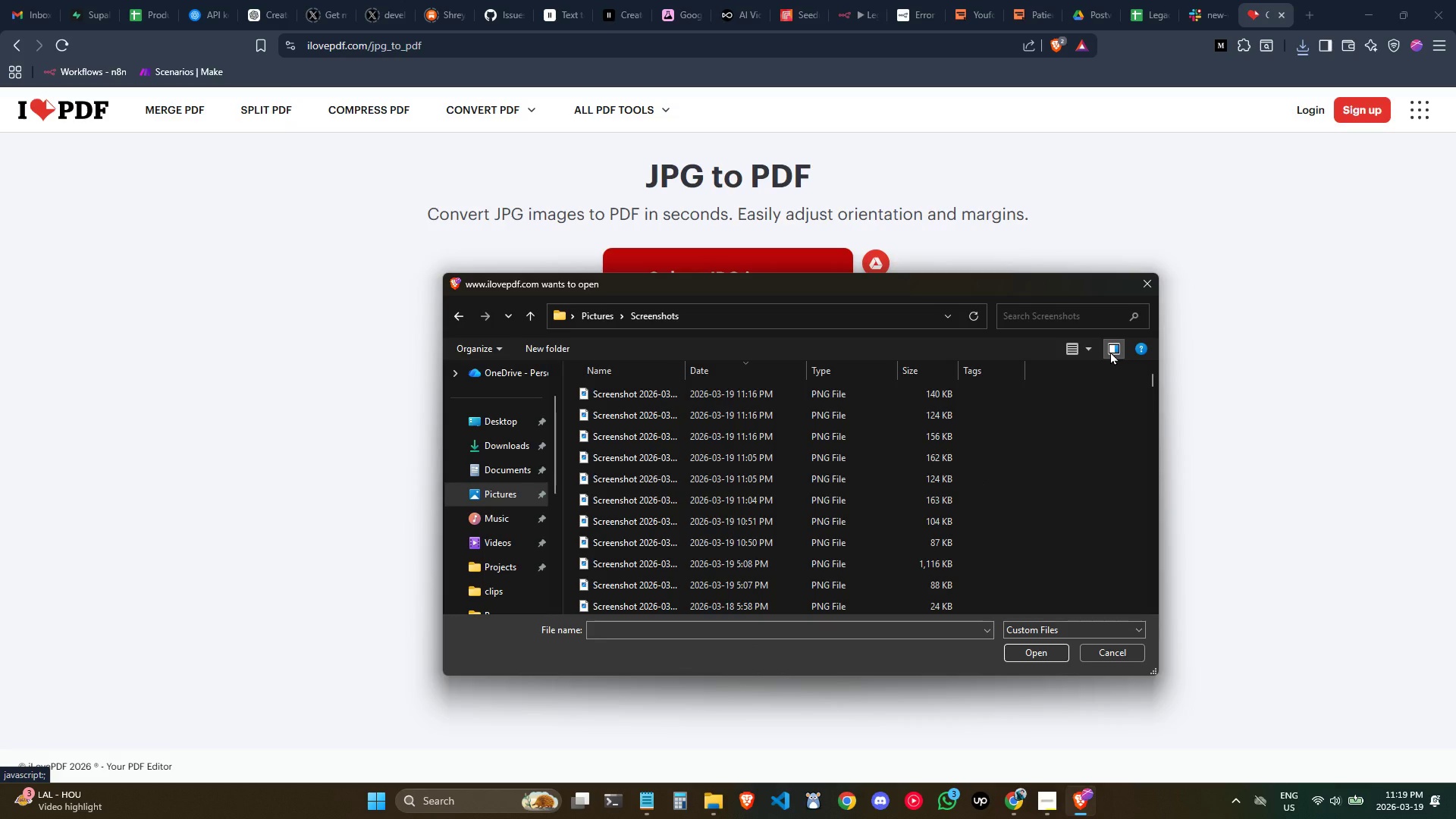 
left_click([1110, 351])
 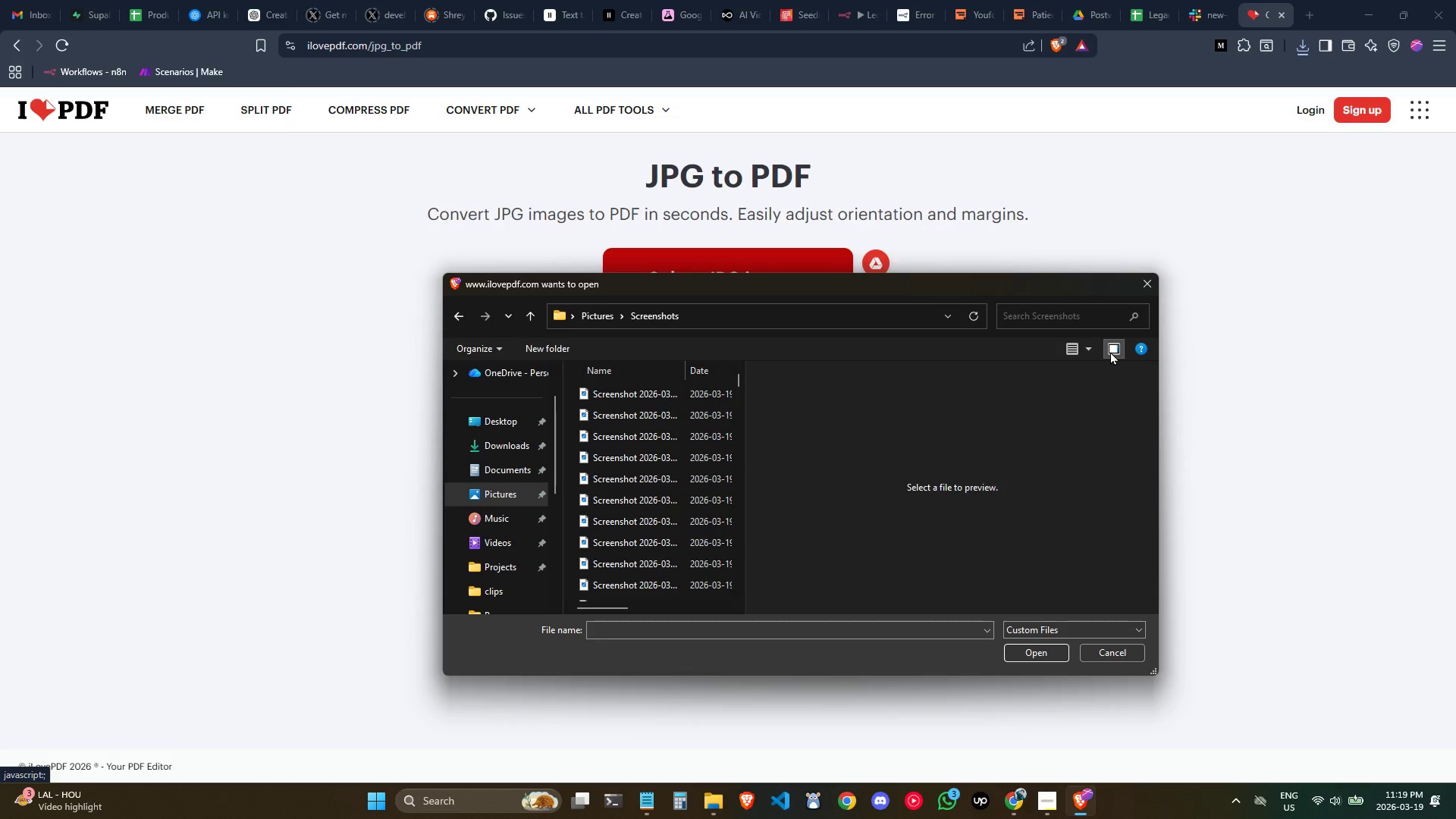 
left_click([1110, 351])
 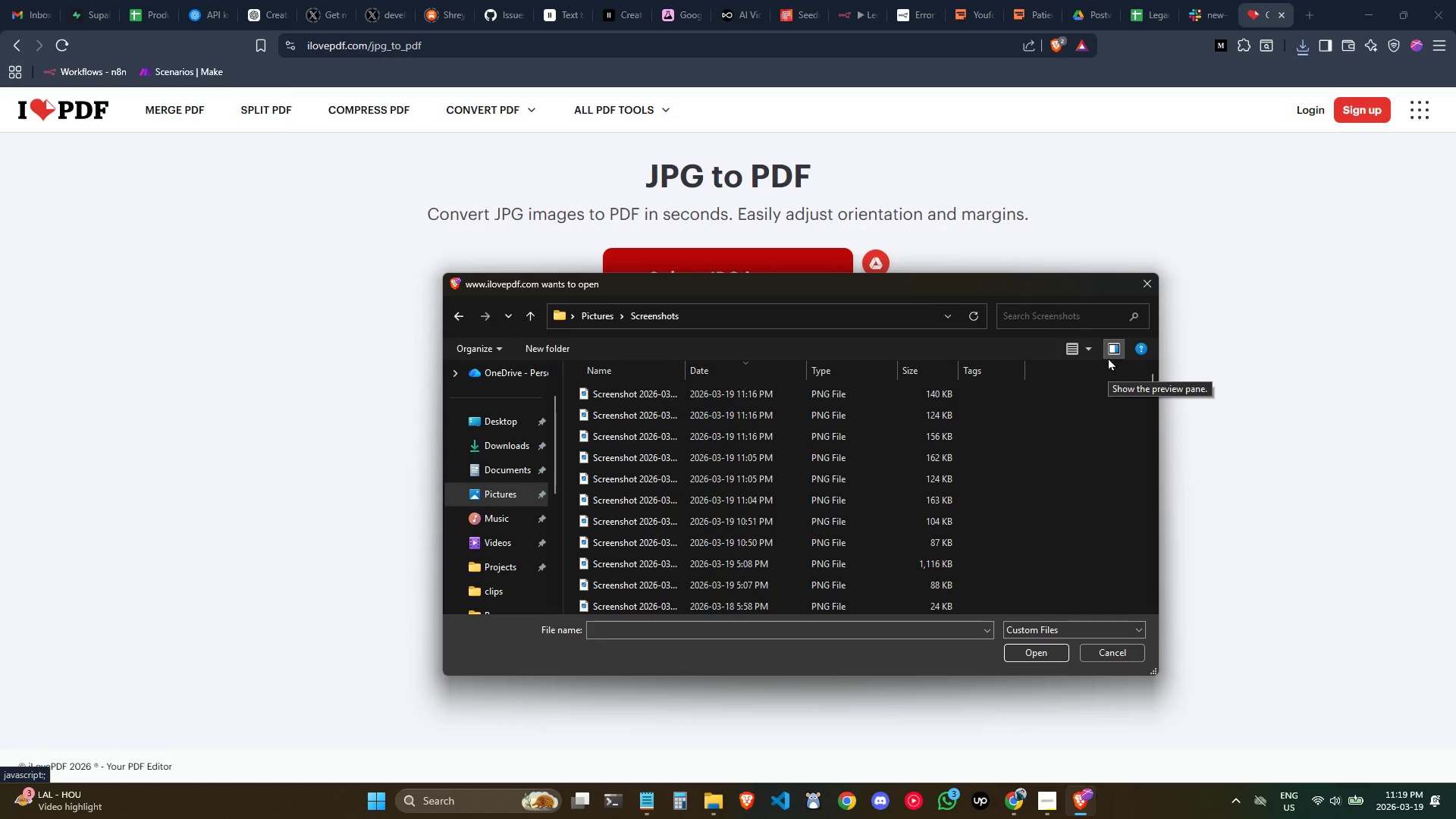 
wait(8.3)
 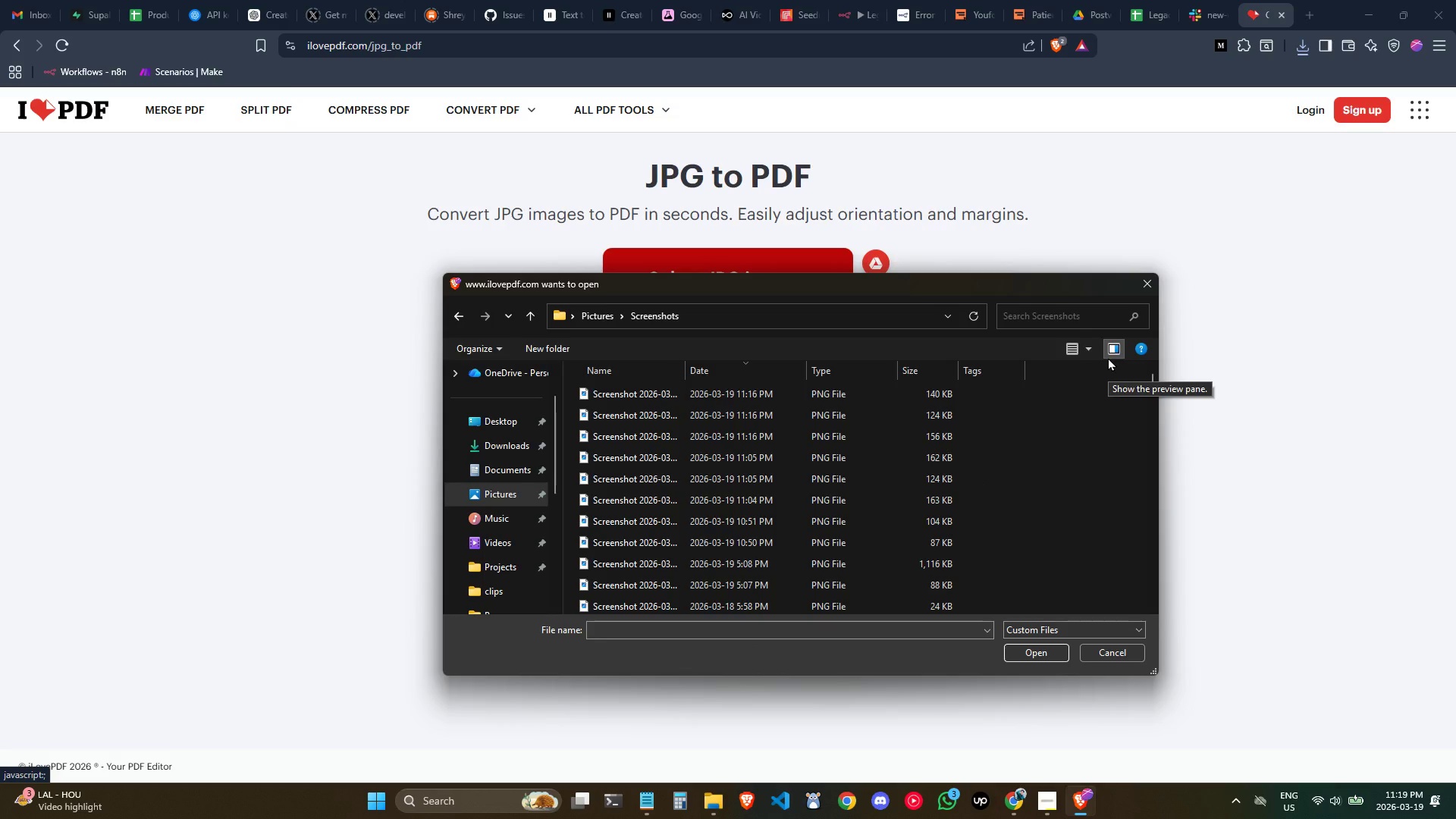 
scroll: coordinate [779, 438], scroll_direction: none, amount: 0.0
 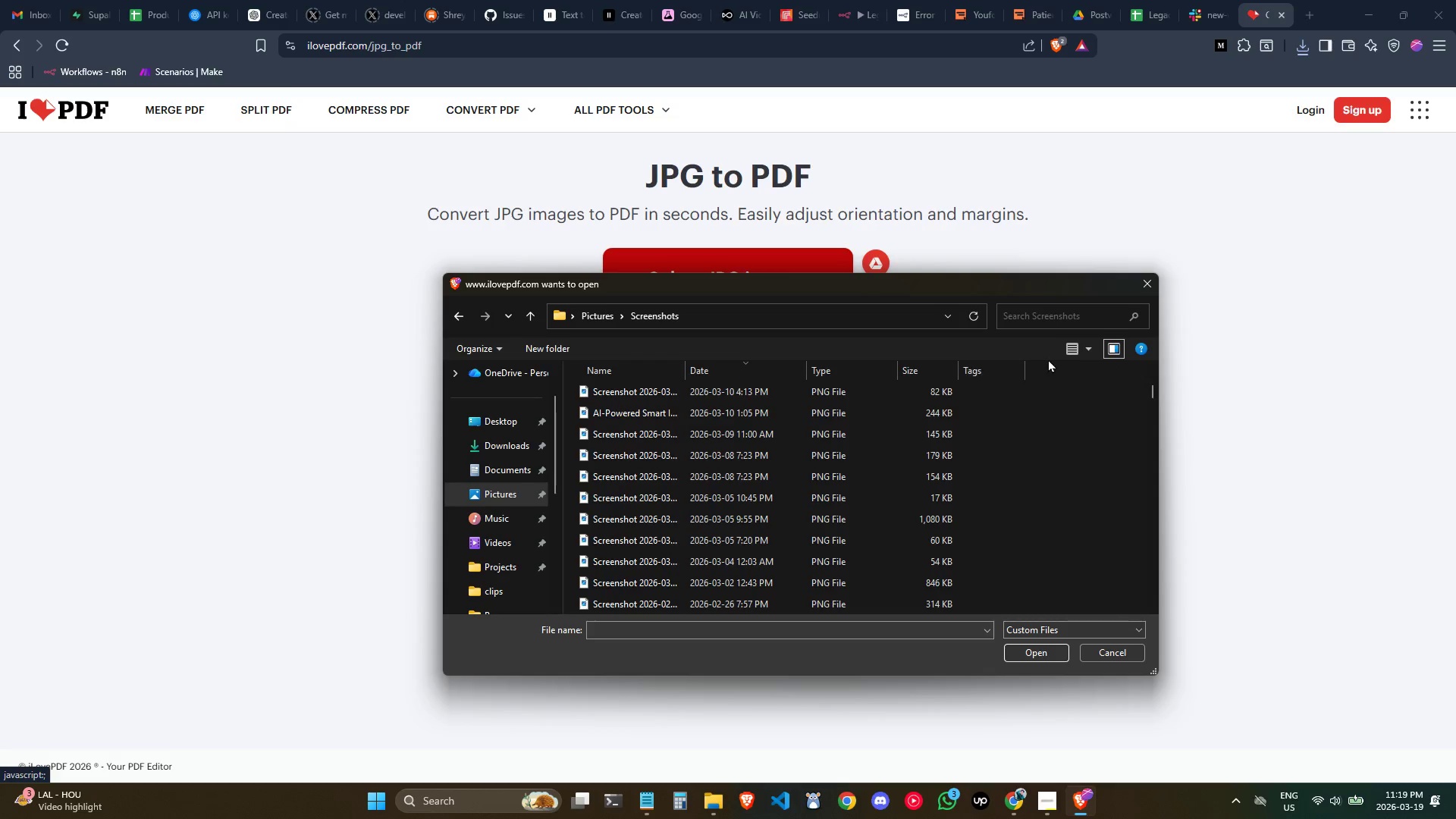 
left_click([1081, 346])
 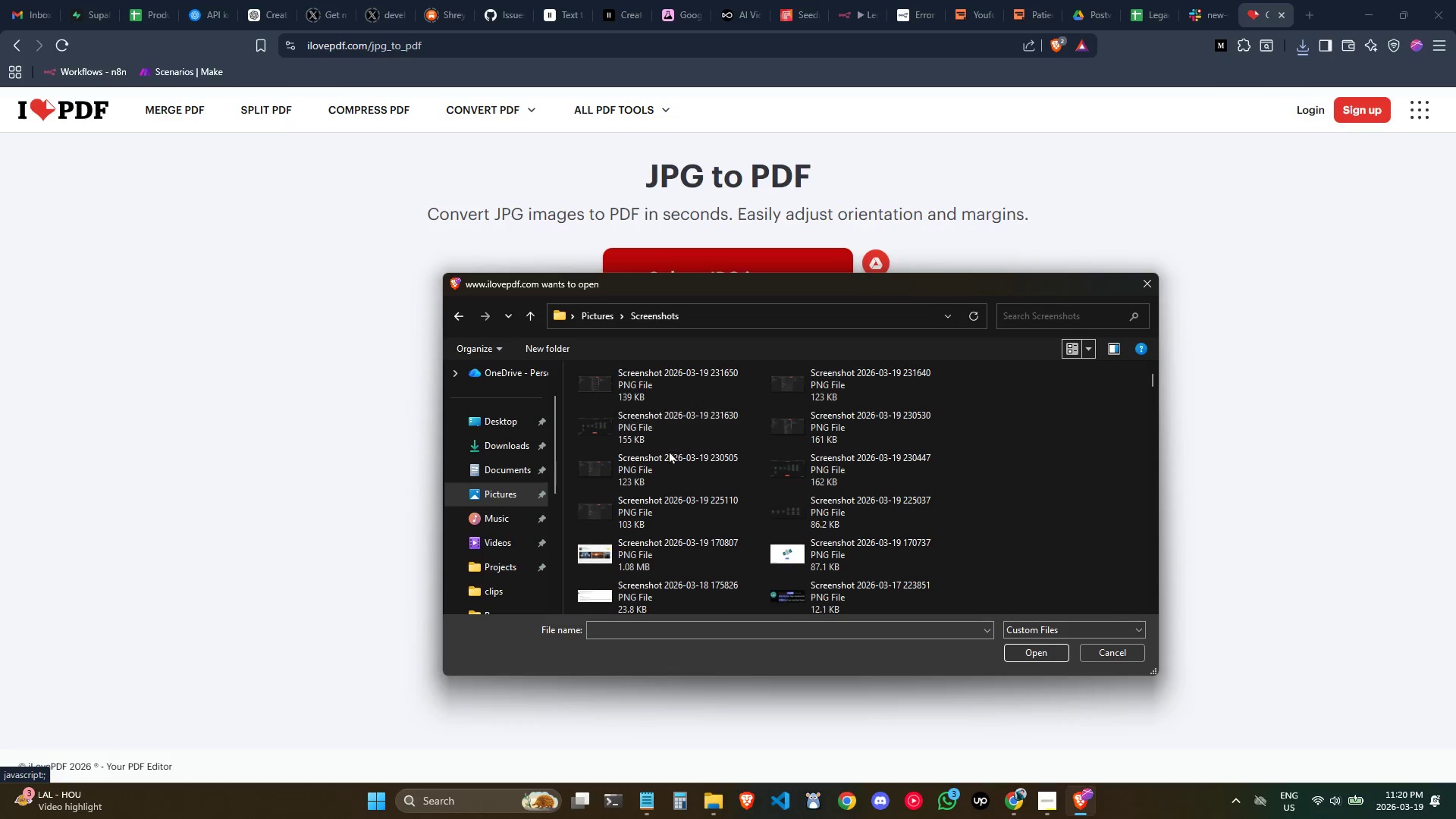 
mouse_move([839, 487])
 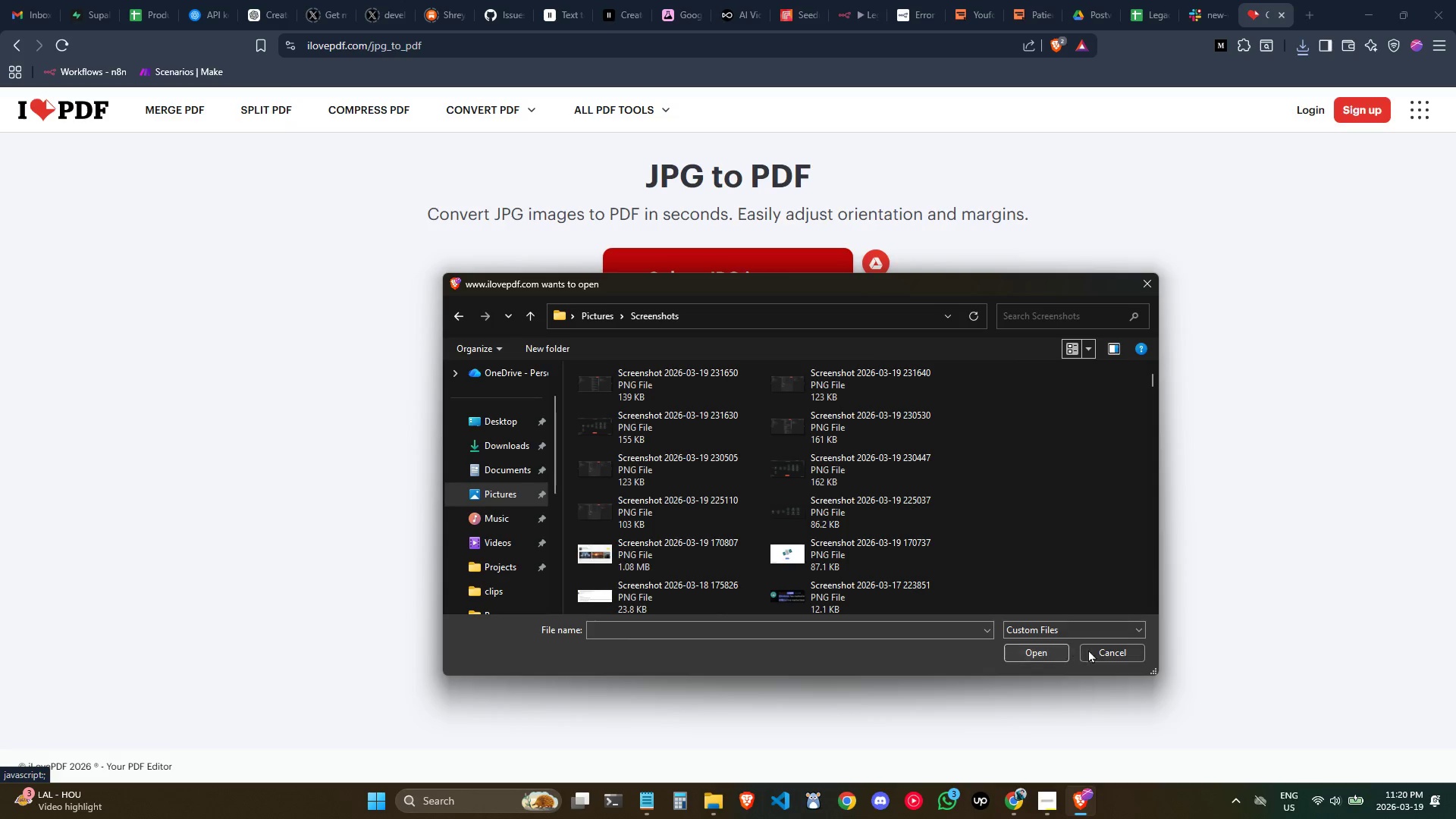 
left_click([1100, 652])
 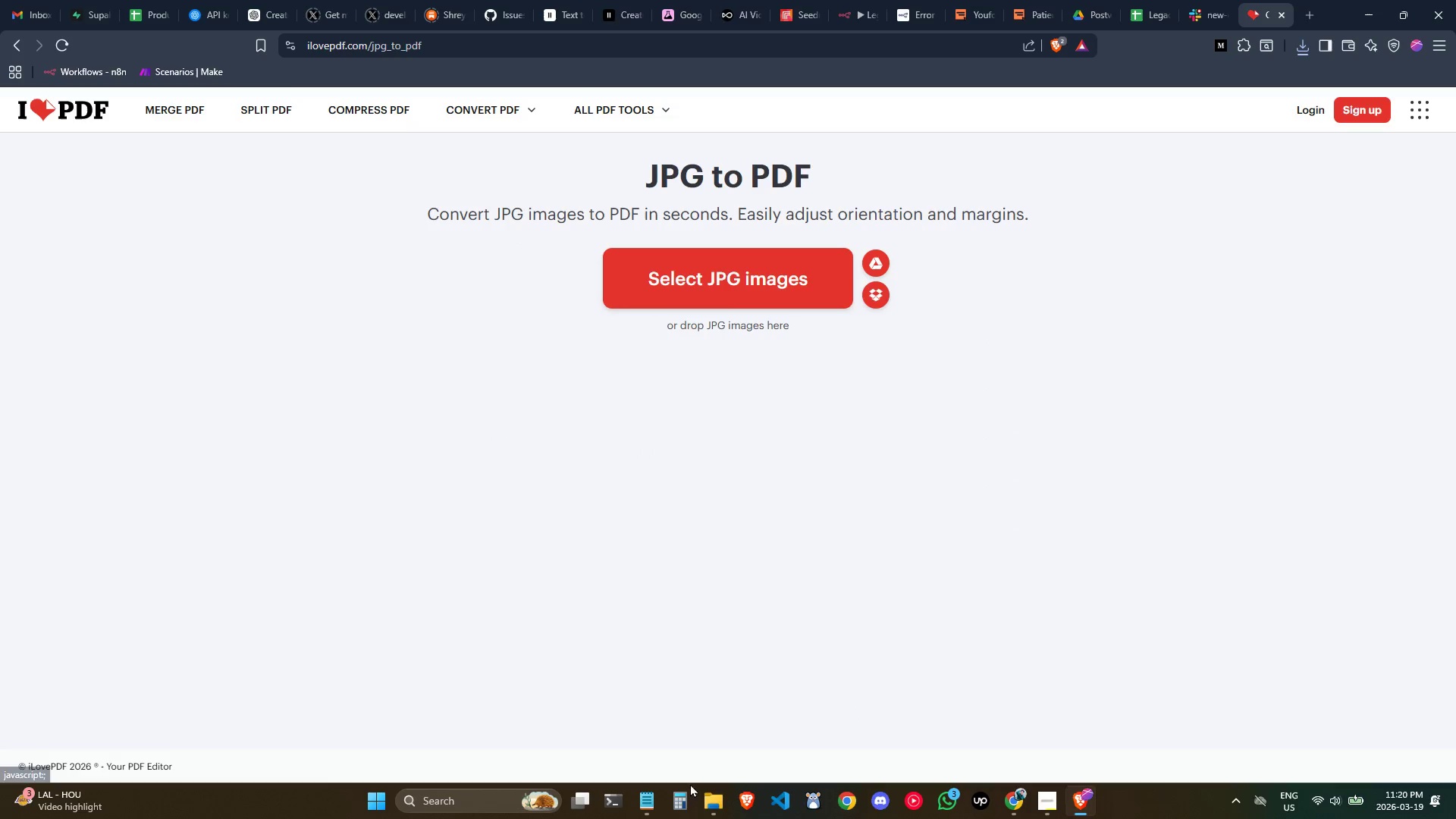 
left_click([715, 805])
 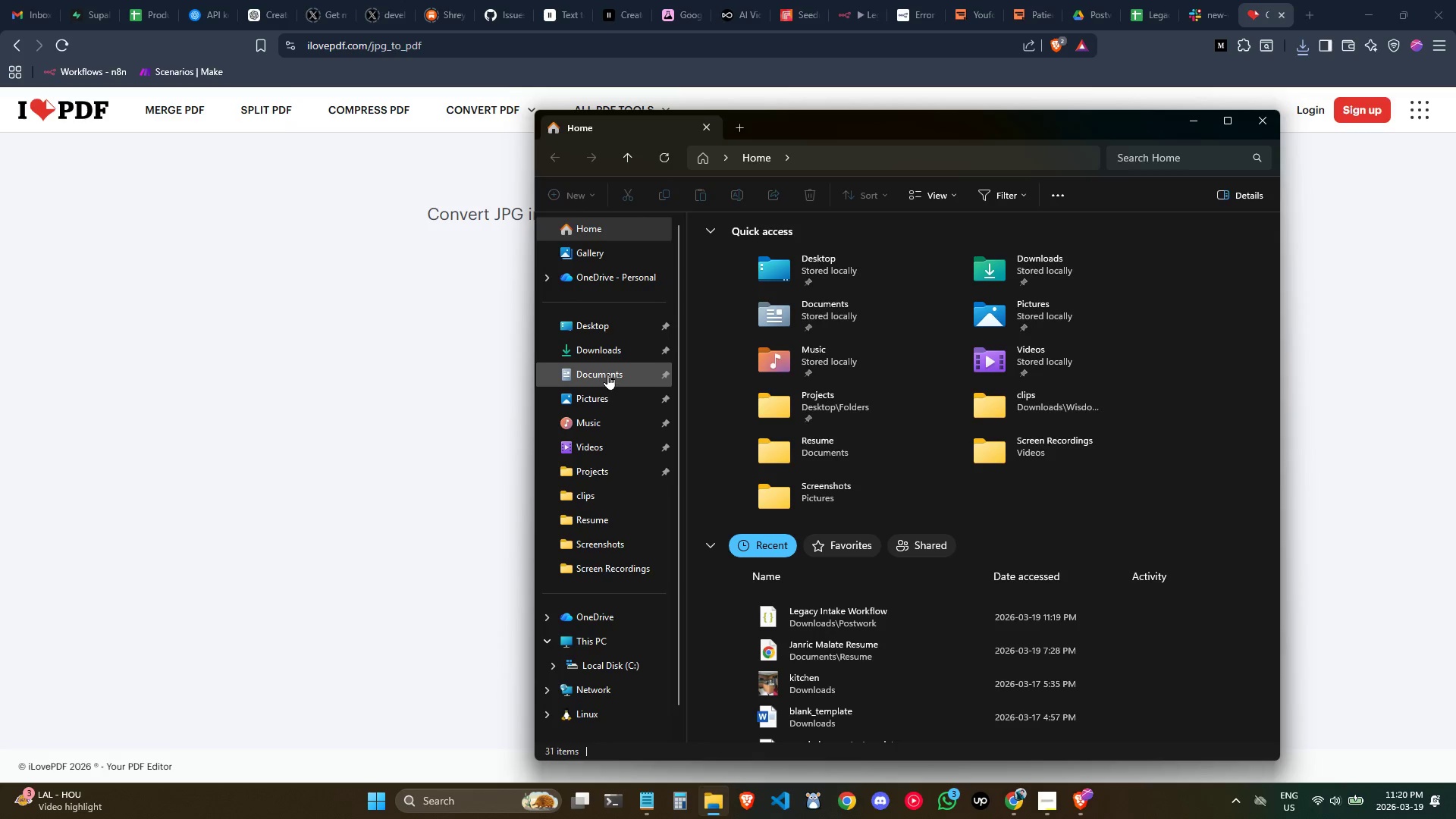 
left_click([609, 409])
 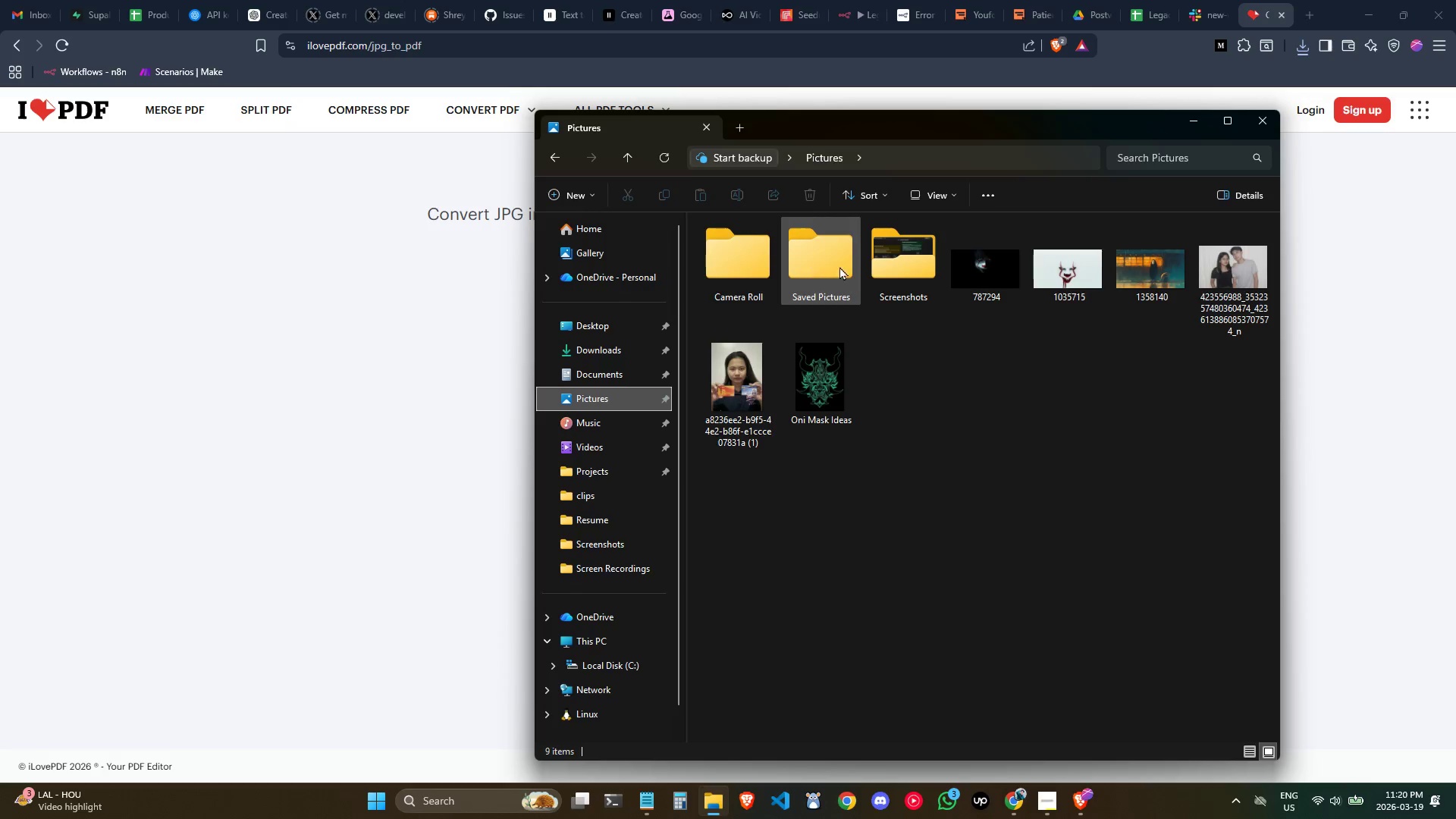 
double_click([893, 262])
 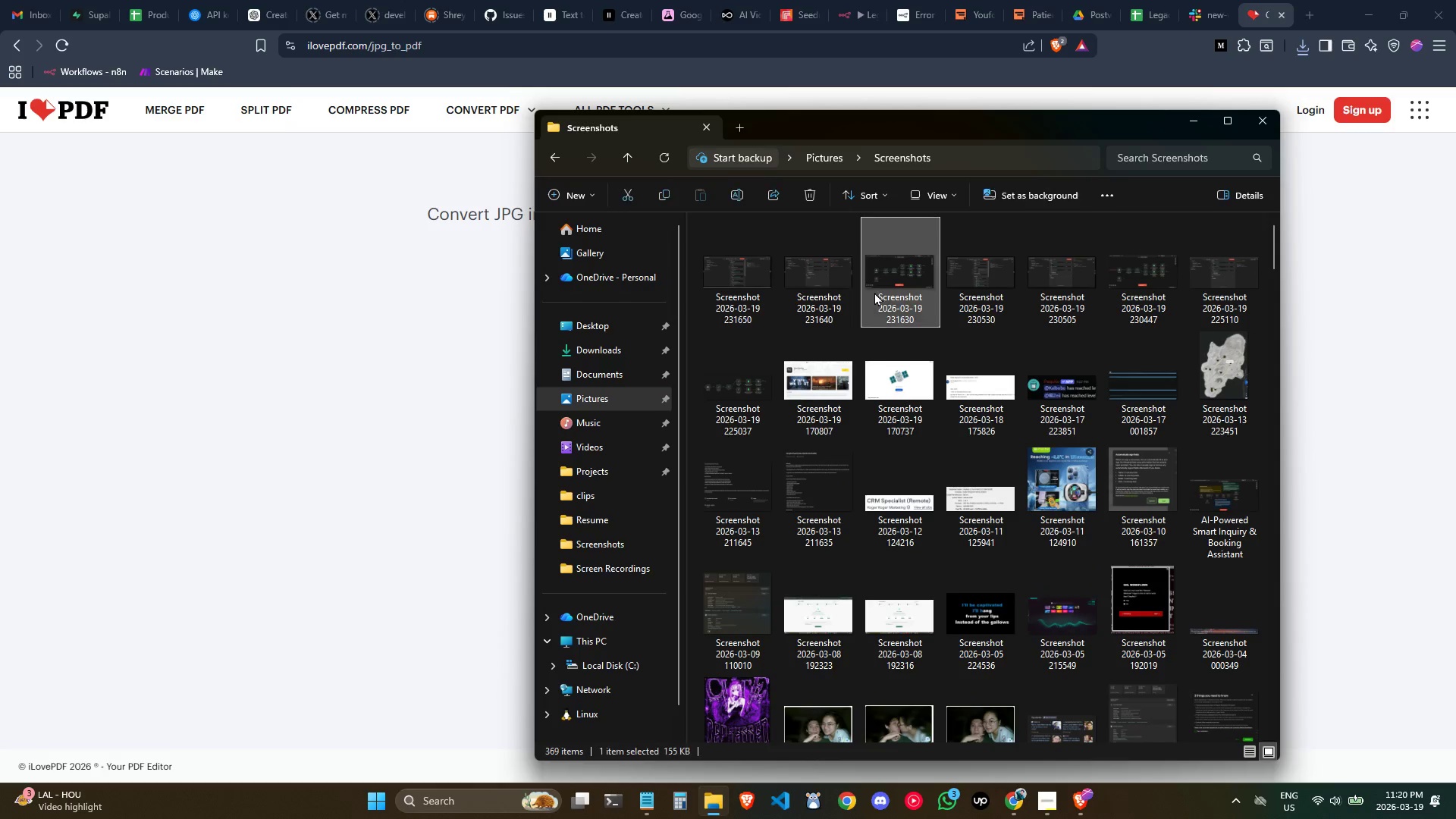 
wait(6.44)
 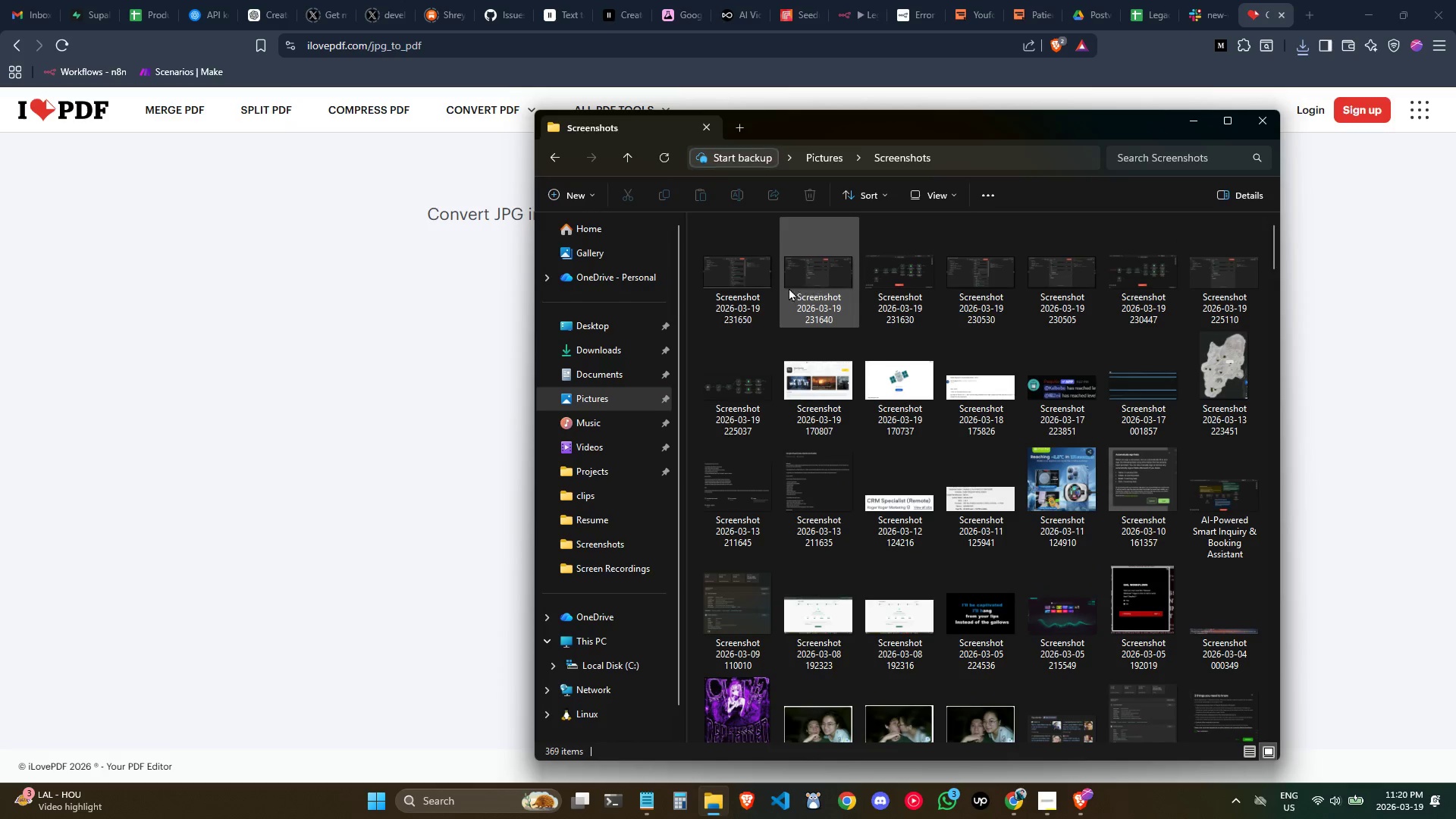 
double_click([874, 292])
 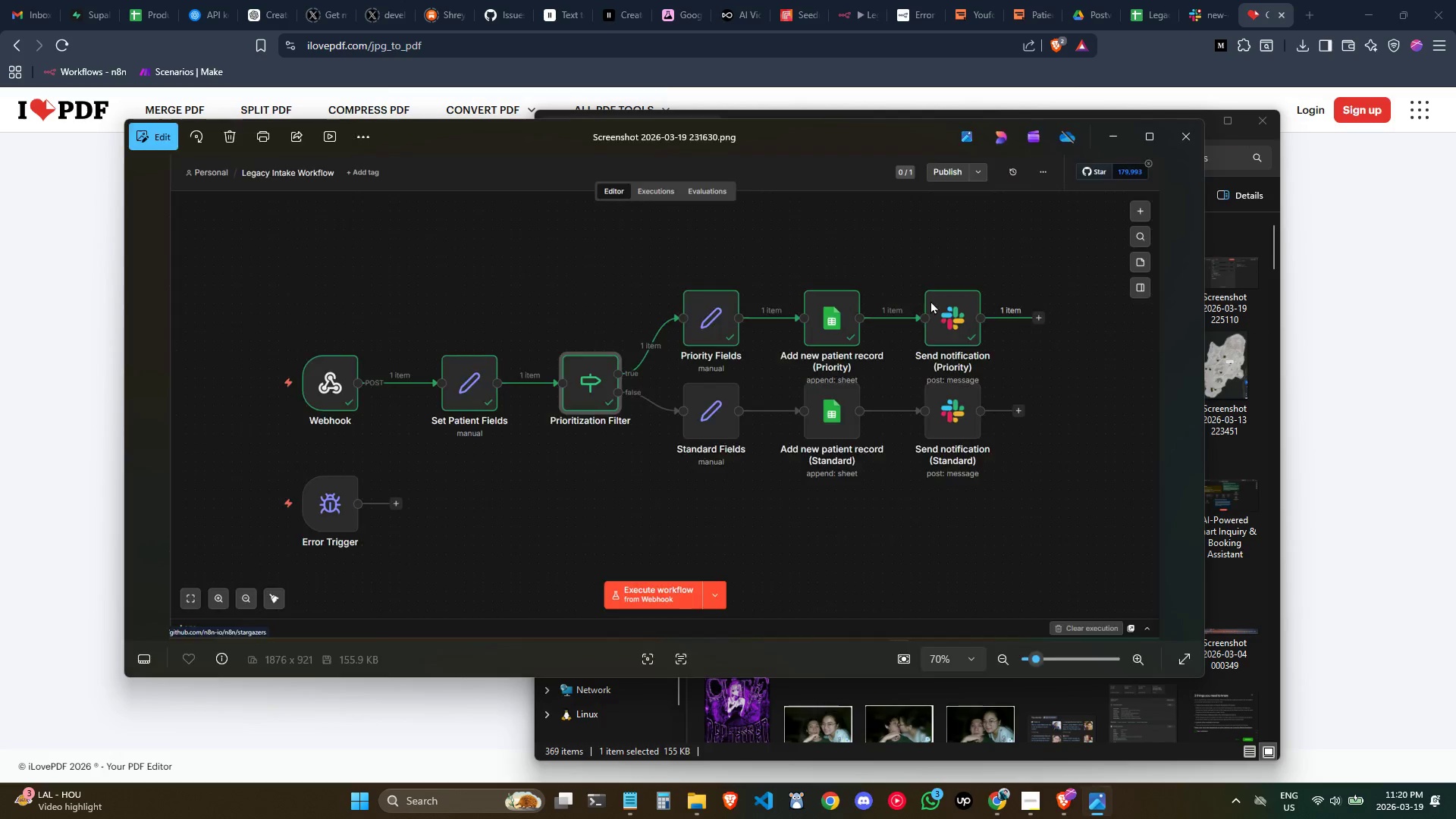 
key(ArrowRight)
 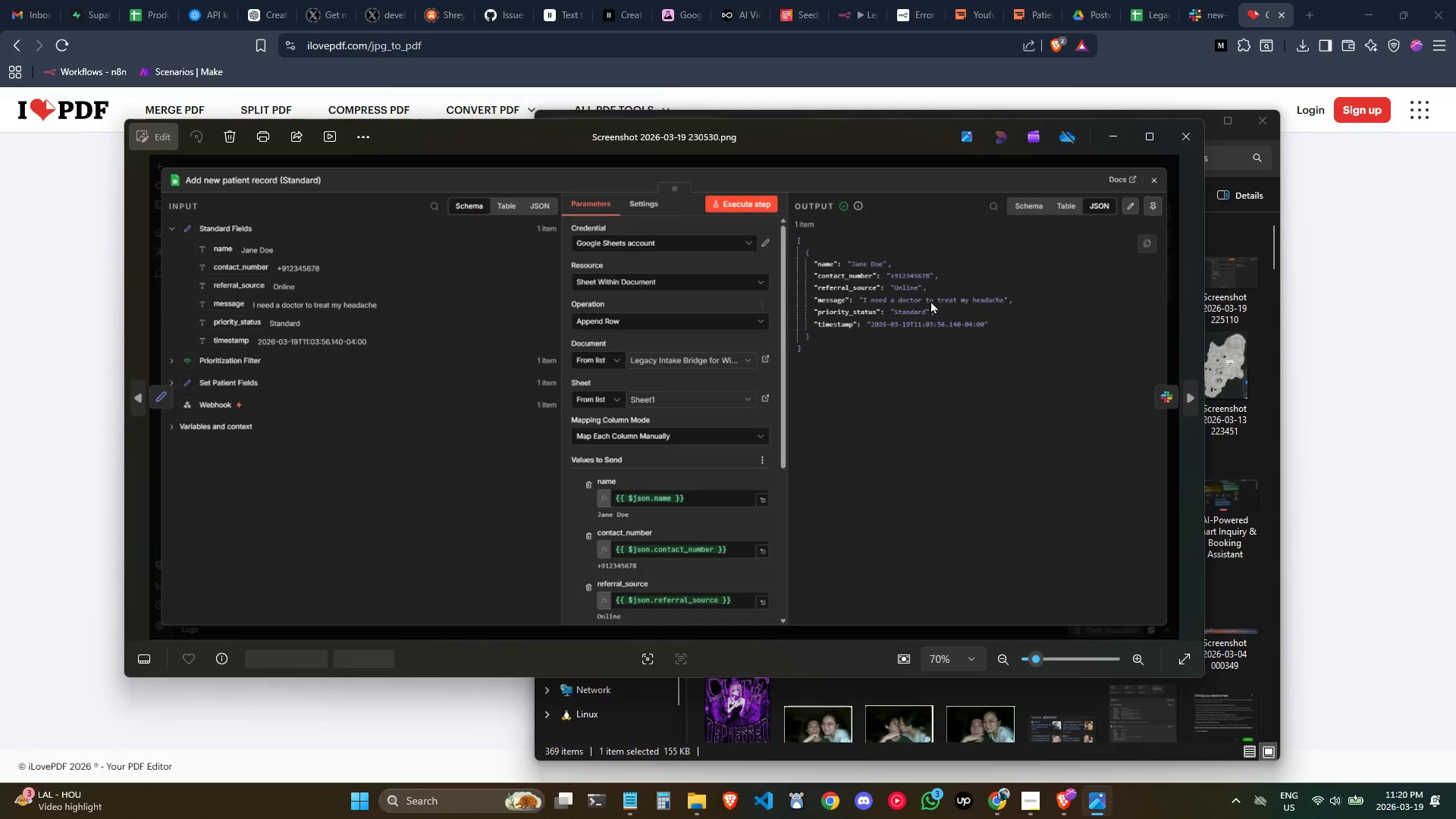 
key(ArrowRight)
 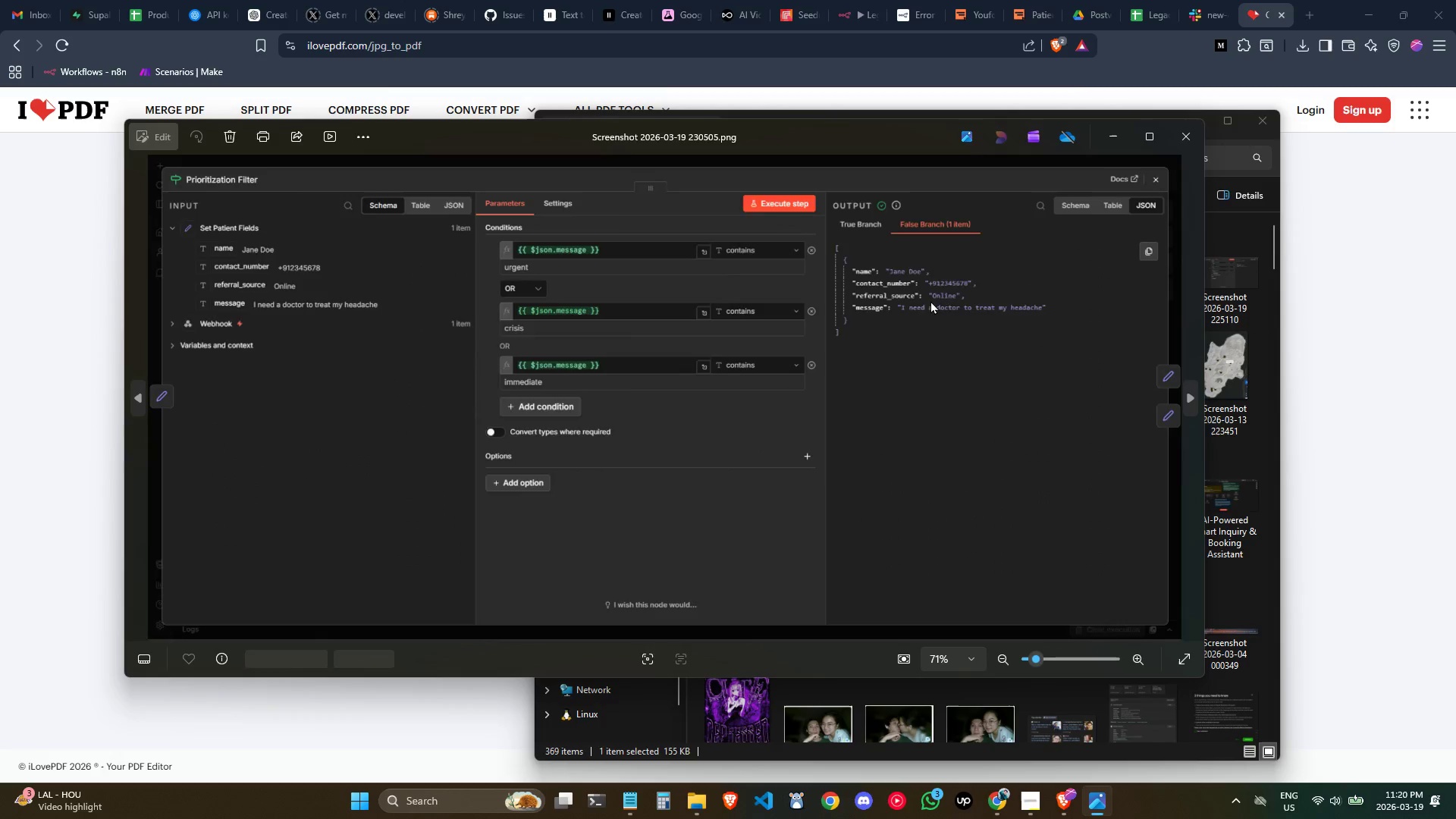 
key(ArrowRight)
 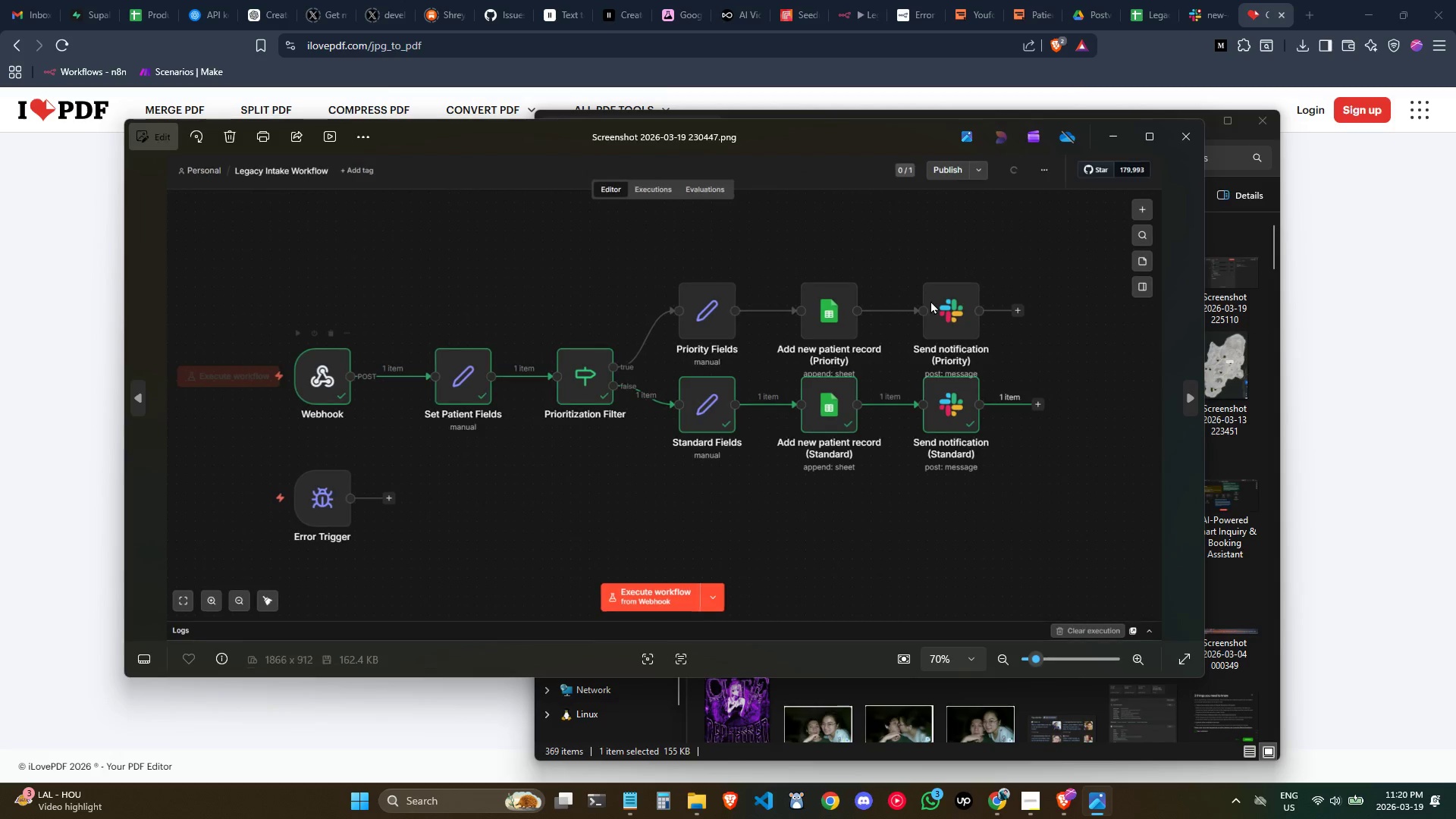 
key(ArrowRight)
 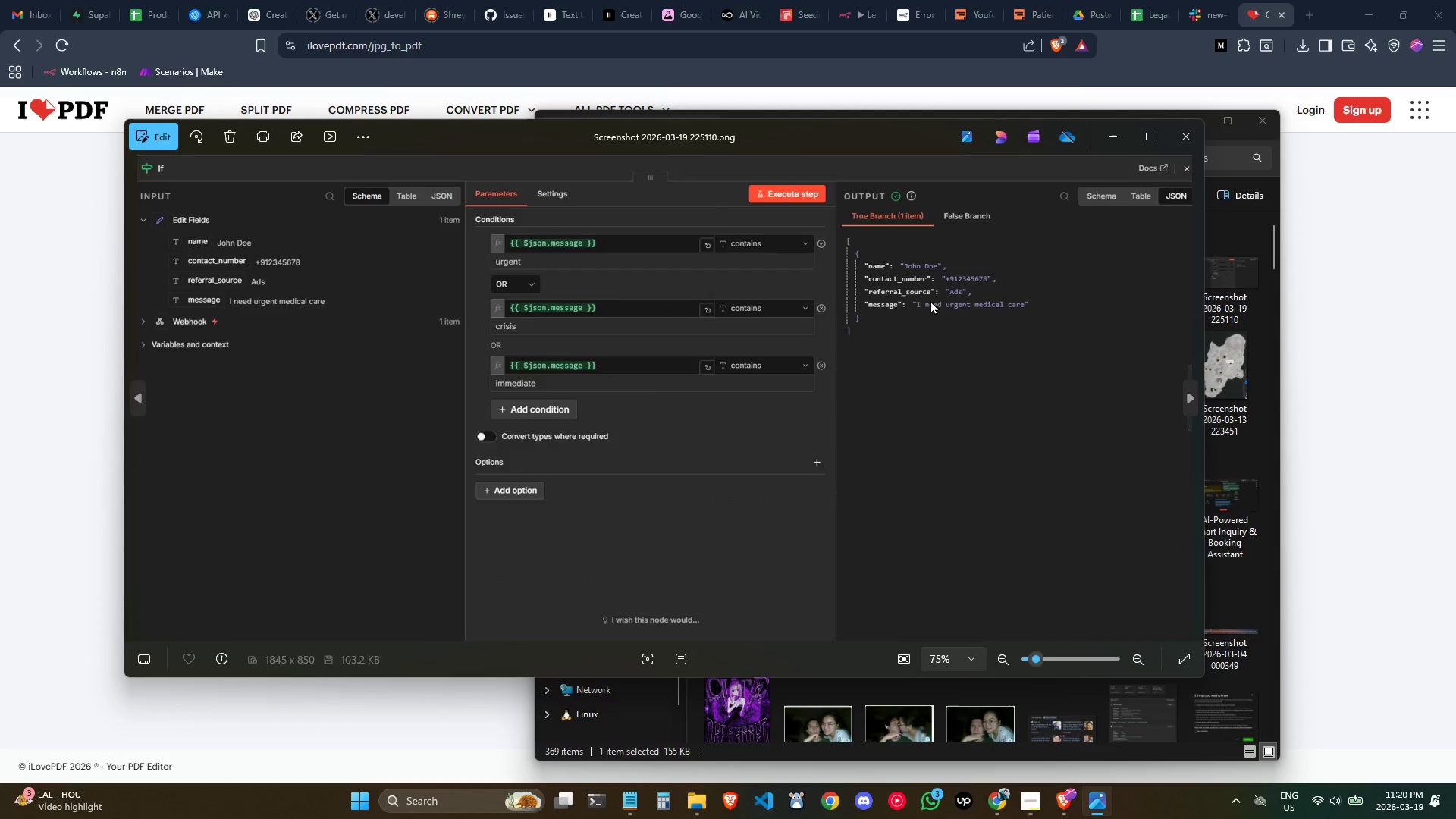 
key(ArrowRight)
 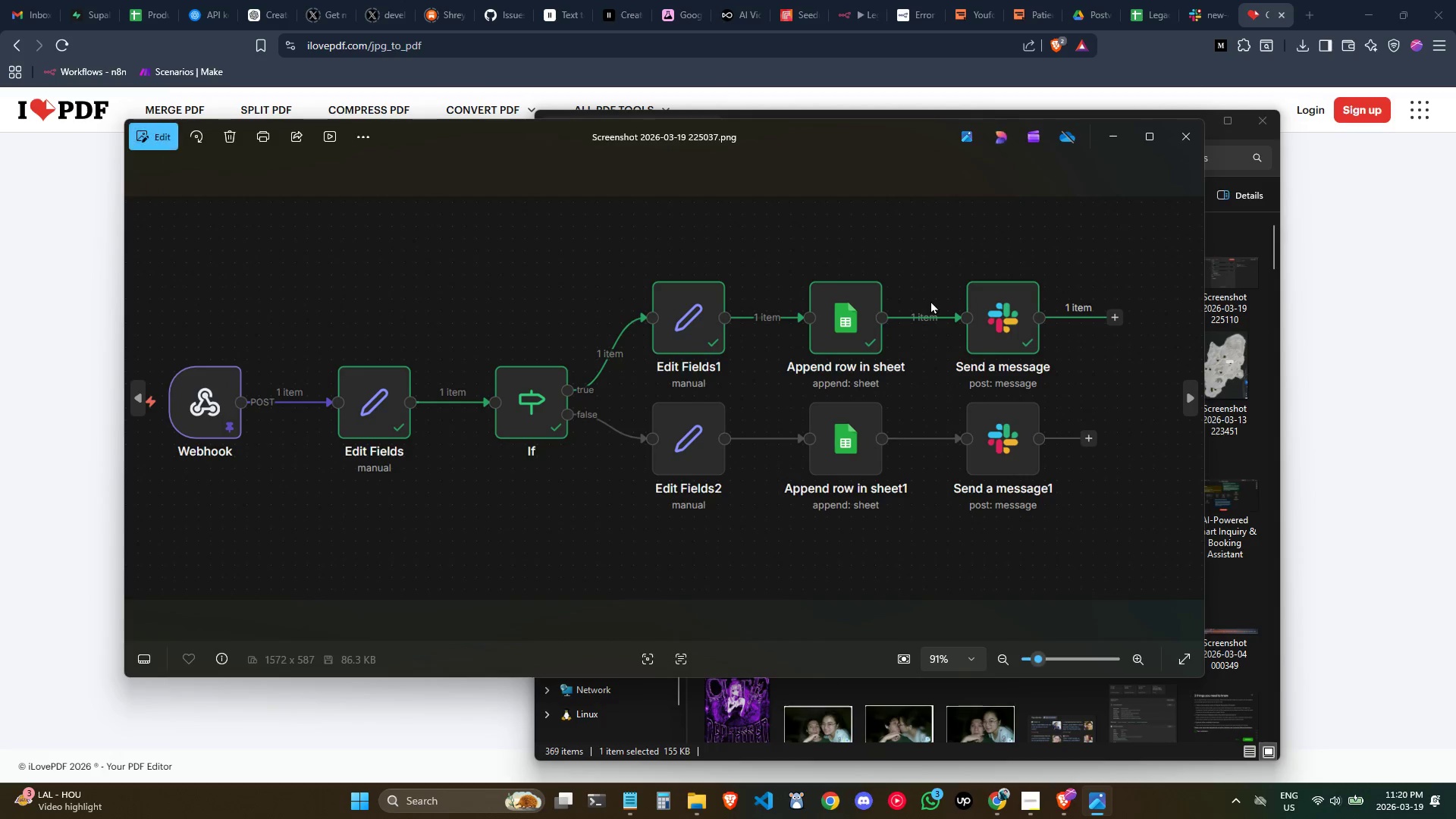 
key(ArrowRight)
 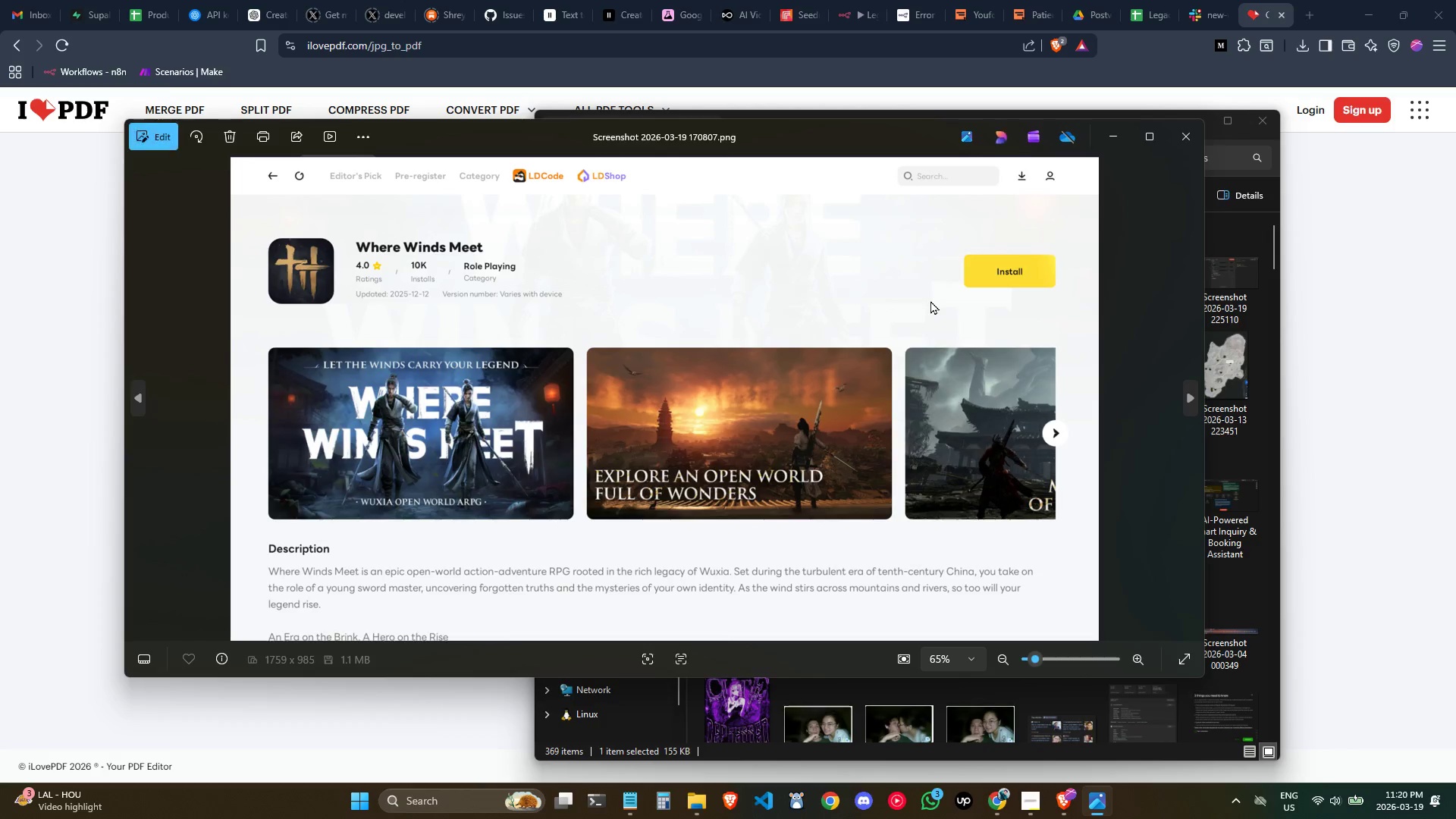 
key(ArrowLeft)
 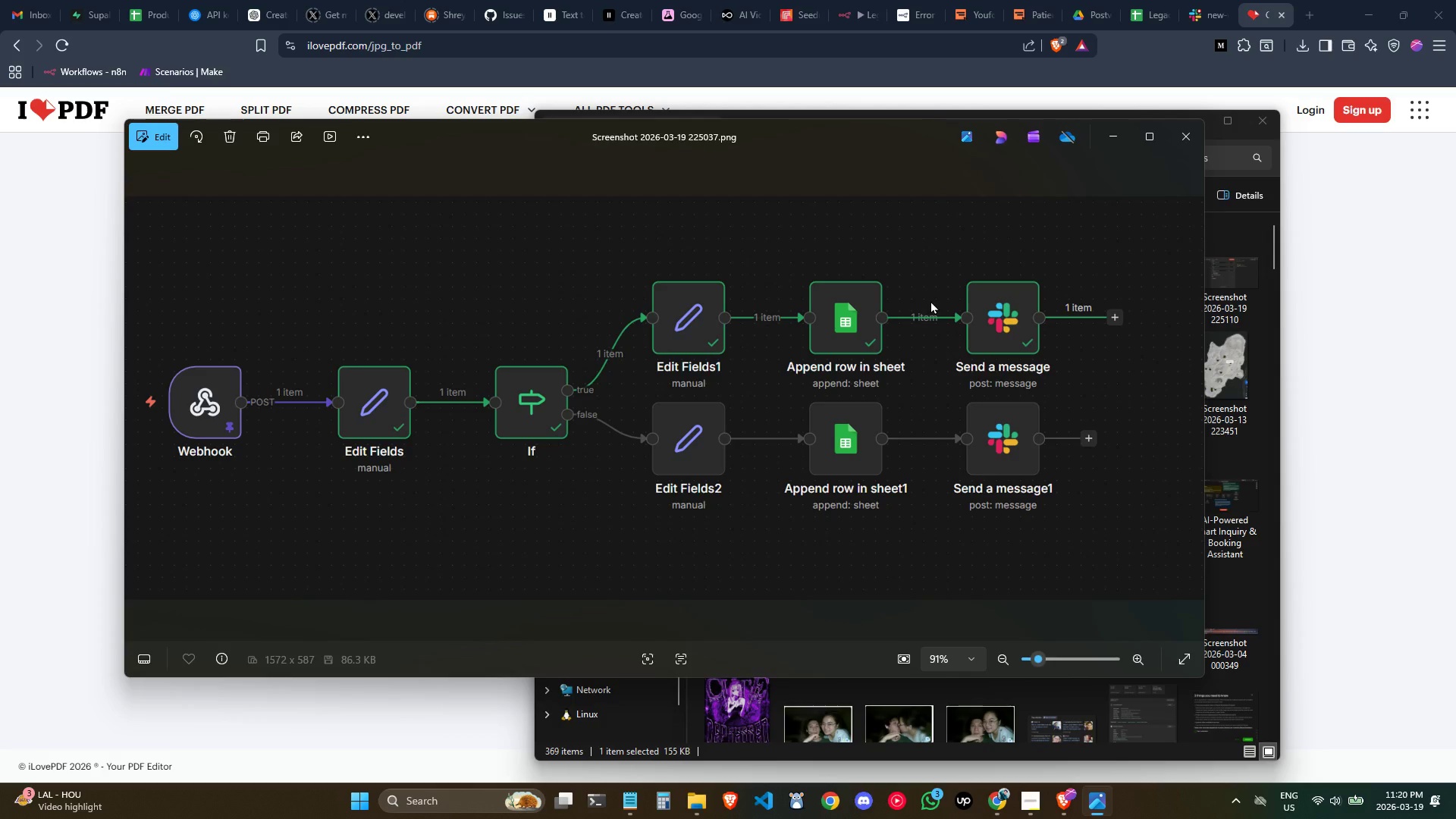 
key(ArrowLeft)
 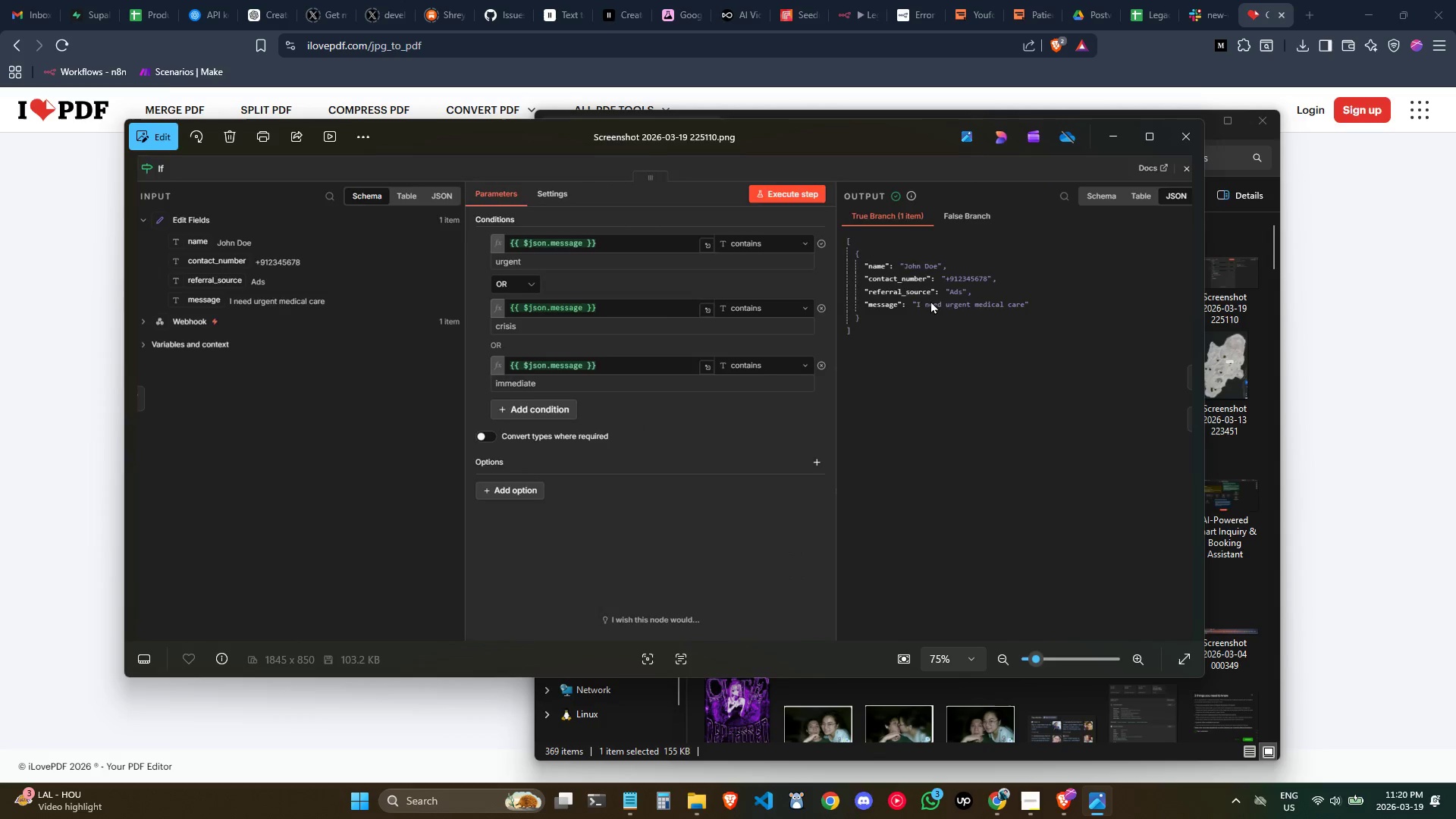 
key(ArrowRight)
 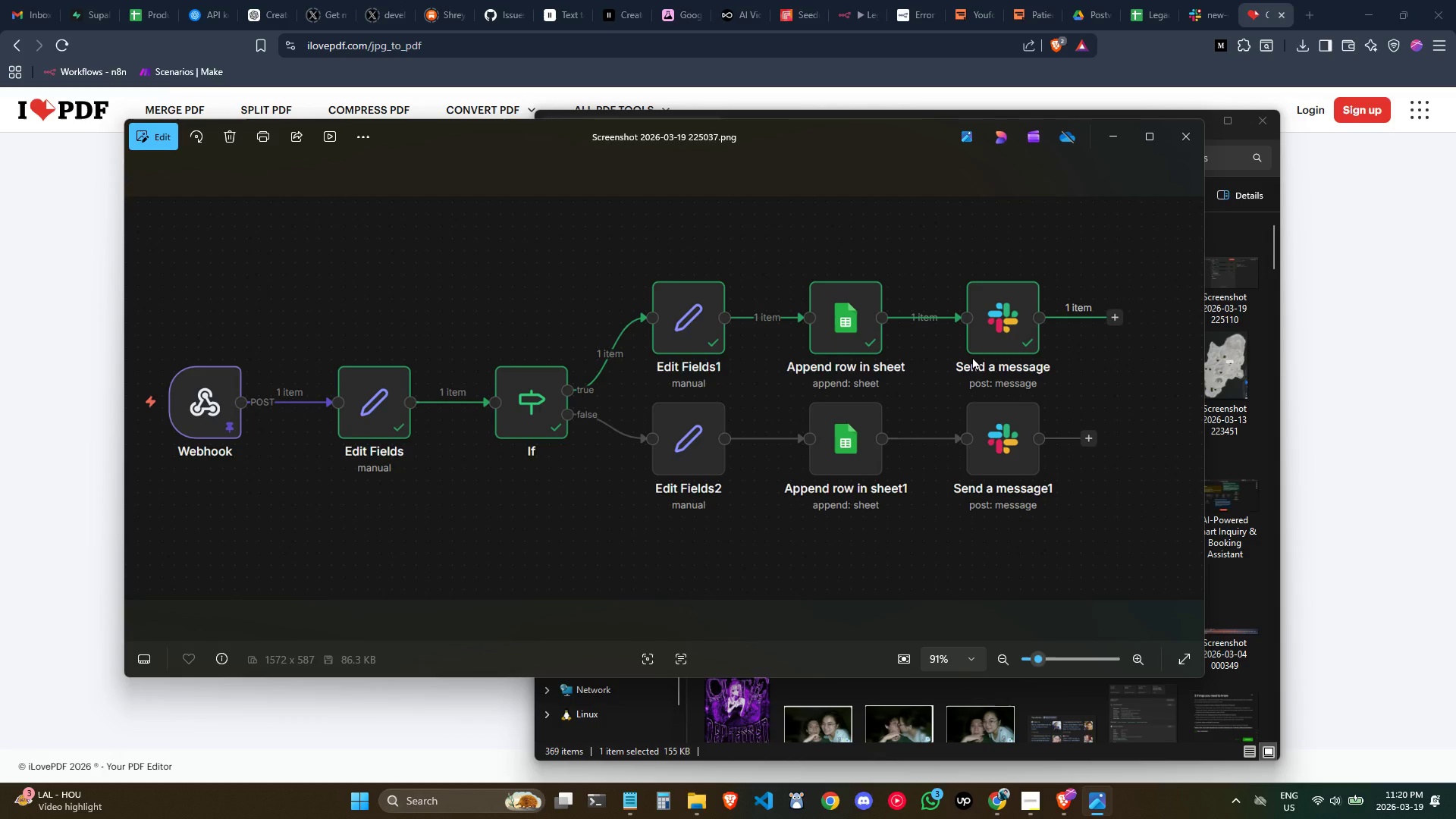 
key(ArrowLeft)
 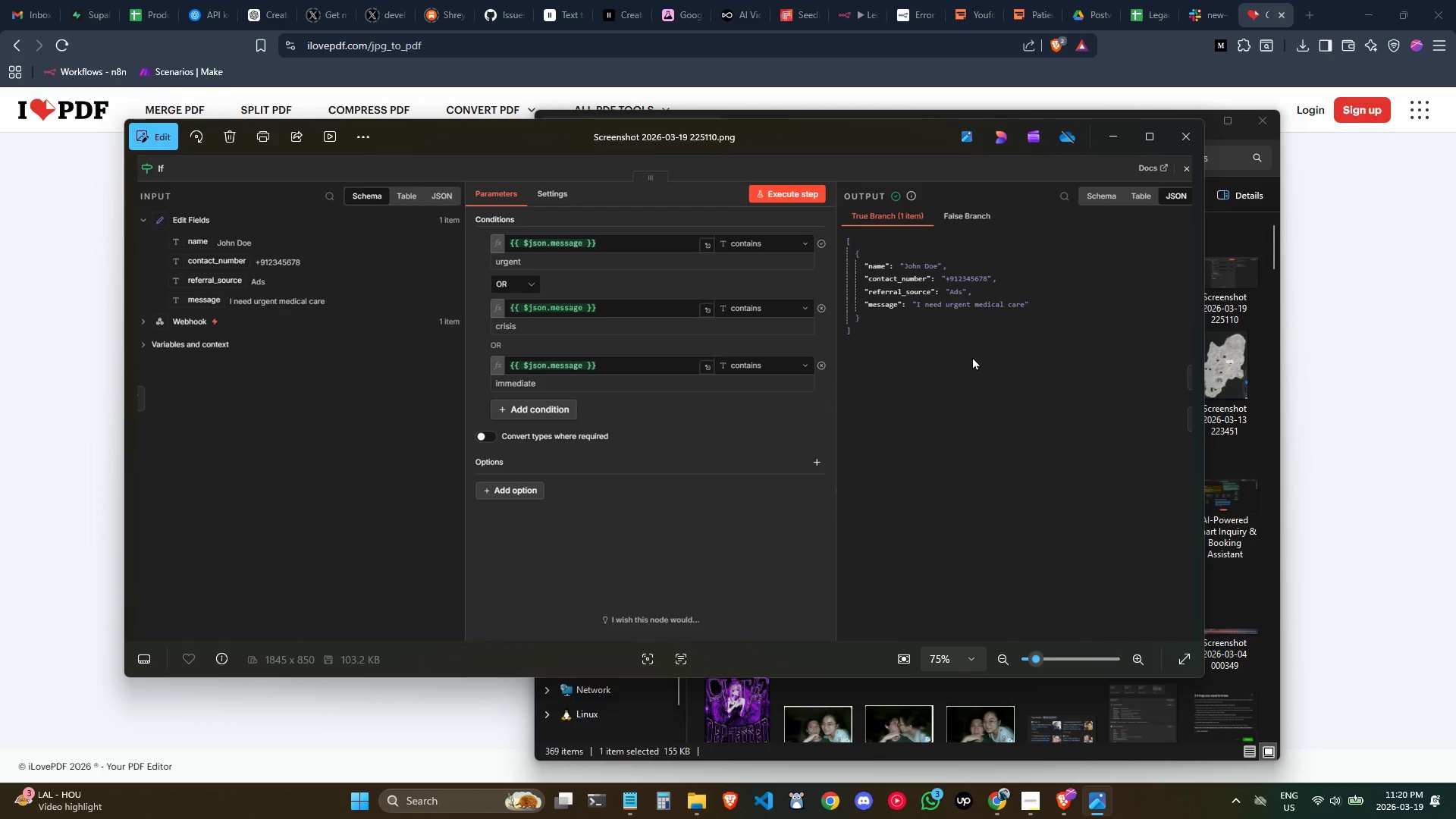 
key(ArrowLeft)
 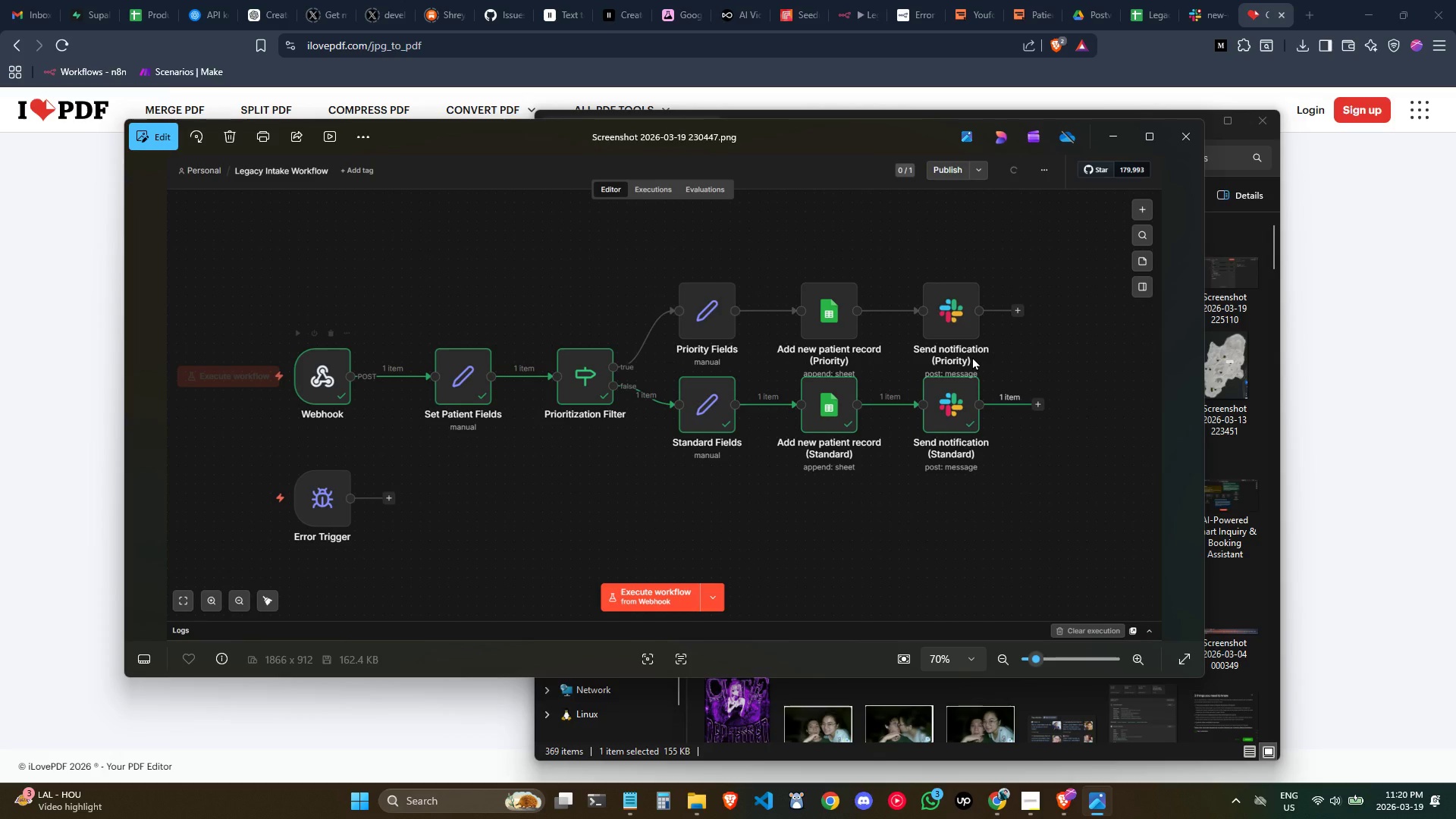 
key(ArrowRight)
 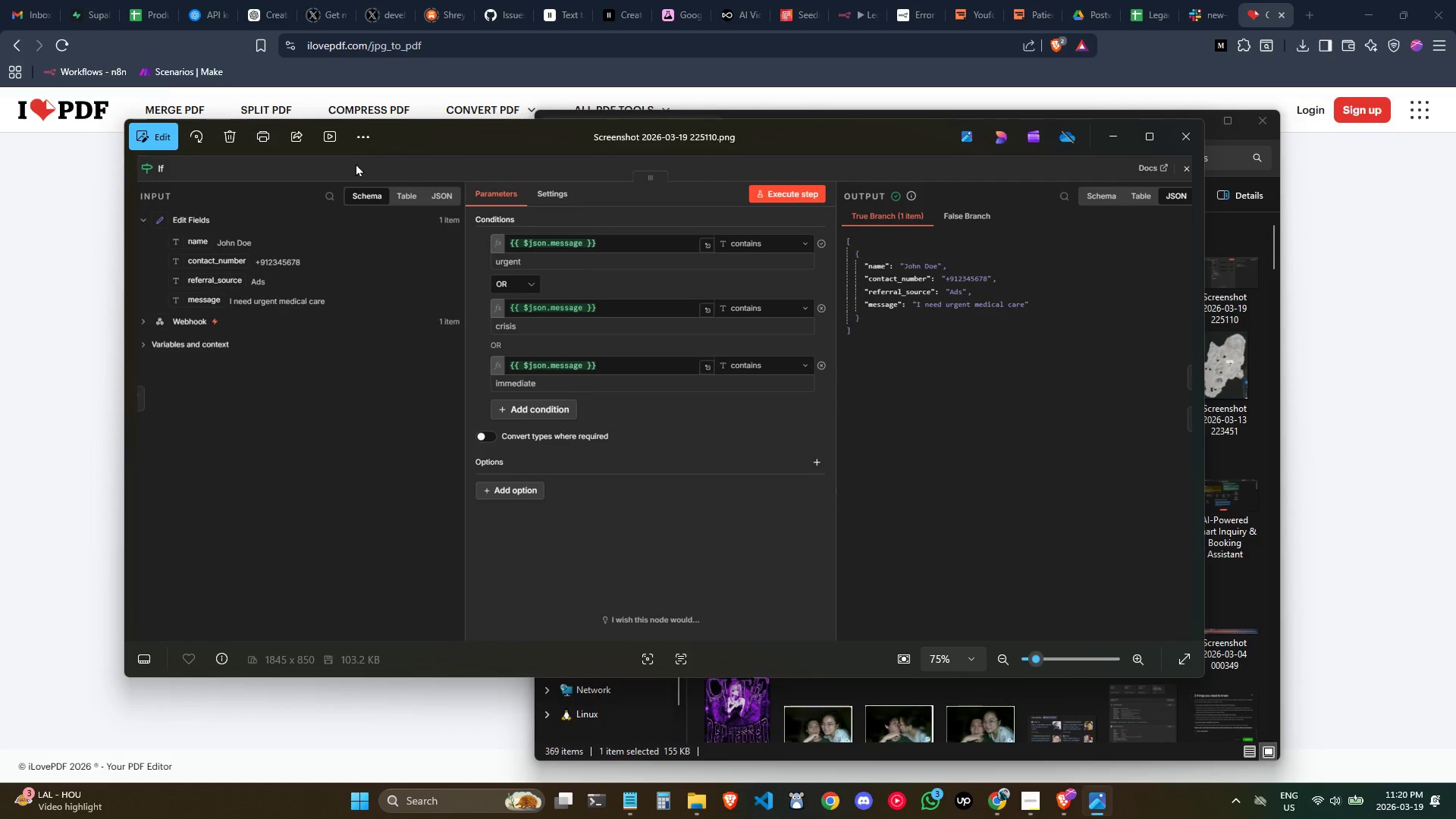 
left_click([221, 141])
 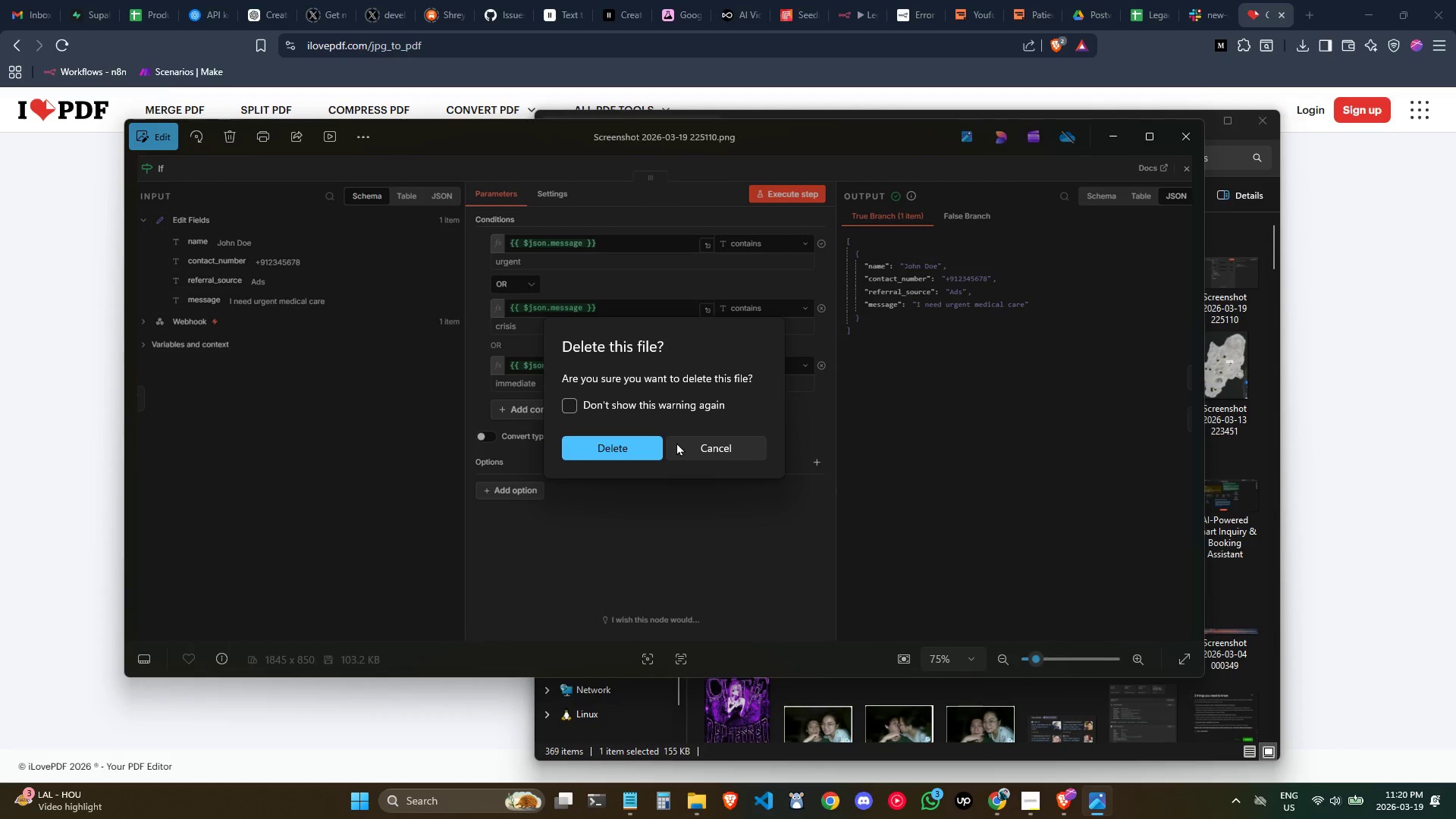 
left_click([623, 447])
 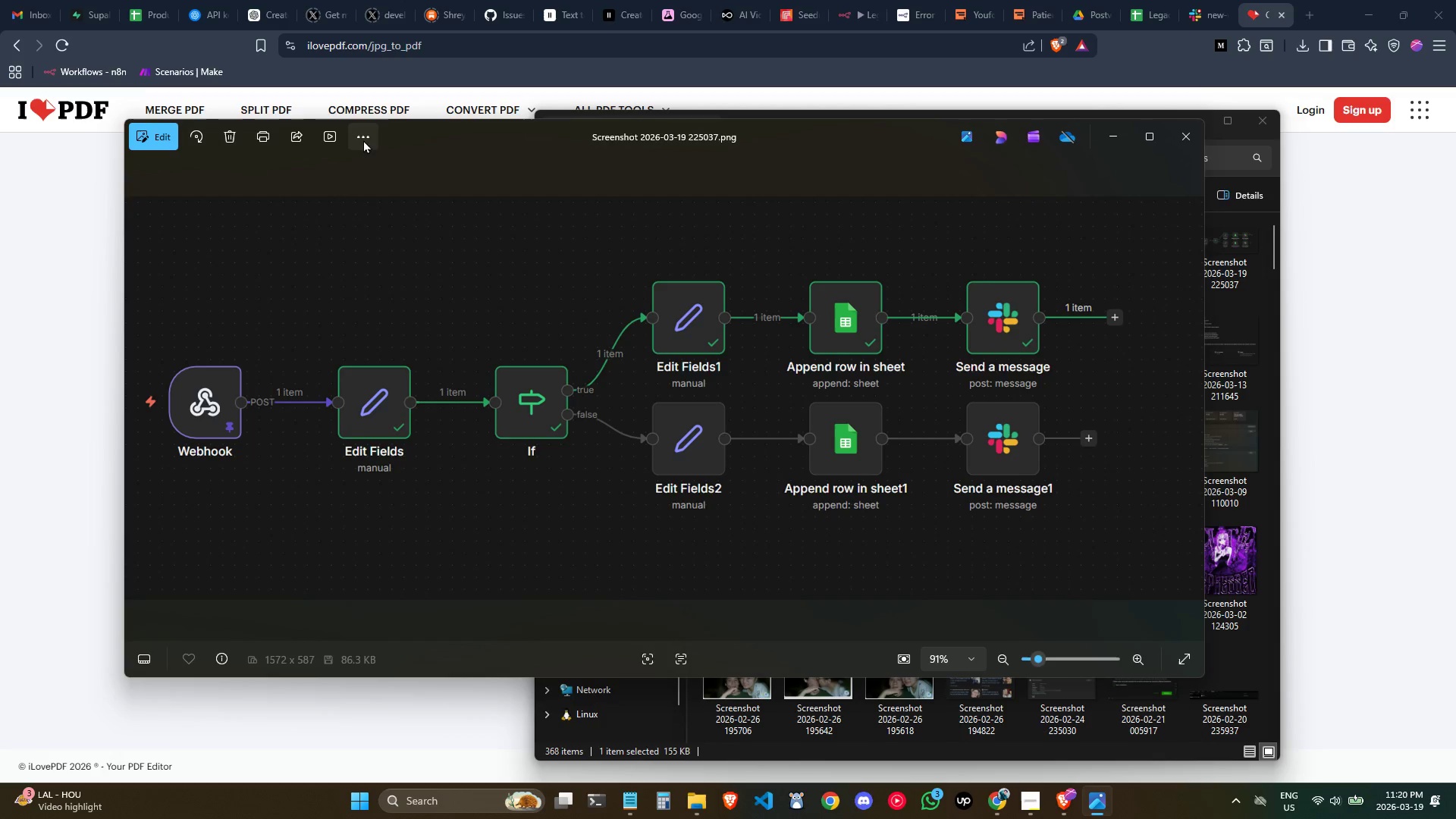 
left_click([234, 137])
 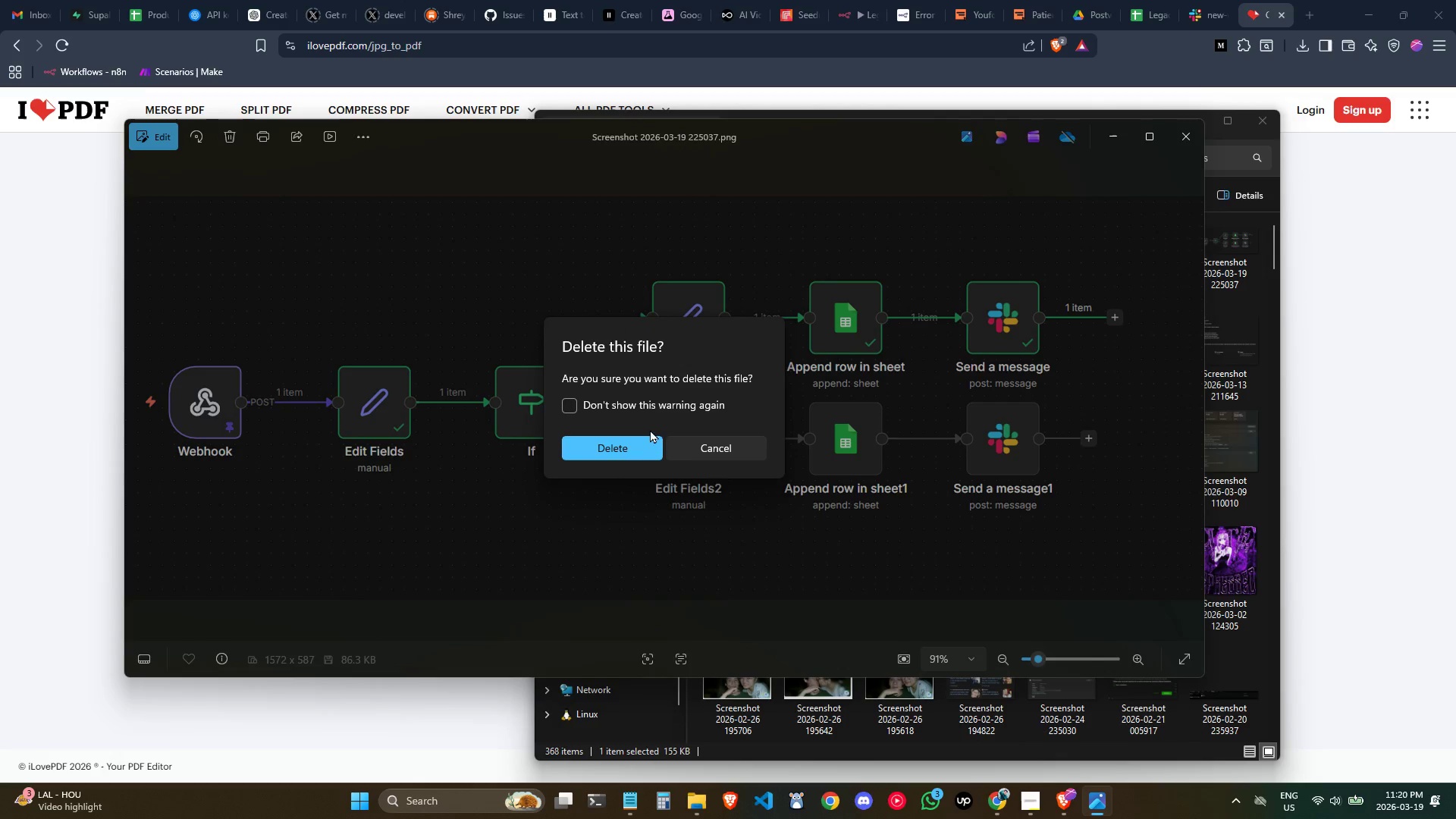 
left_click([625, 451])
 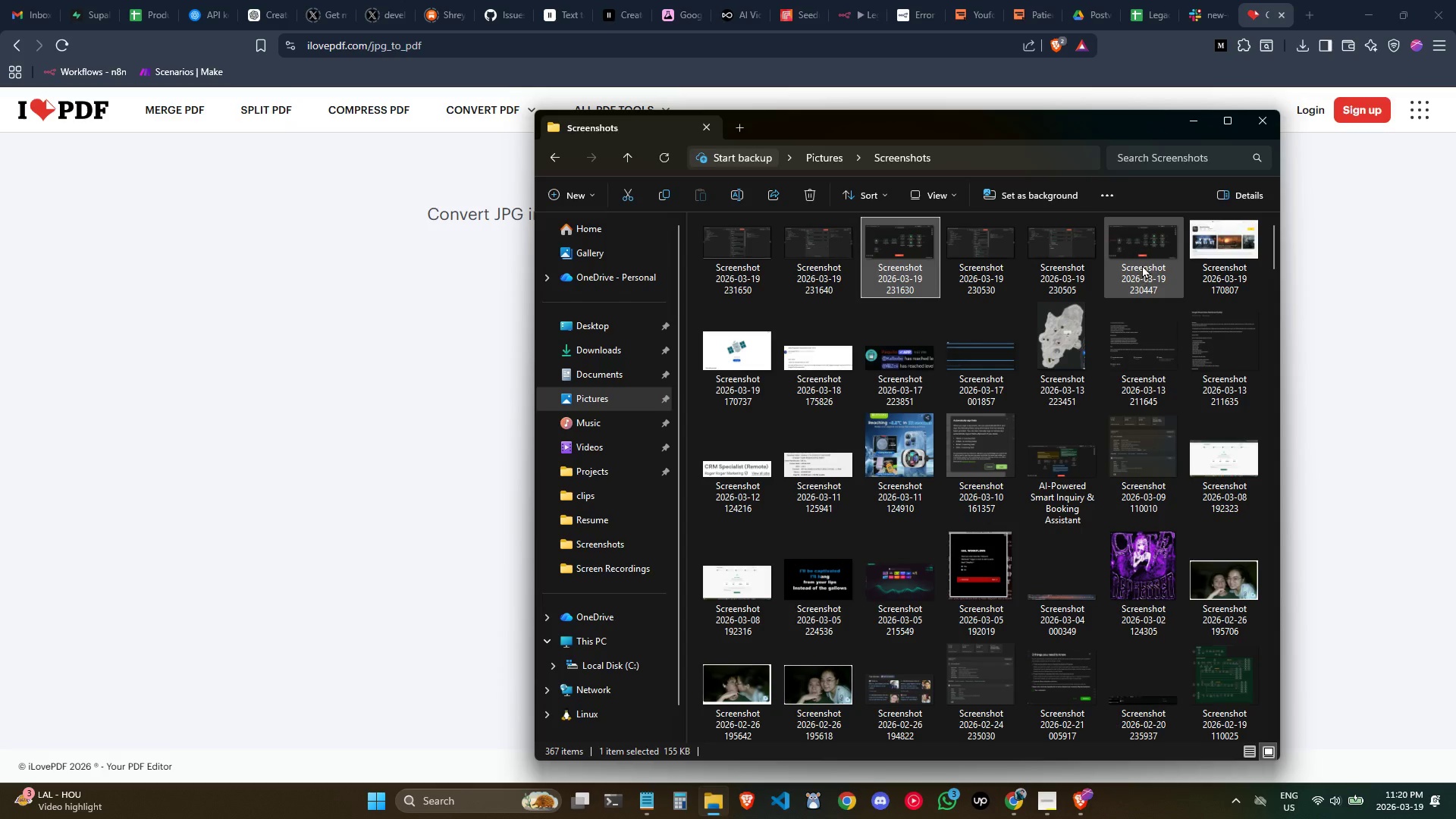 
left_click([1142, 265])
 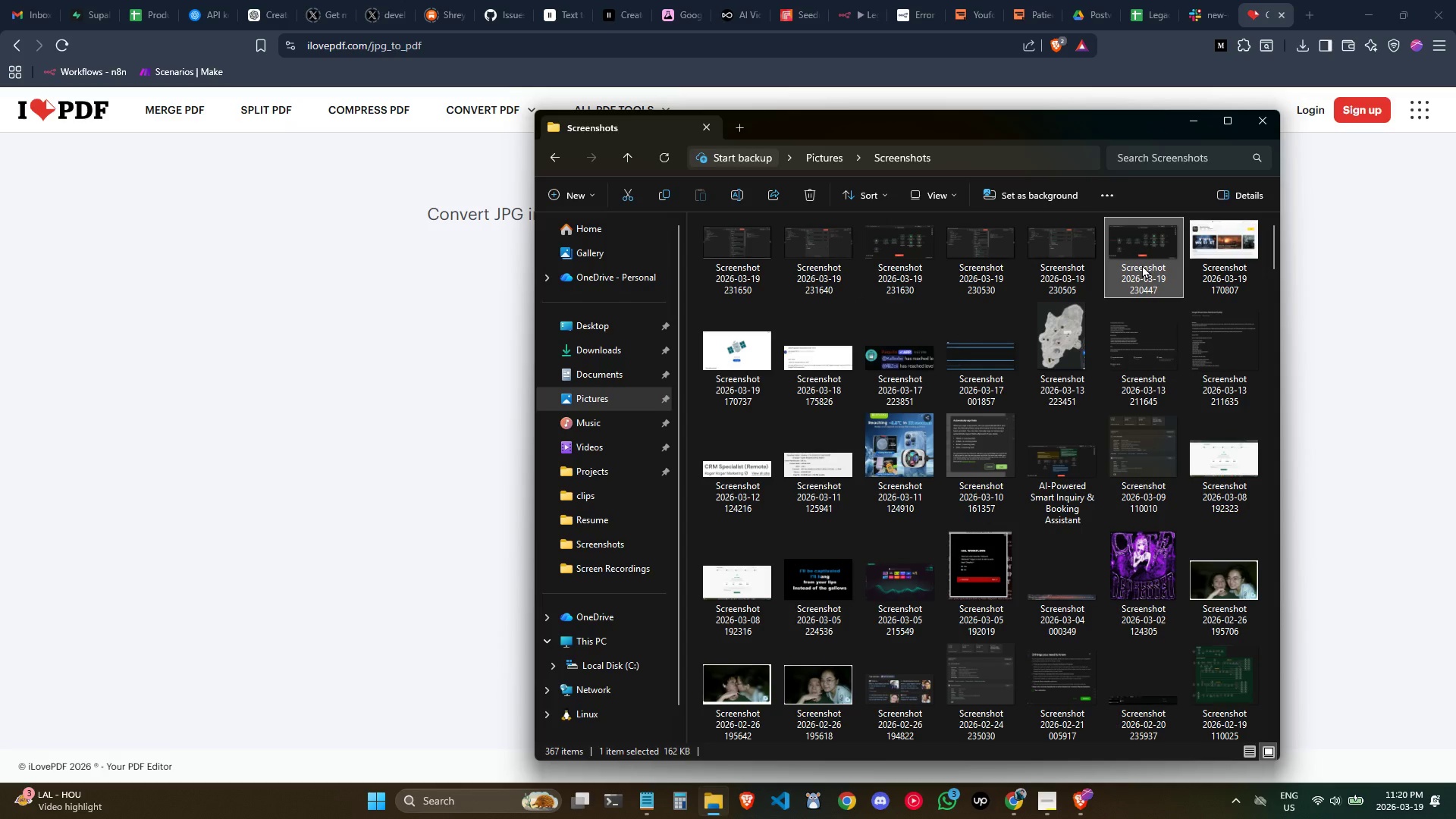 
double_click([1142, 265])
 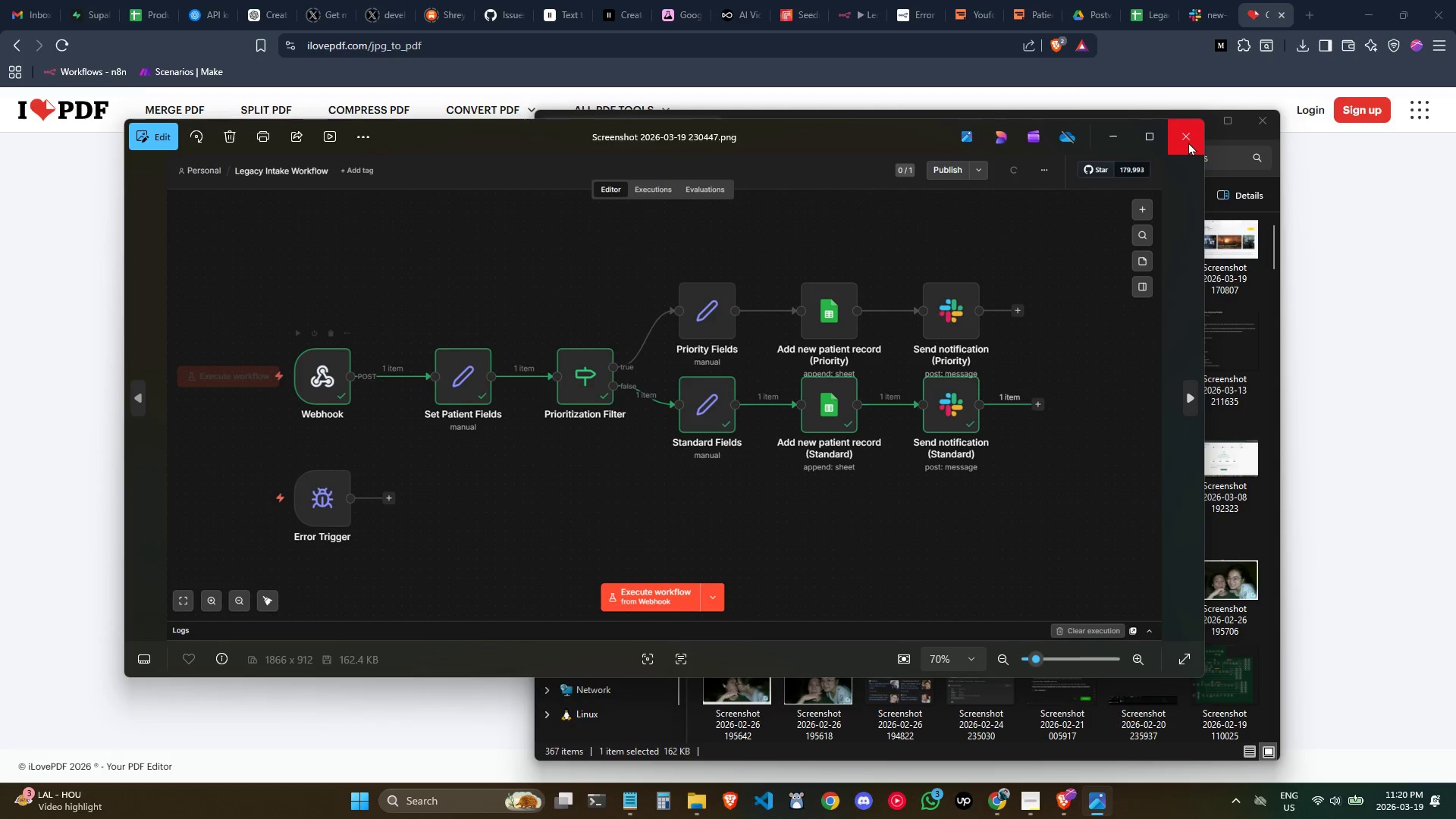 
left_click([1188, 142])
 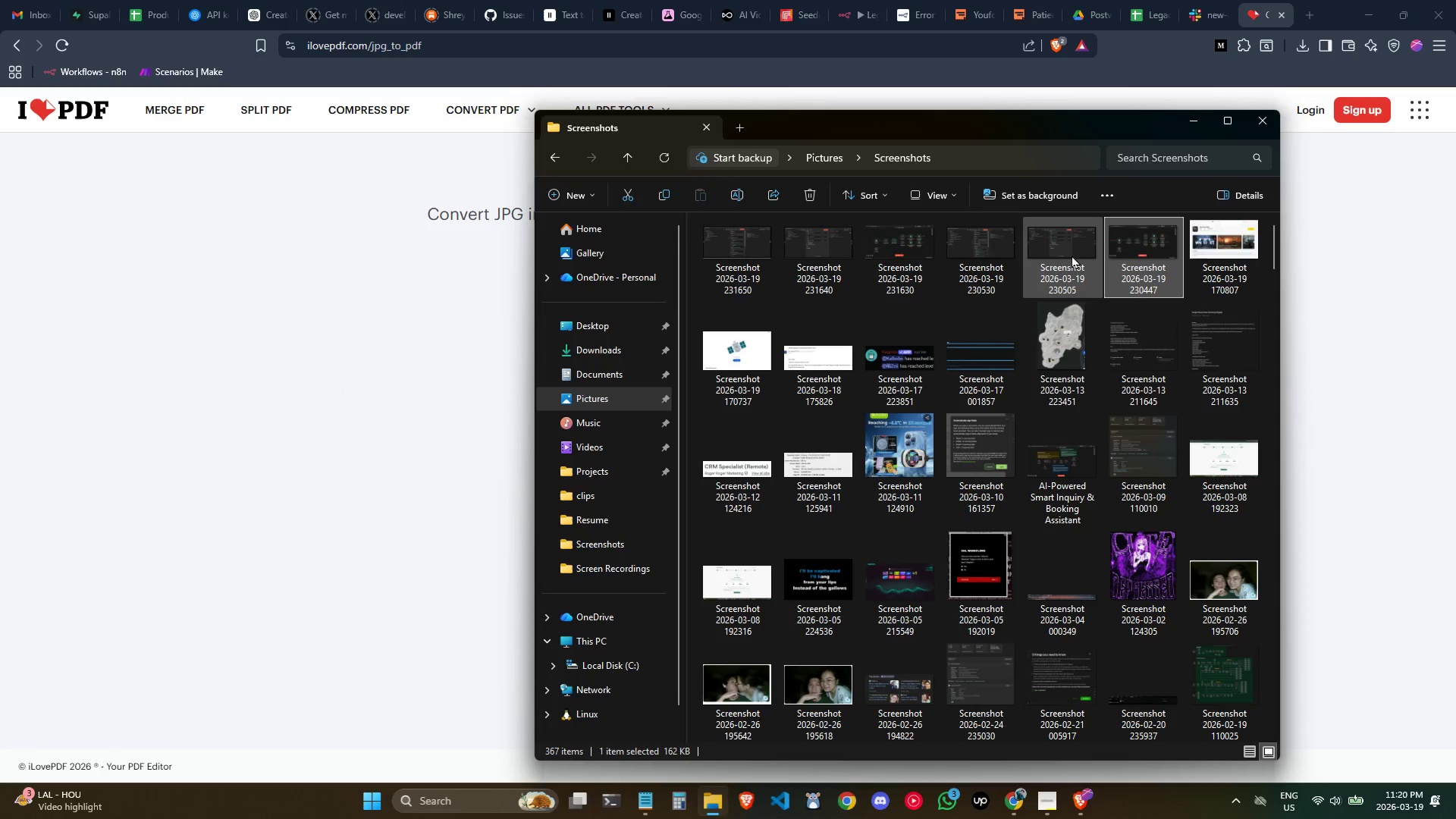 
double_click([1068, 249])
 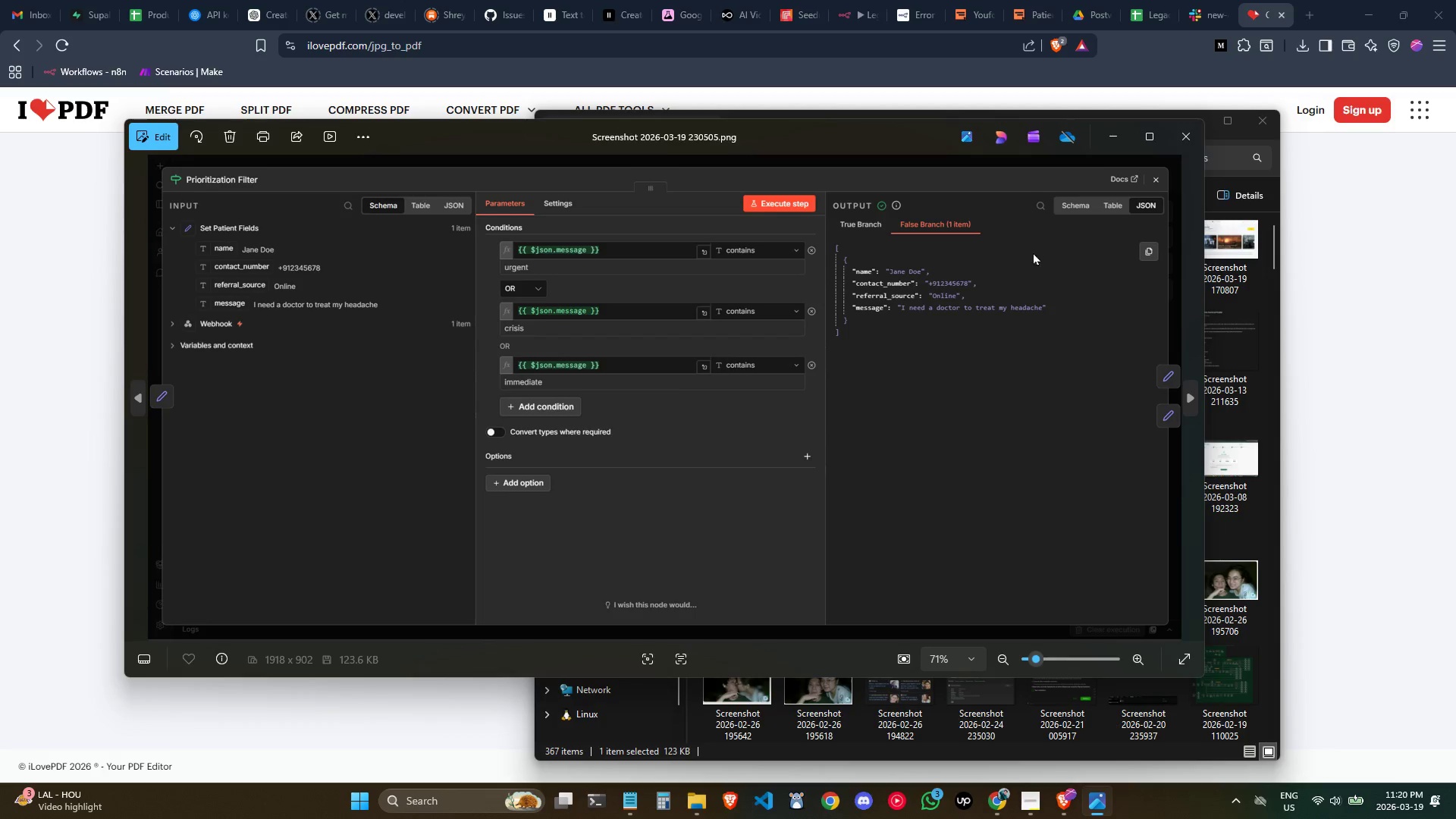 
left_click([1191, 133])
 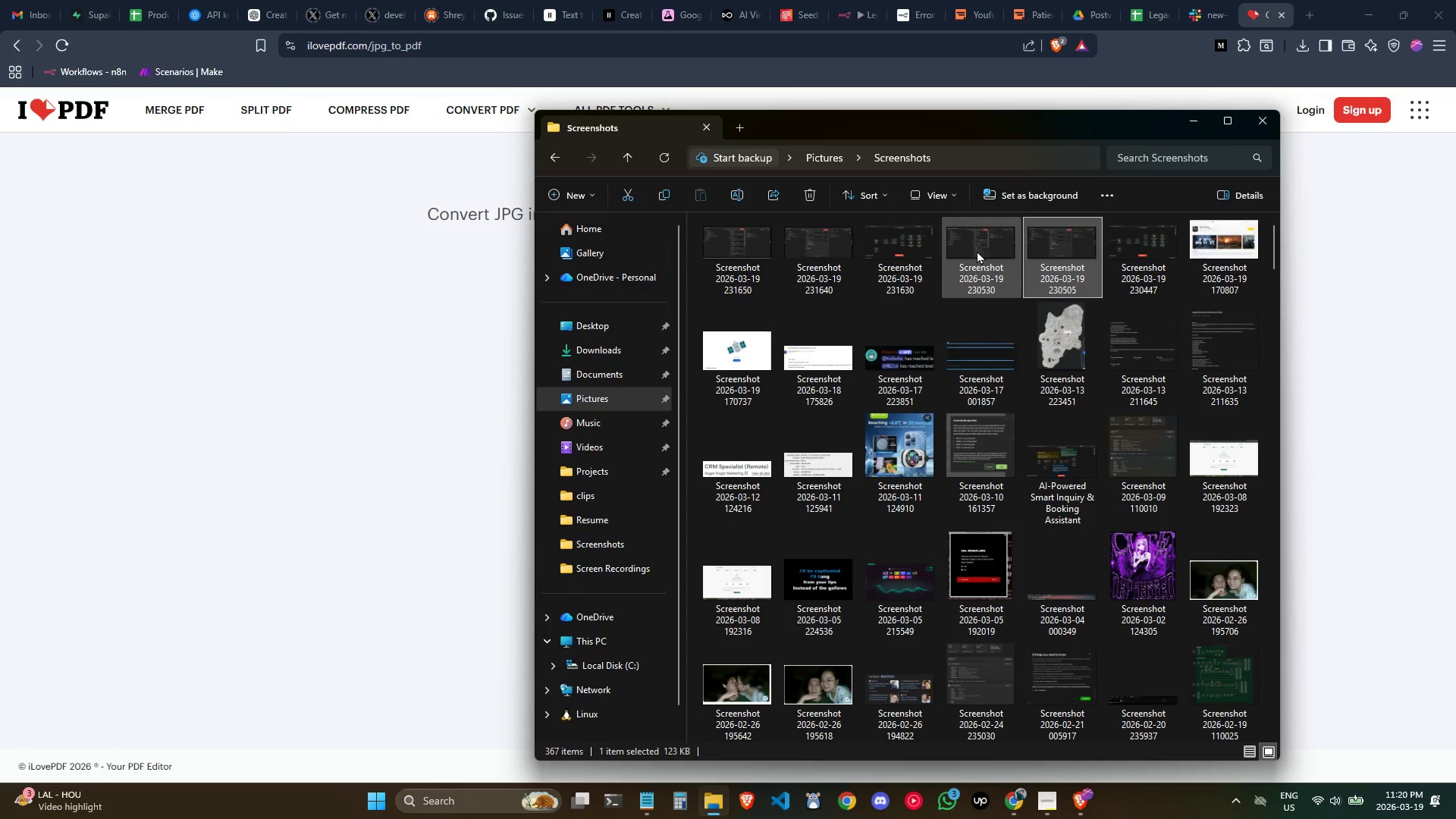 
double_click([977, 250])
 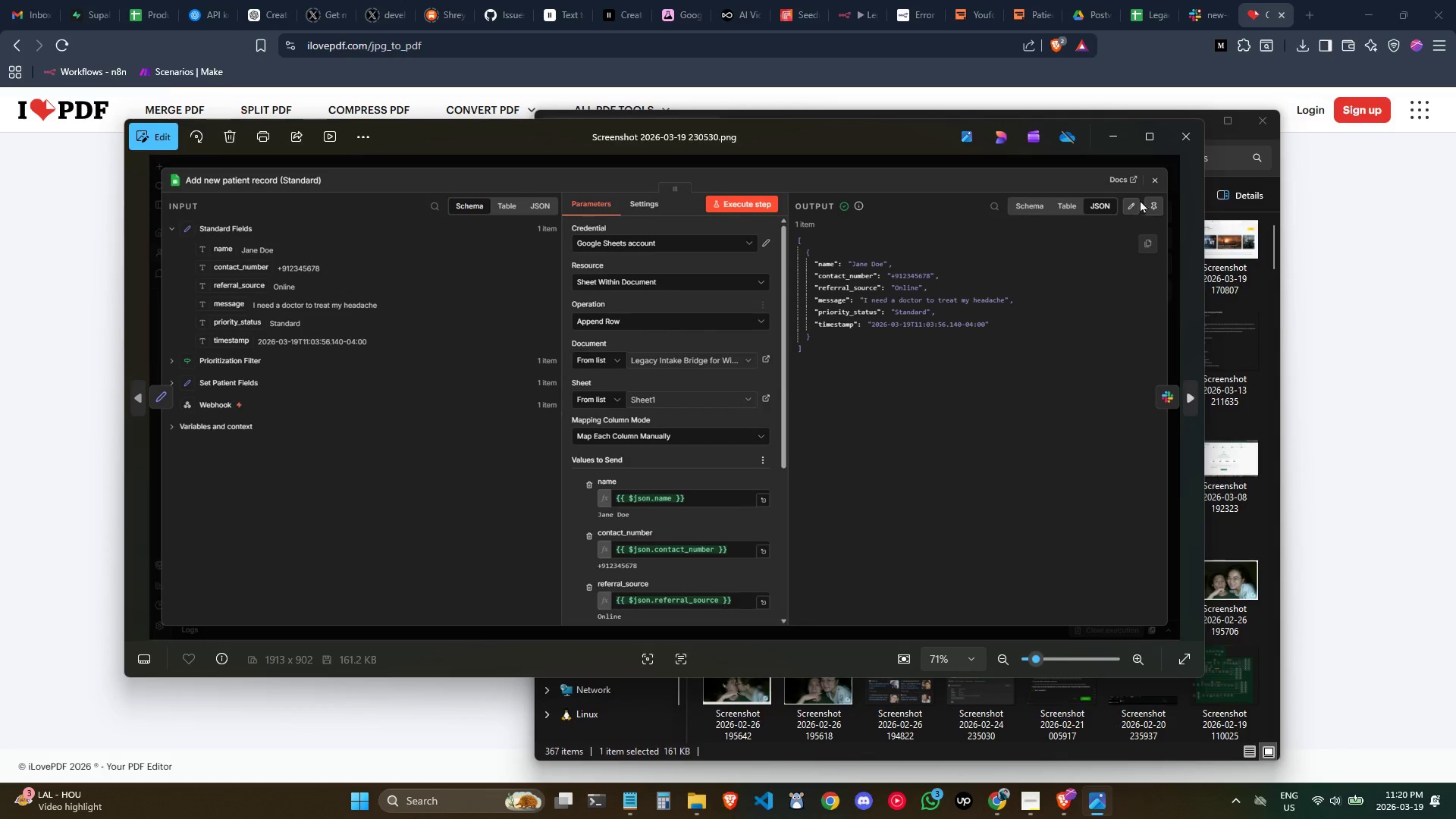 
left_click([1191, 130])
 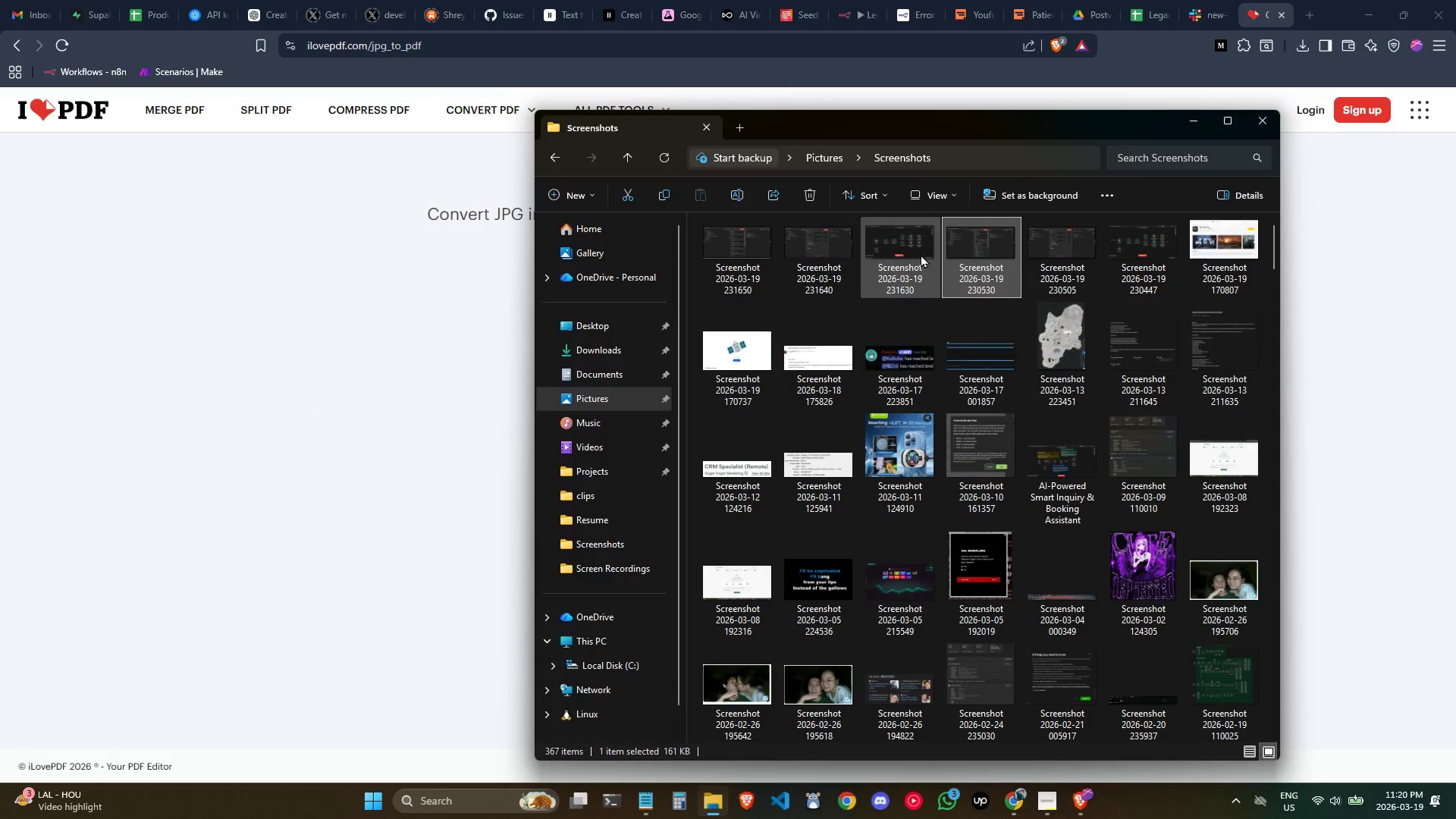 
double_click([918, 254])
 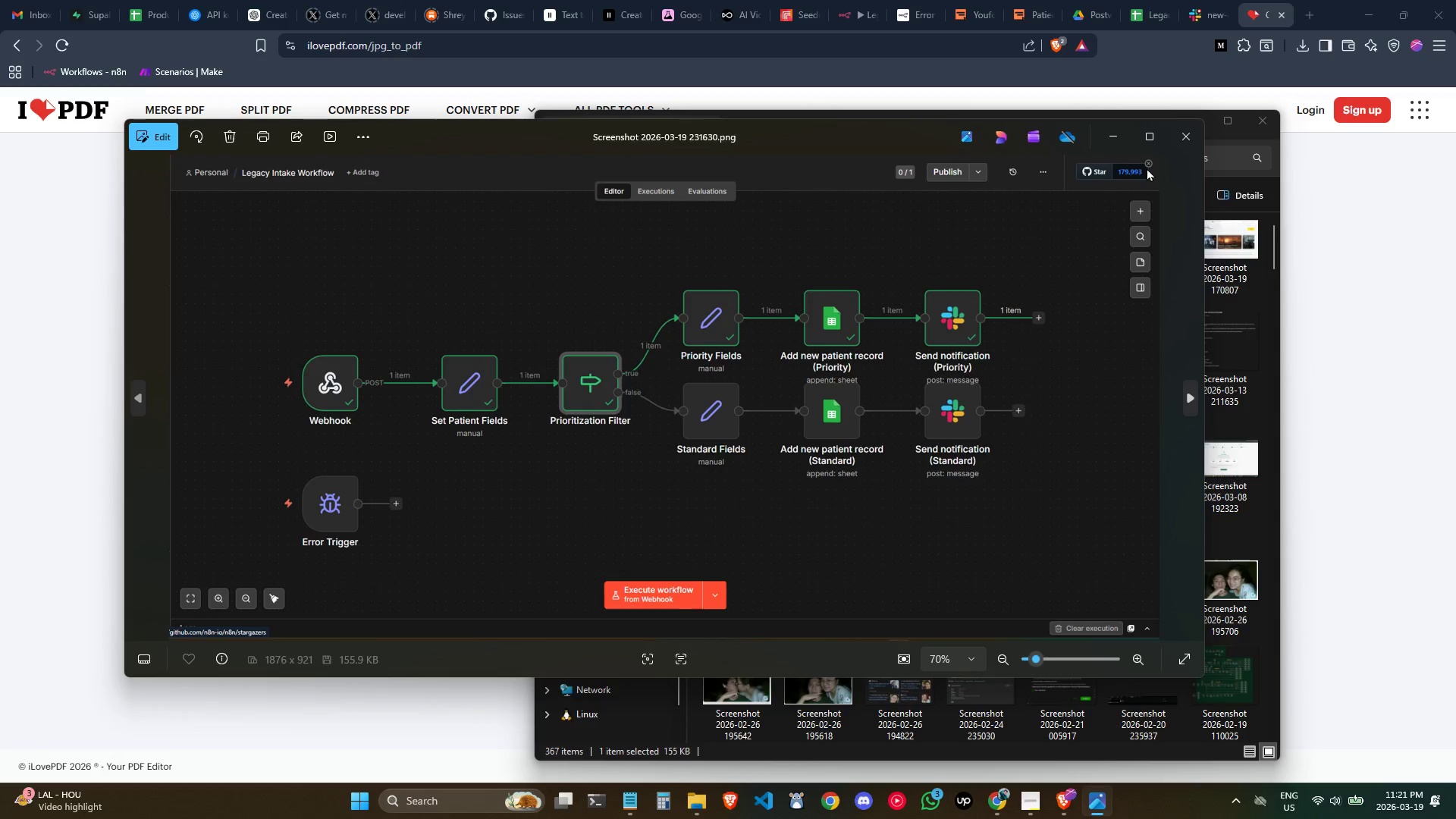 
left_click([1178, 141])
 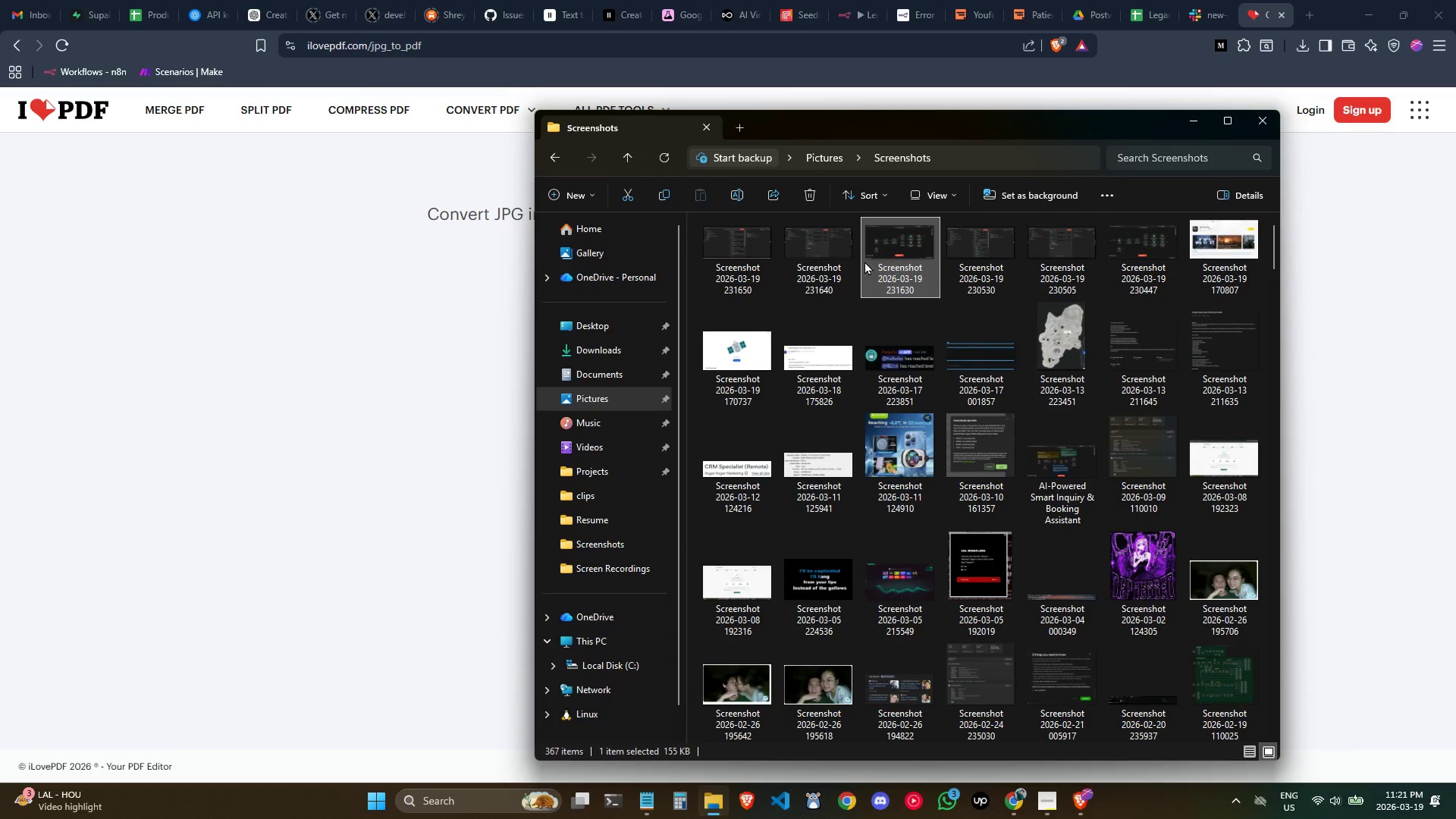 
double_click([898, 256])
 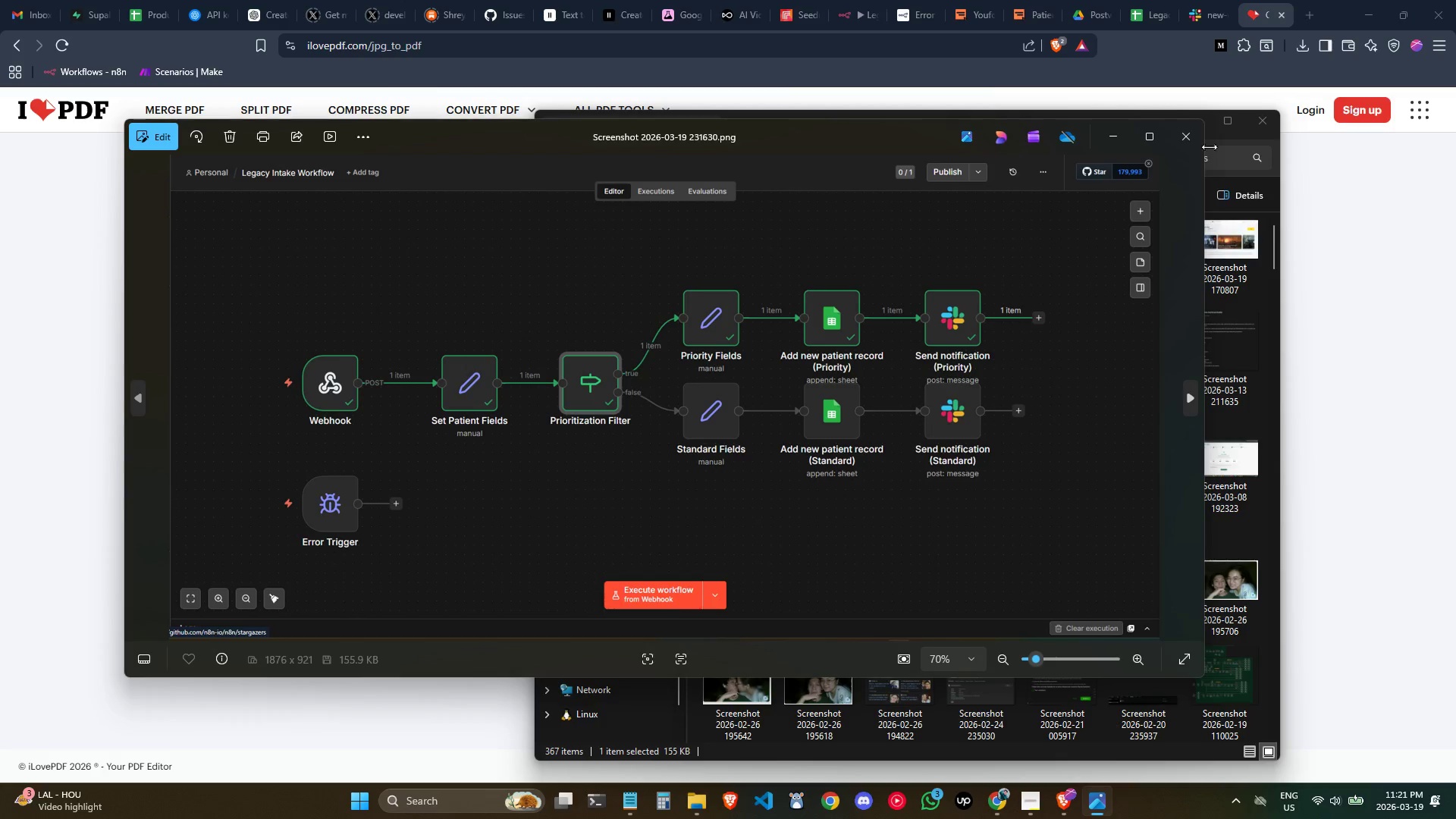 
left_click([1181, 136])
 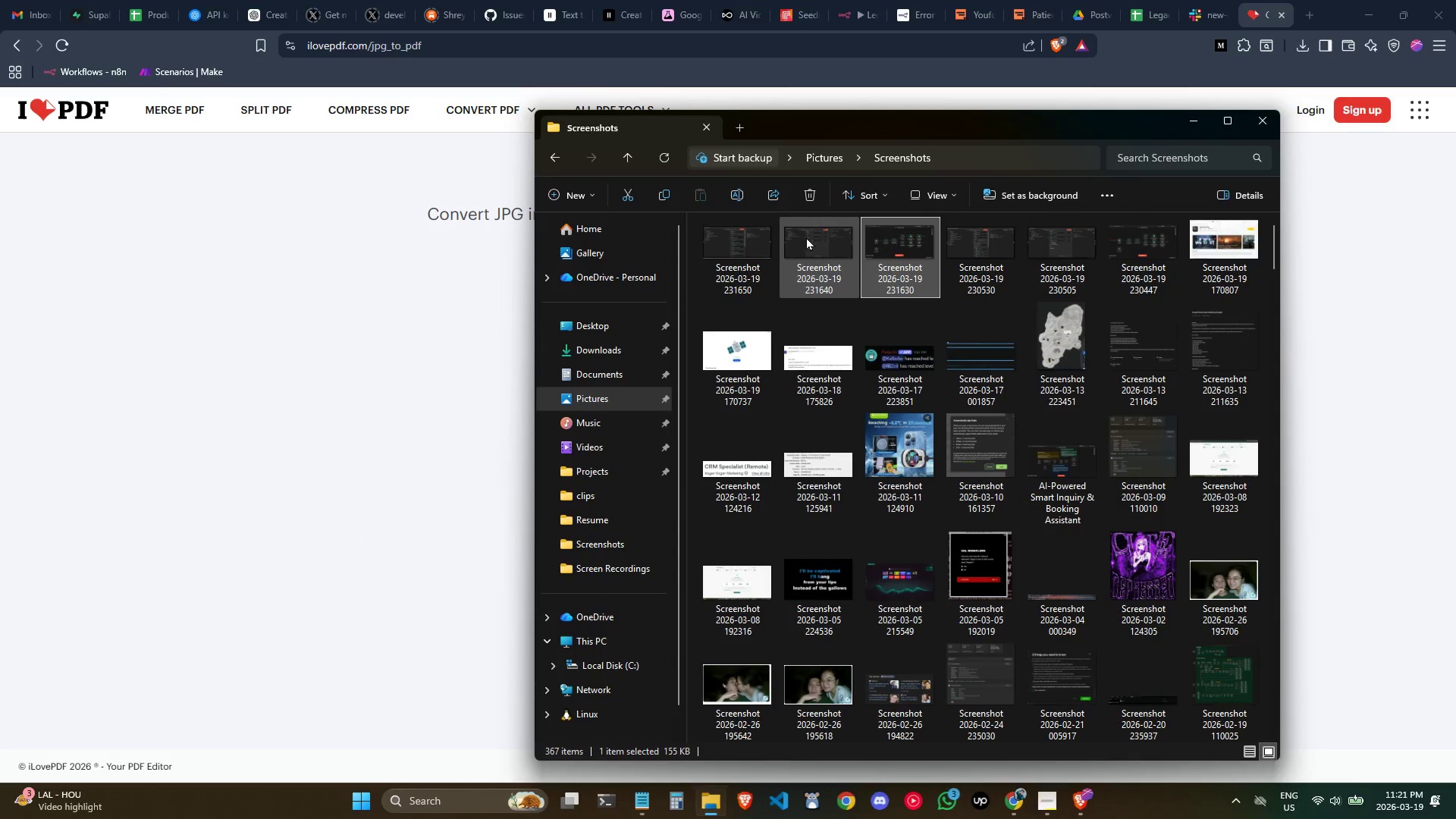 
double_click([808, 239])
 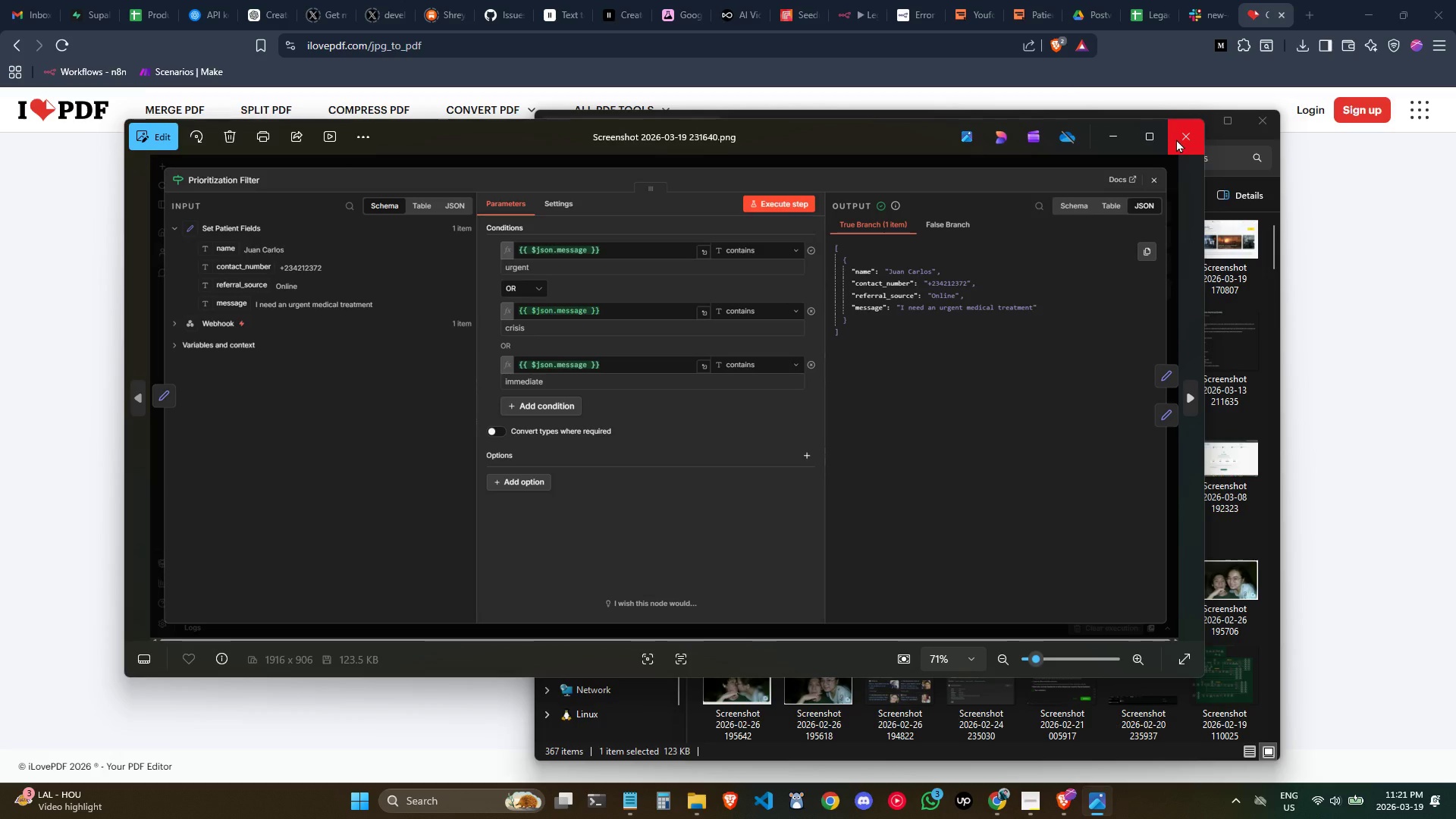 
left_click([1180, 140])
 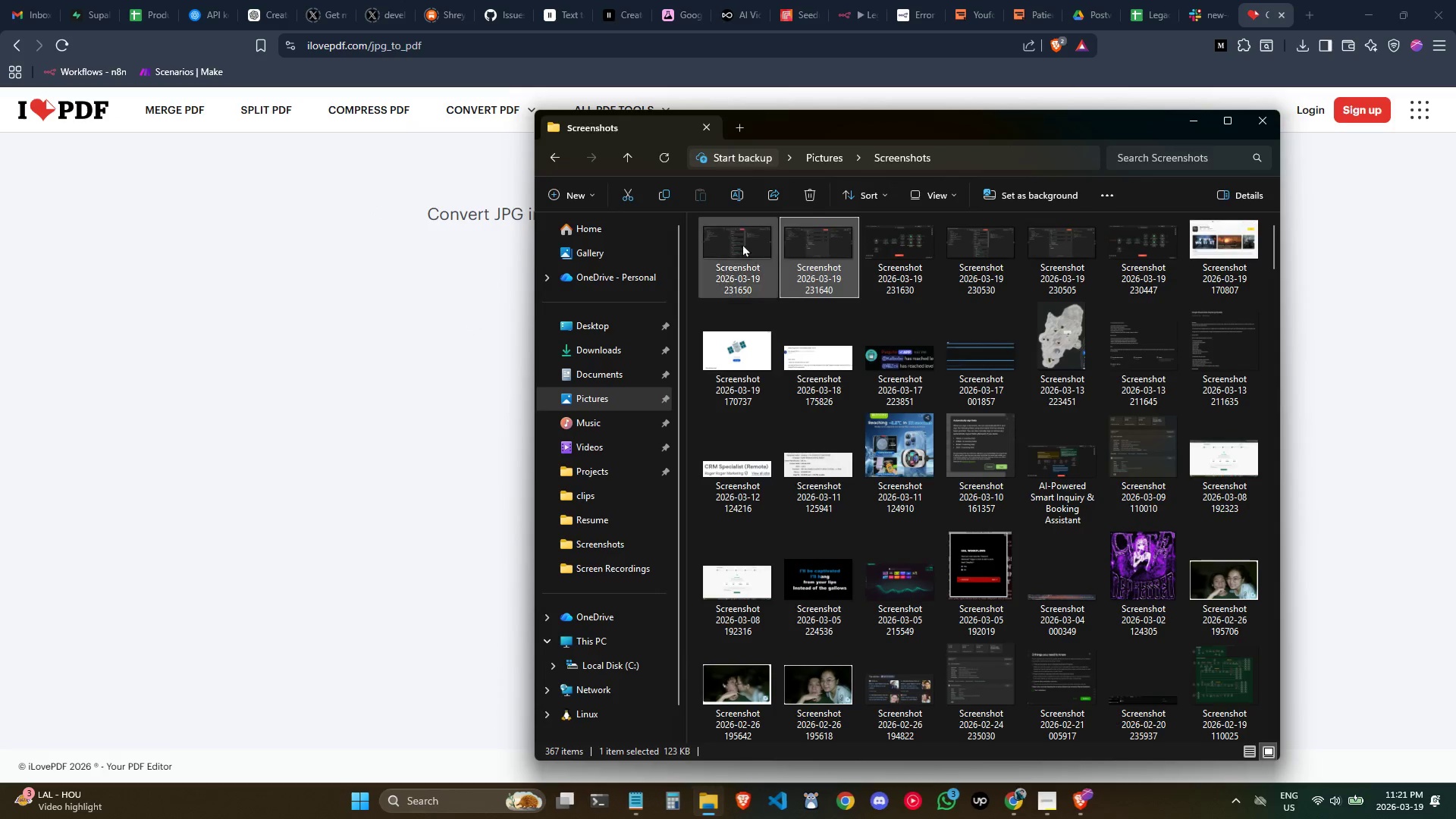 
left_click([736, 246])
 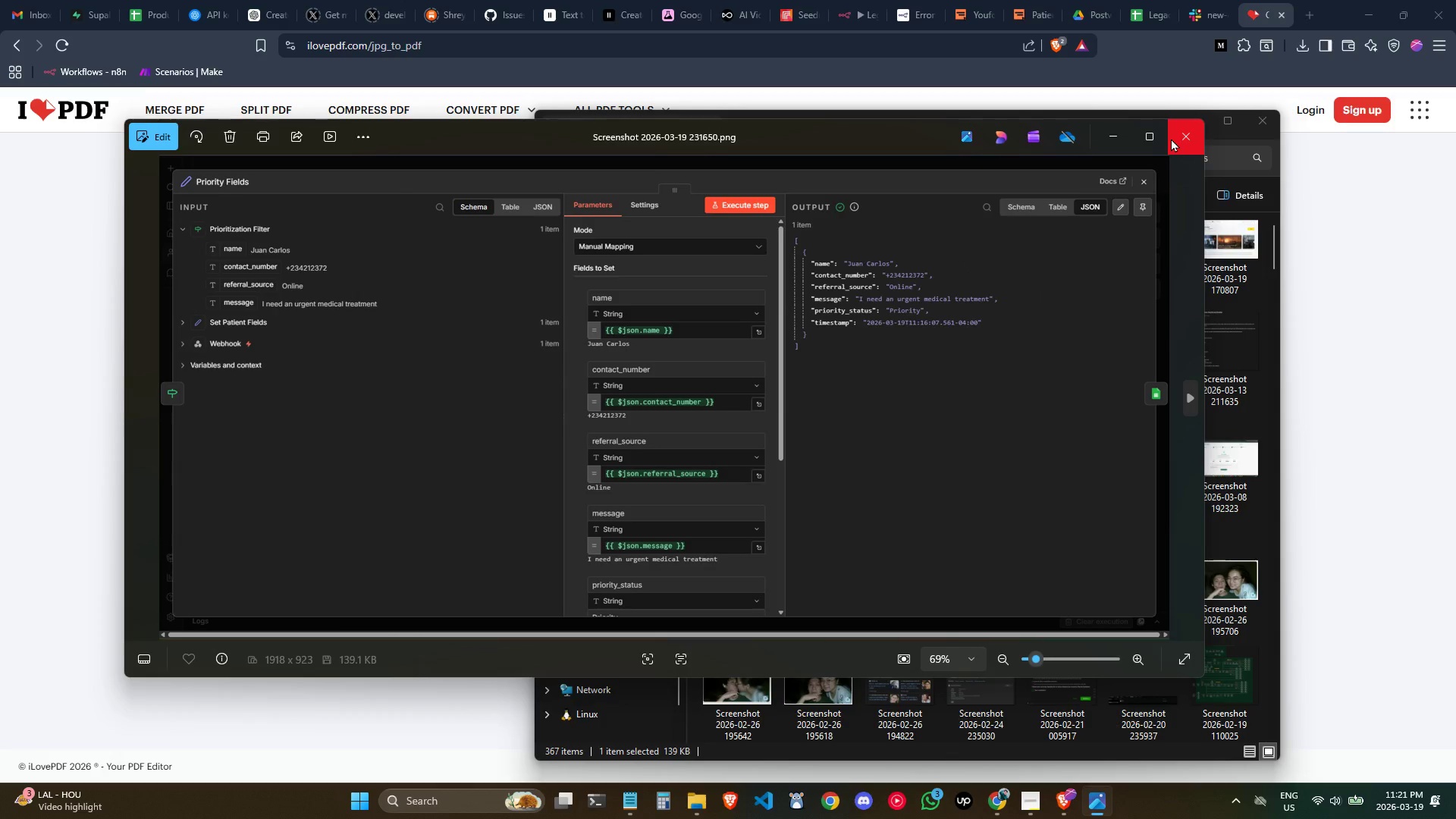 
left_click([1174, 140])
 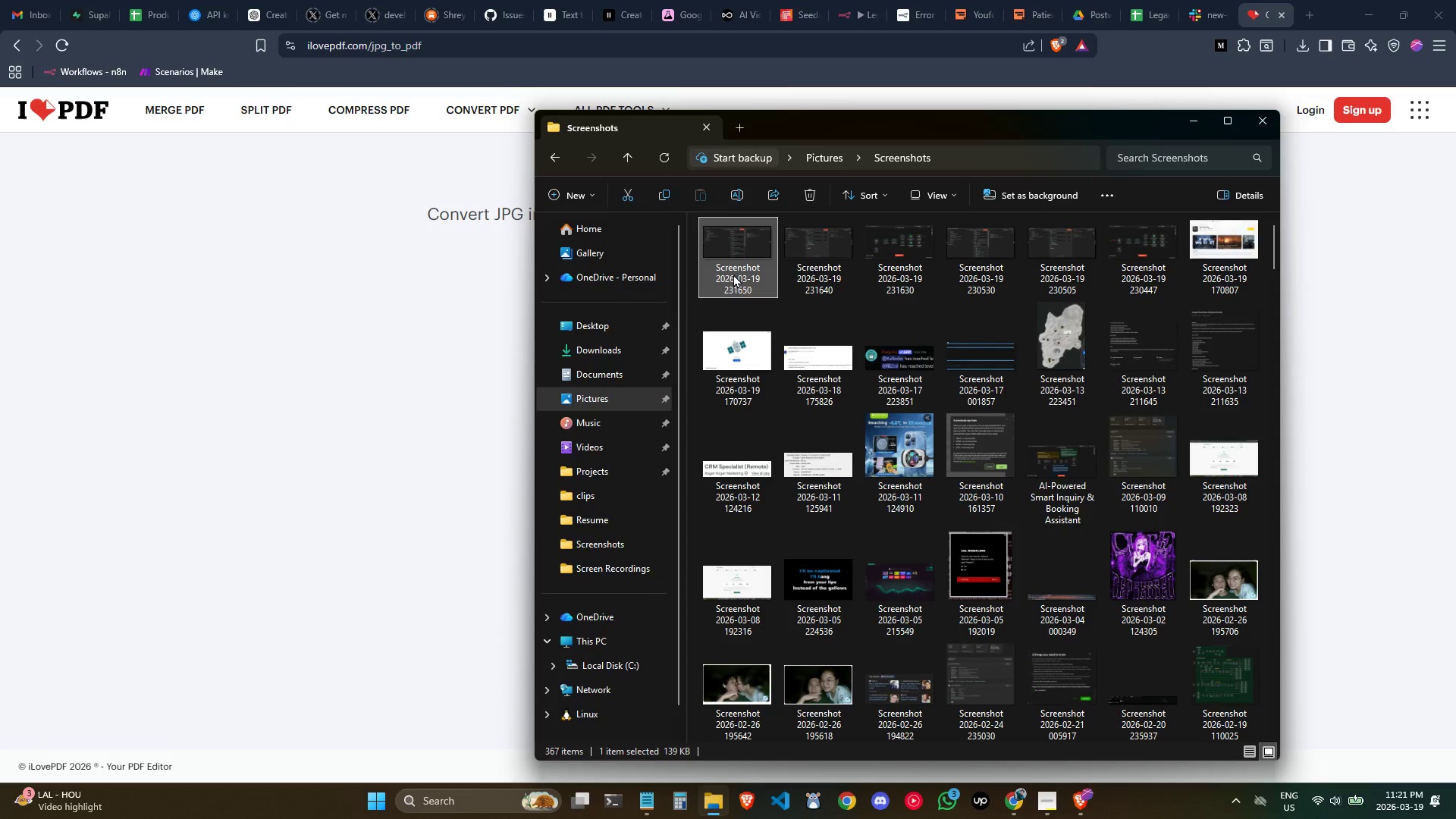 
double_click([657, 300])
 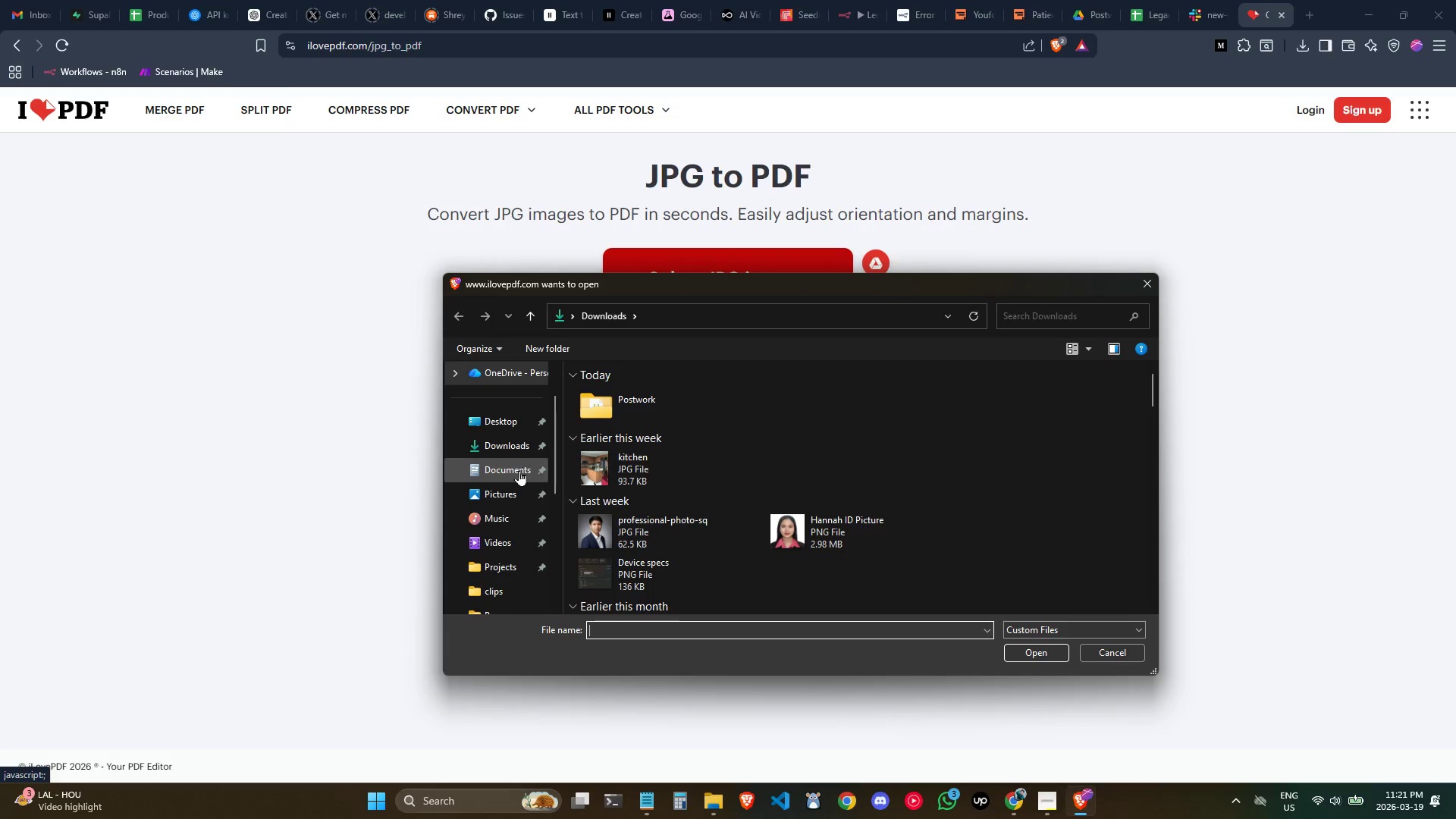 
left_click([517, 491])
 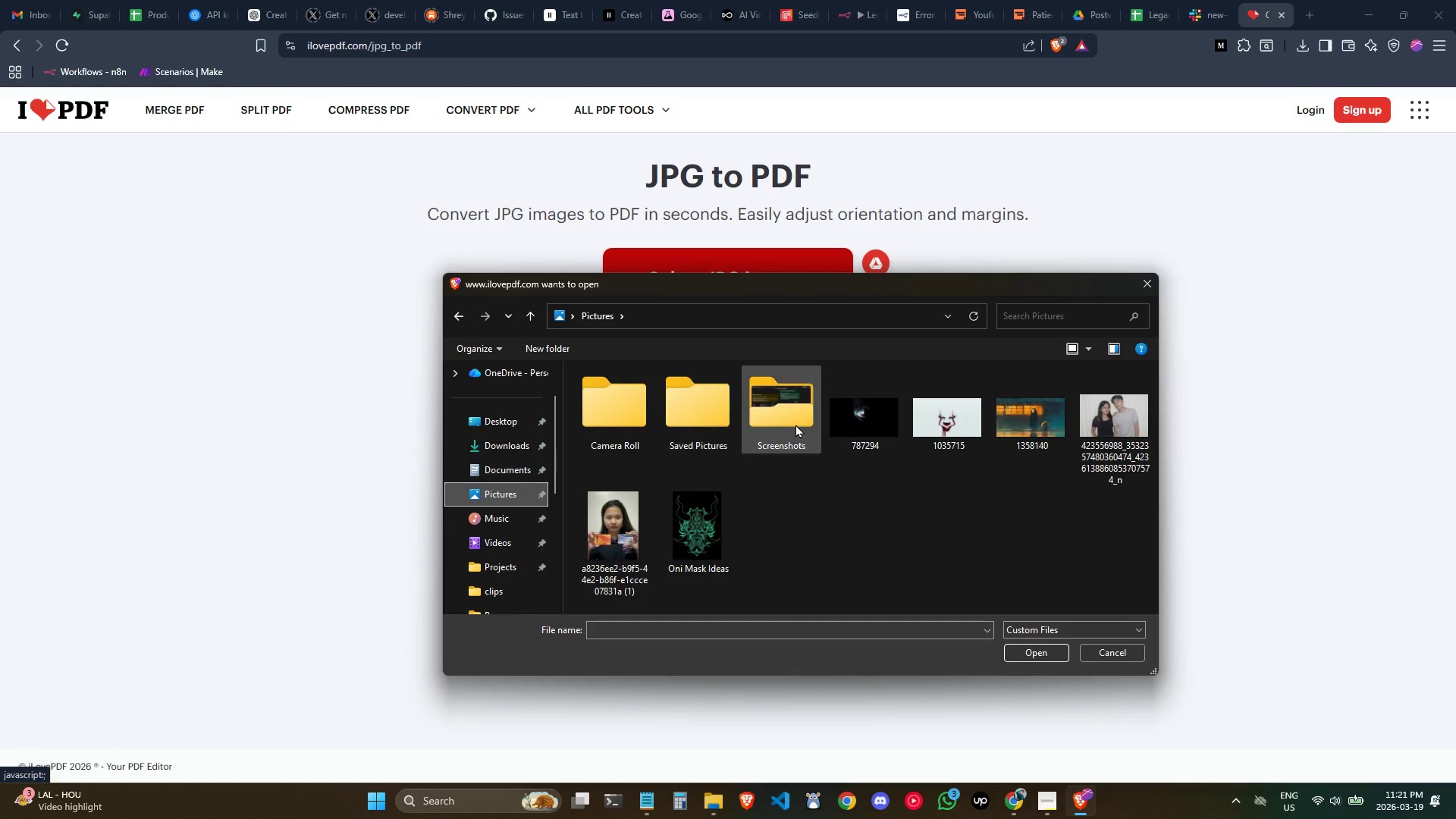 
double_click([795, 422])
 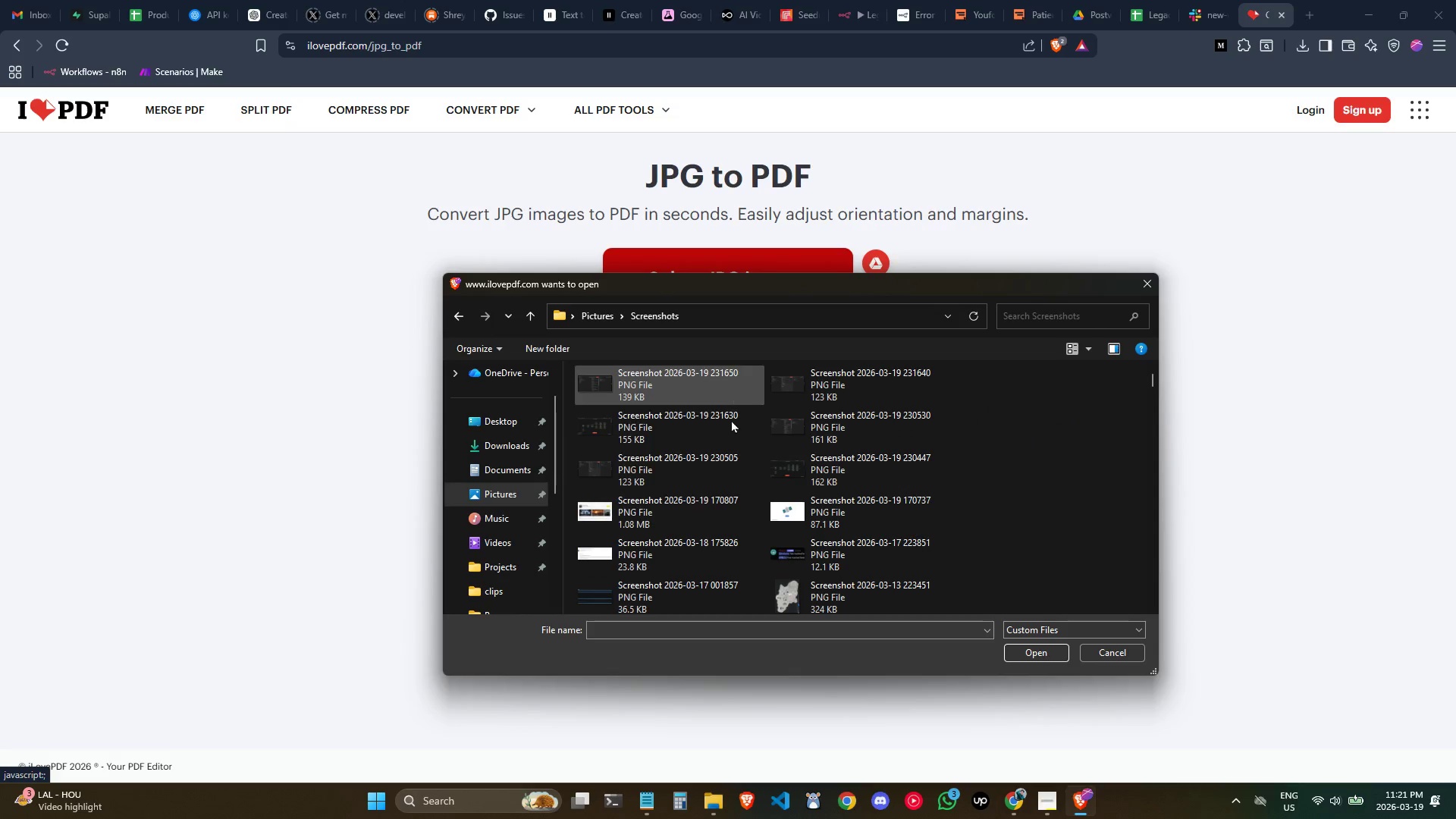 
hold_key(key=ControlLeft, duration=1.5)
left_click([701, 471])
 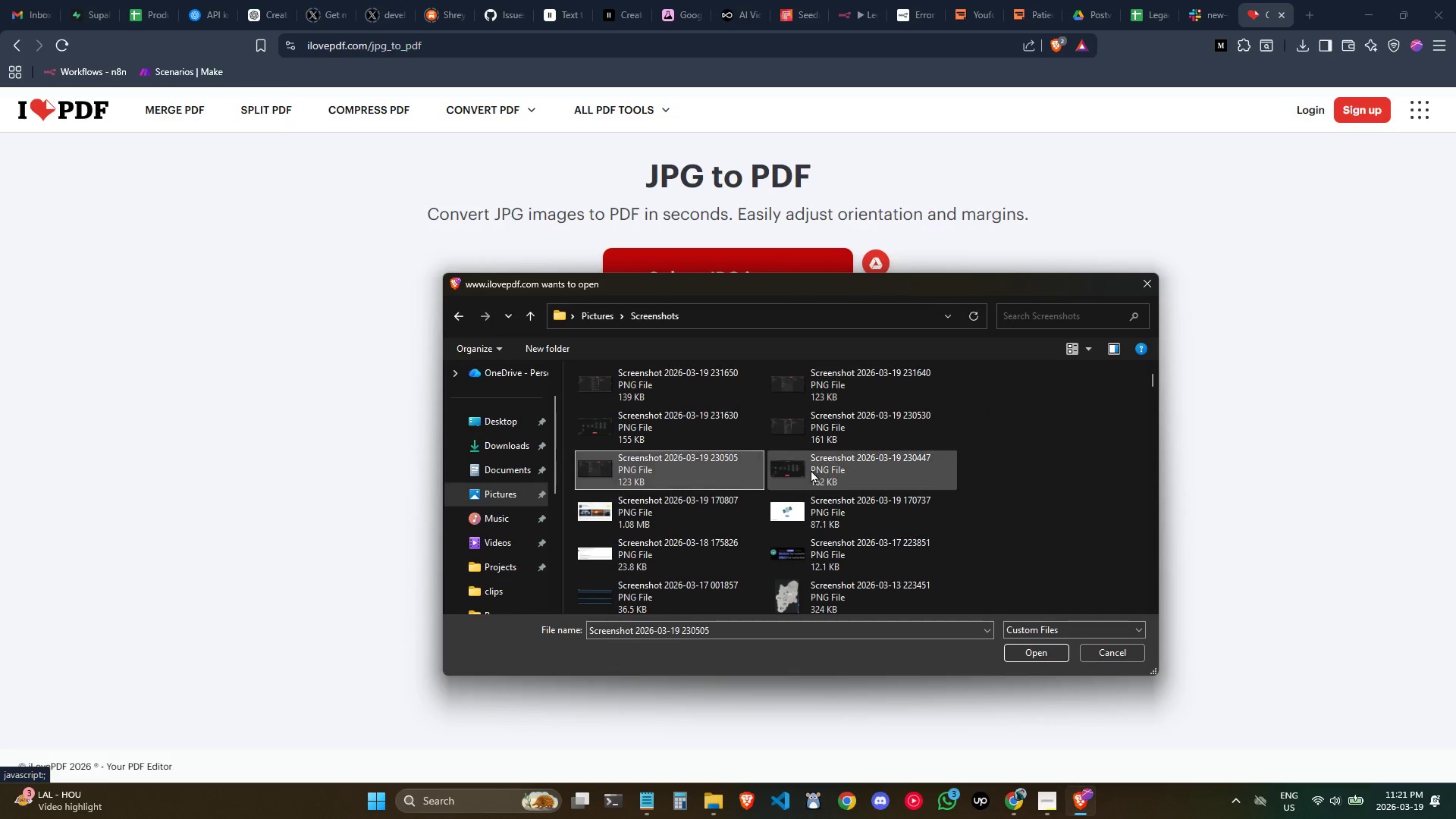 
double_click([811, 469])
 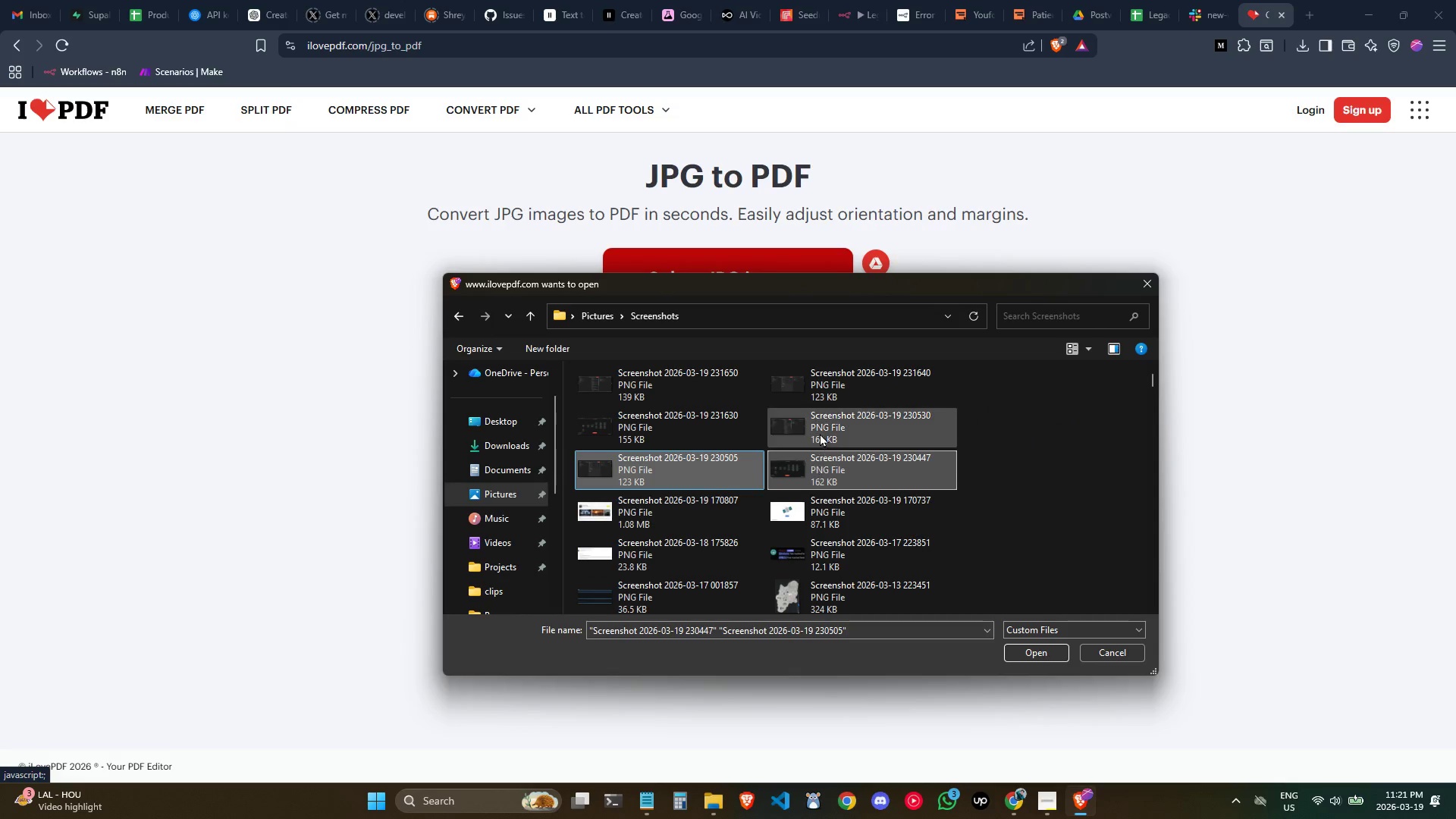 
triple_click([820, 432])
 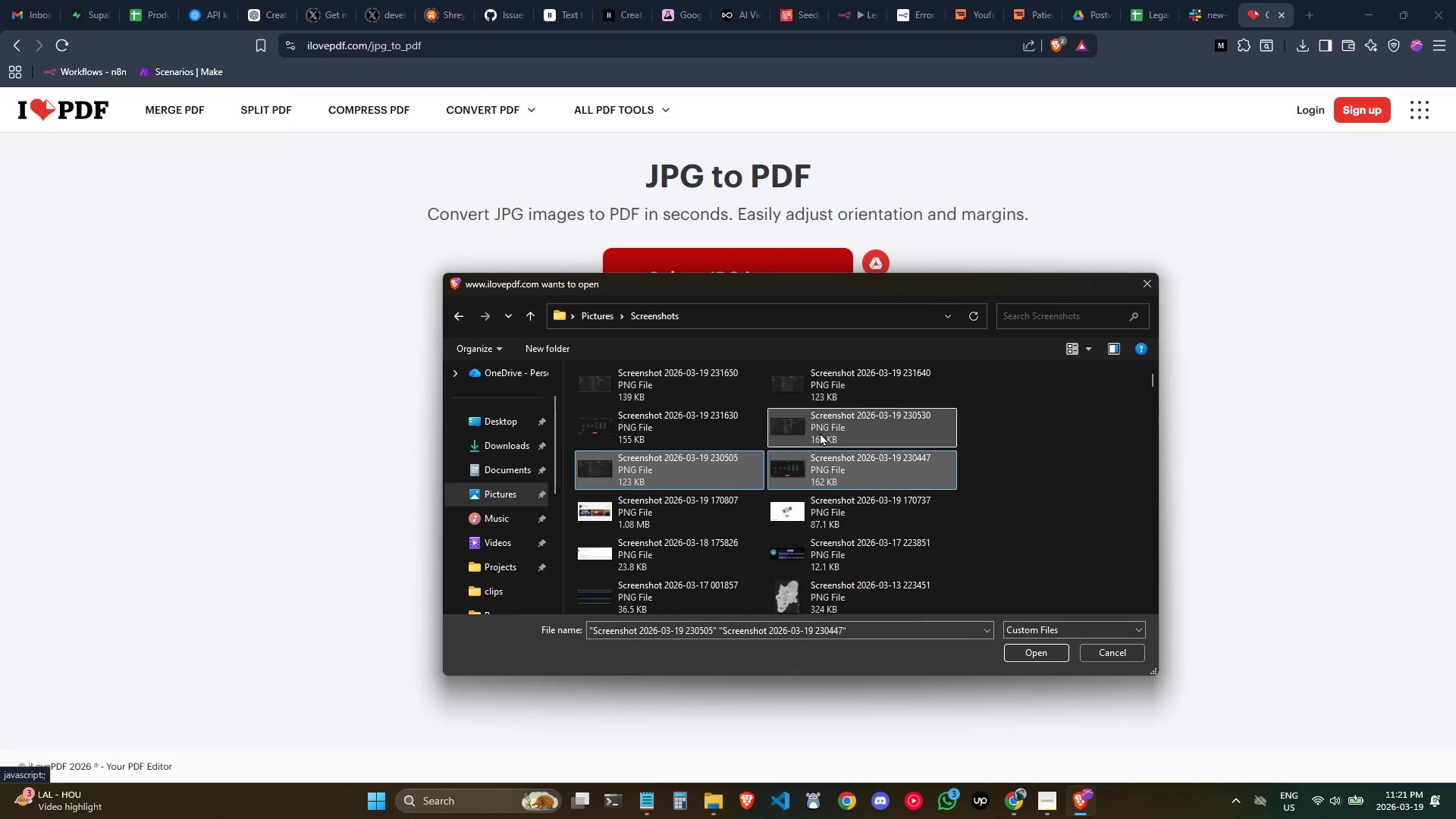 
hold_key(key=ControlLeft, duration=1.53)
triple_click([692, 419])
 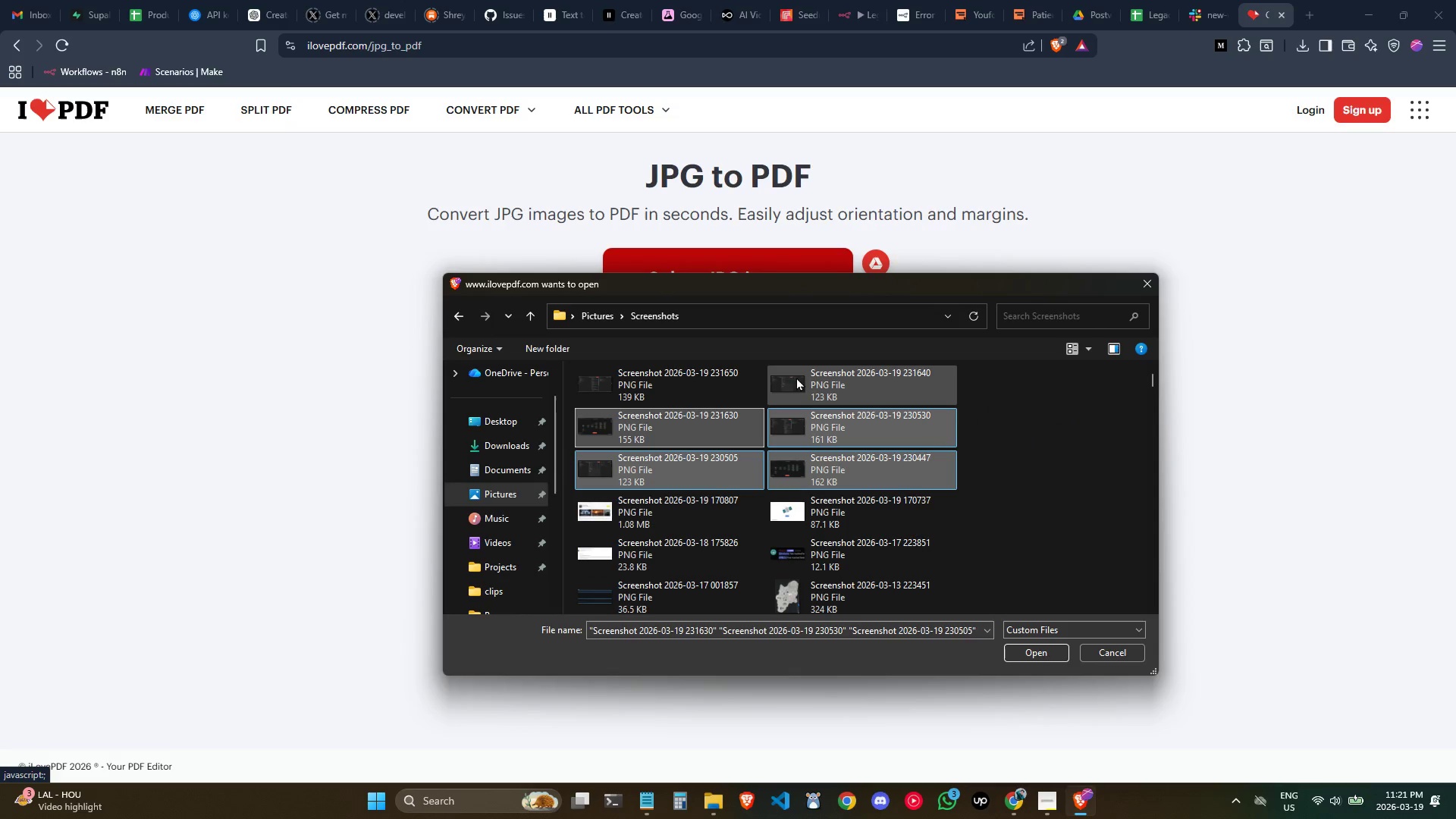 
triple_click([802, 374])
 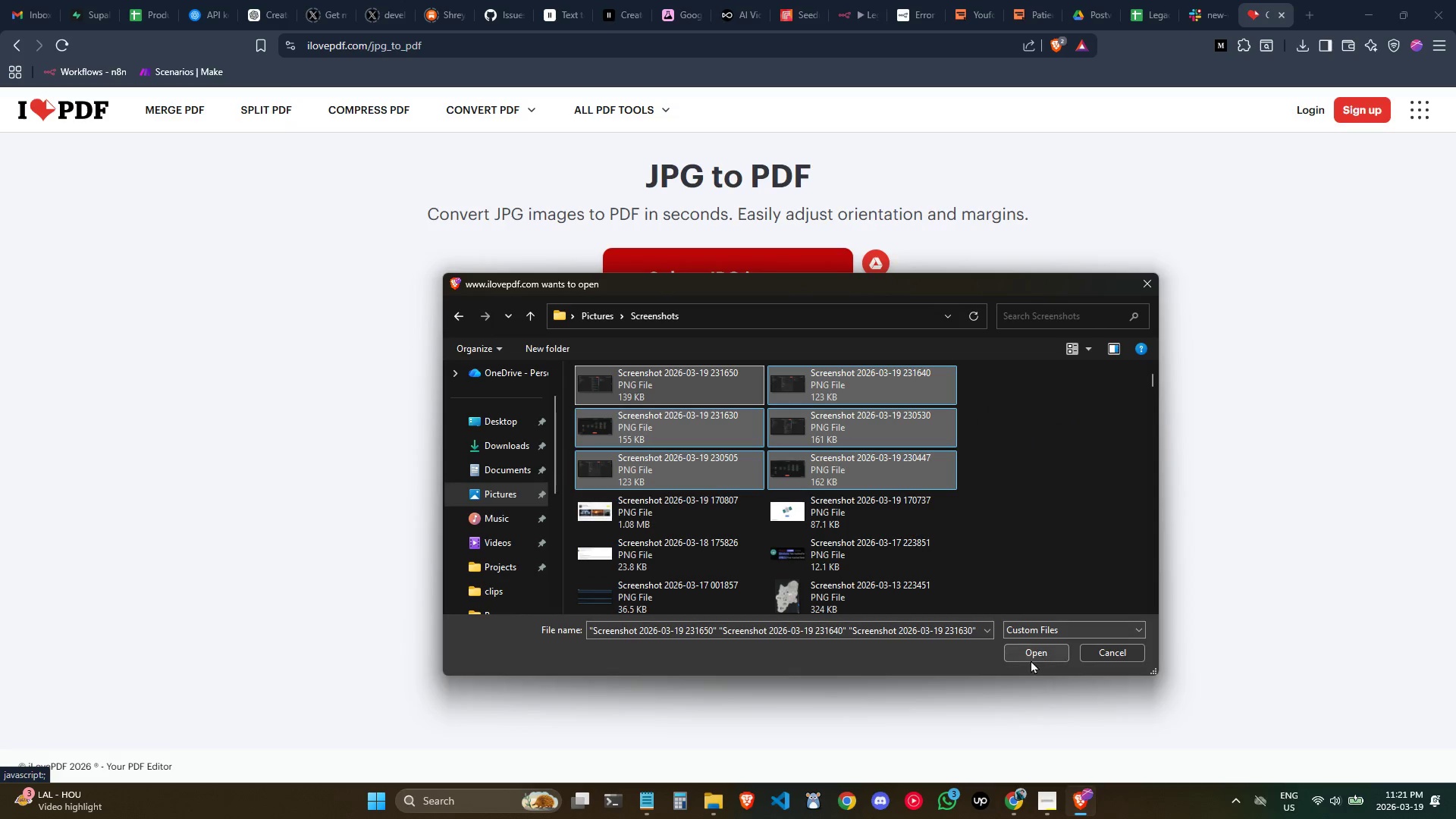 
left_click([1027, 651])
 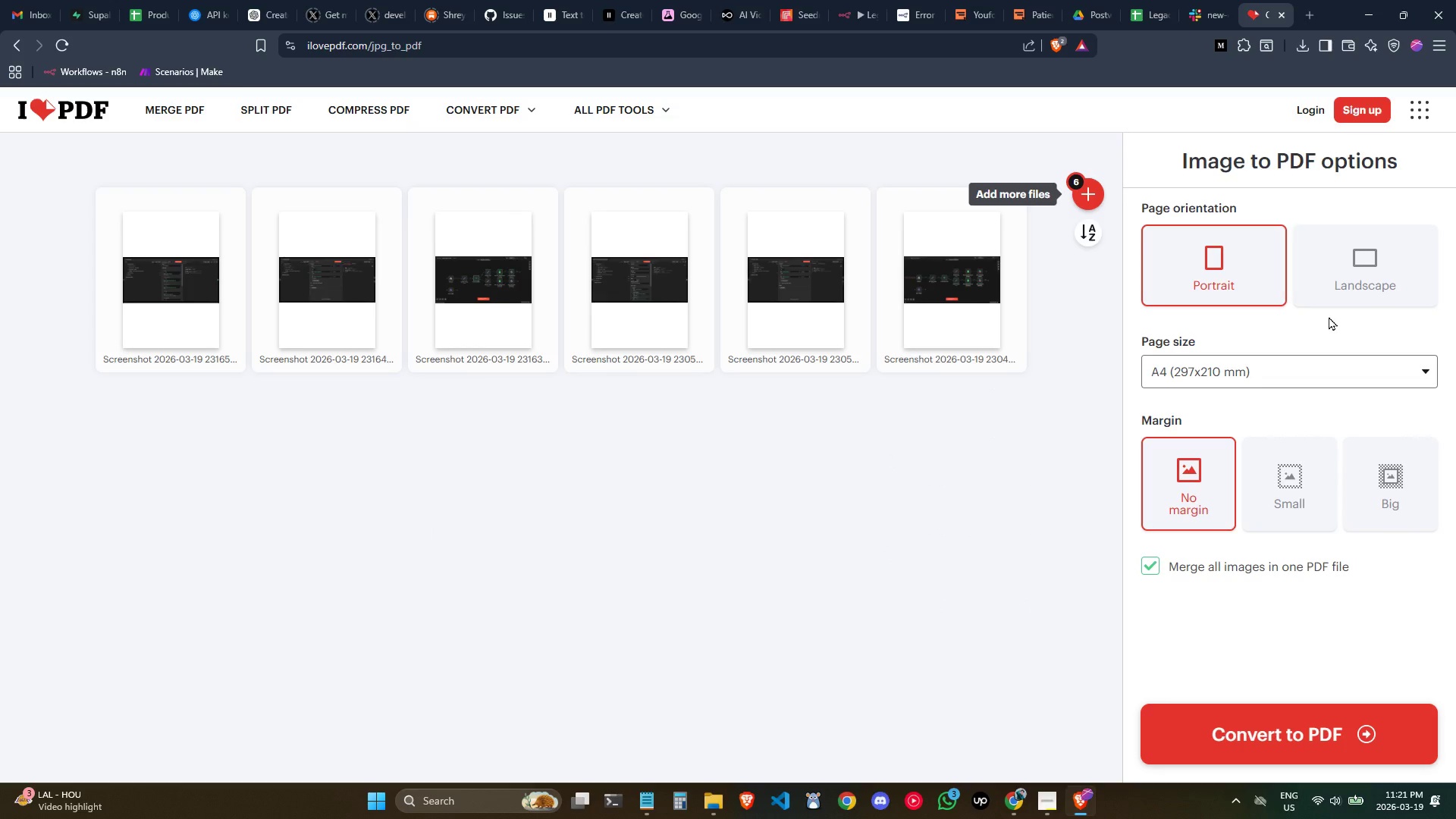 
left_click([1337, 278])
 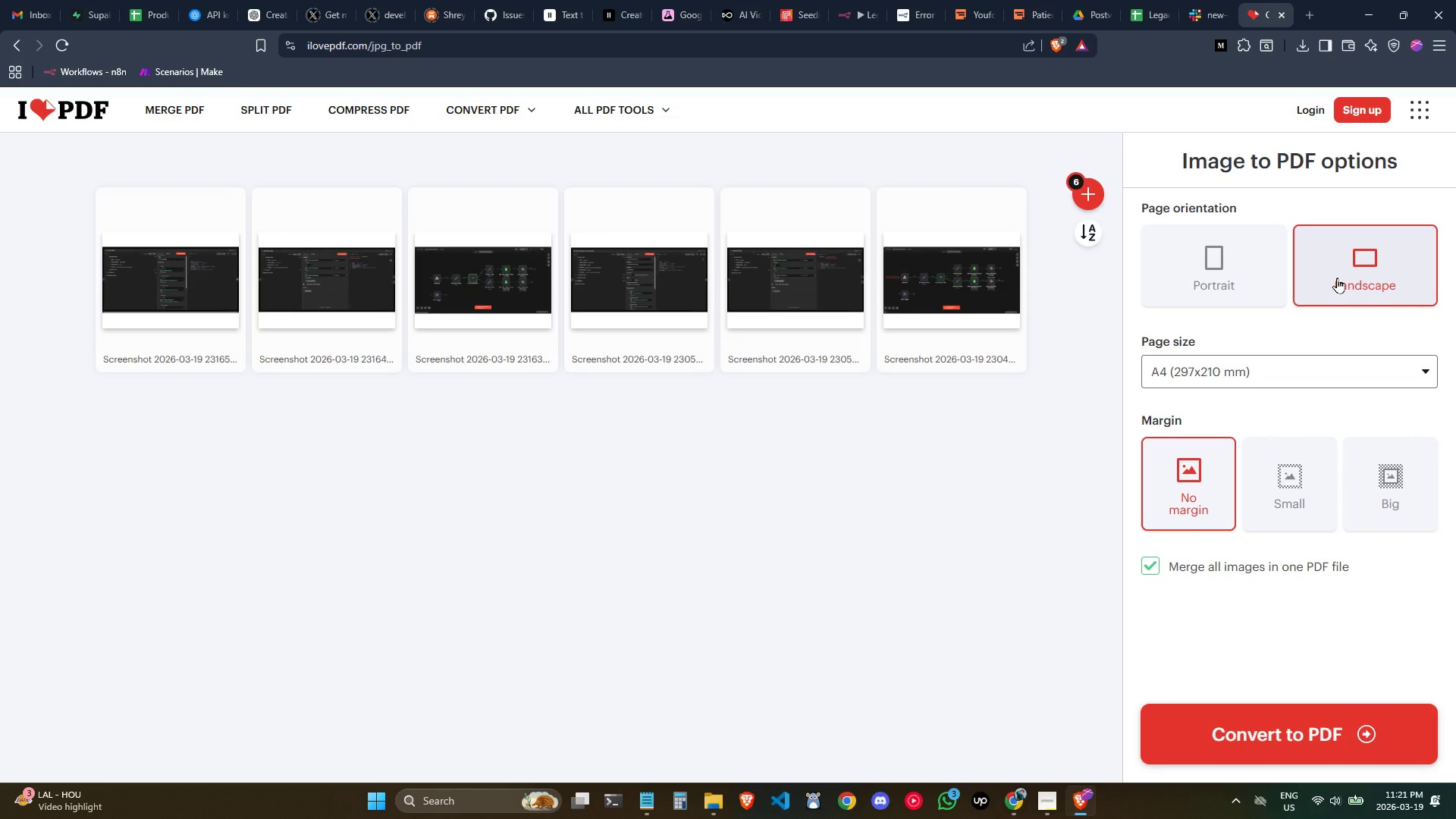 
wait(8.08)
 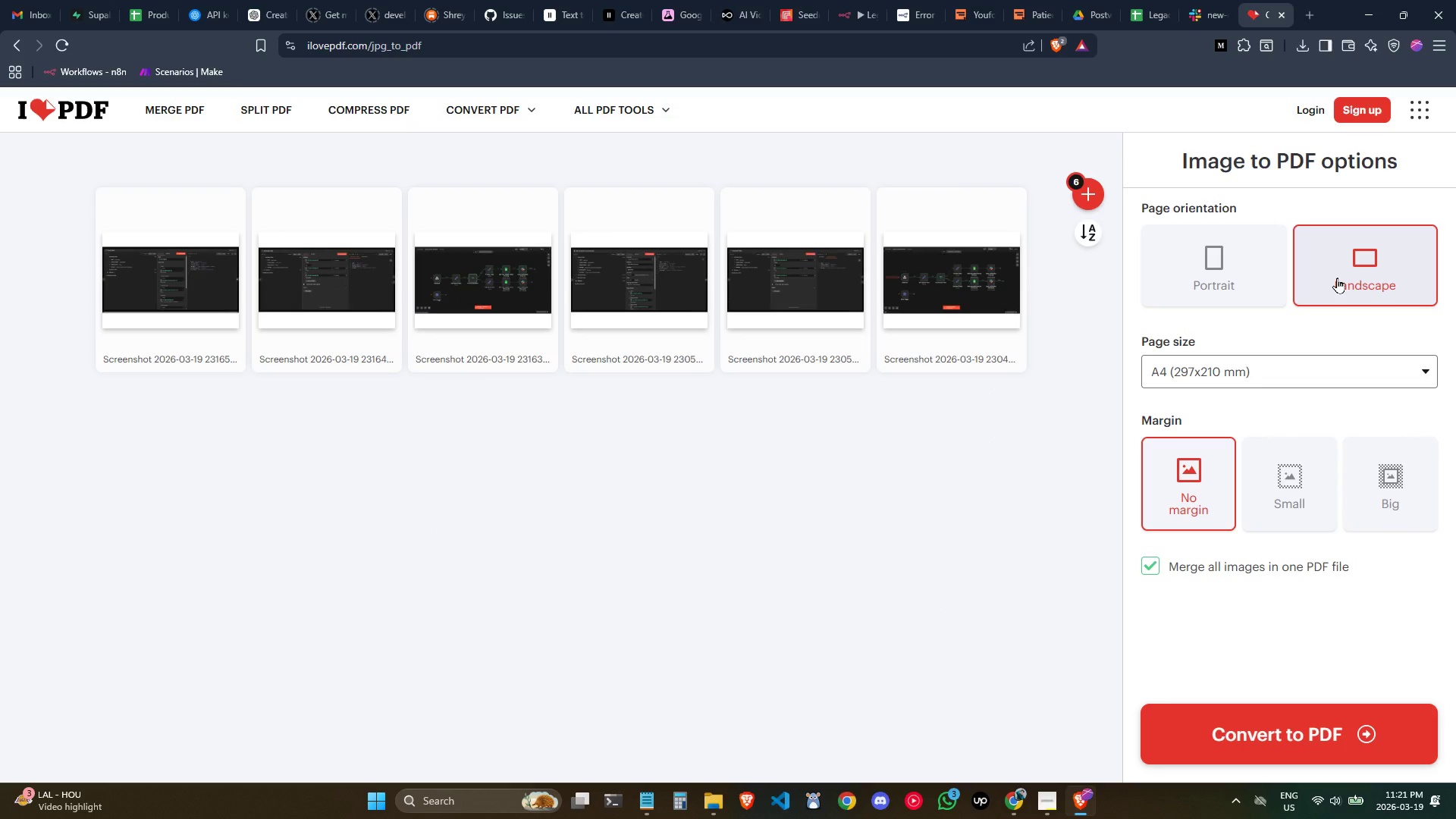 
left_click([1288, 364])
 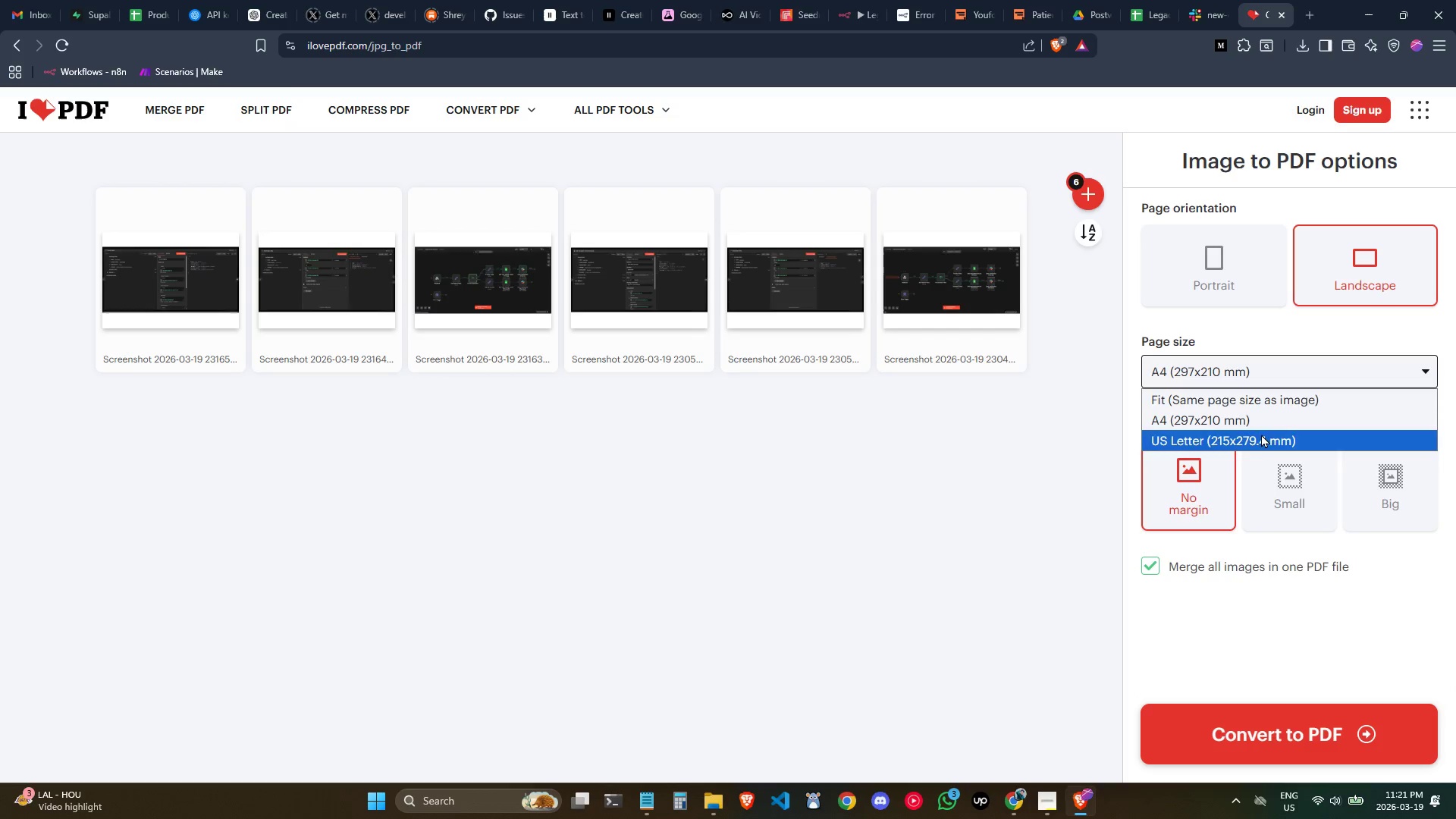 
left_click([1268, 397])
 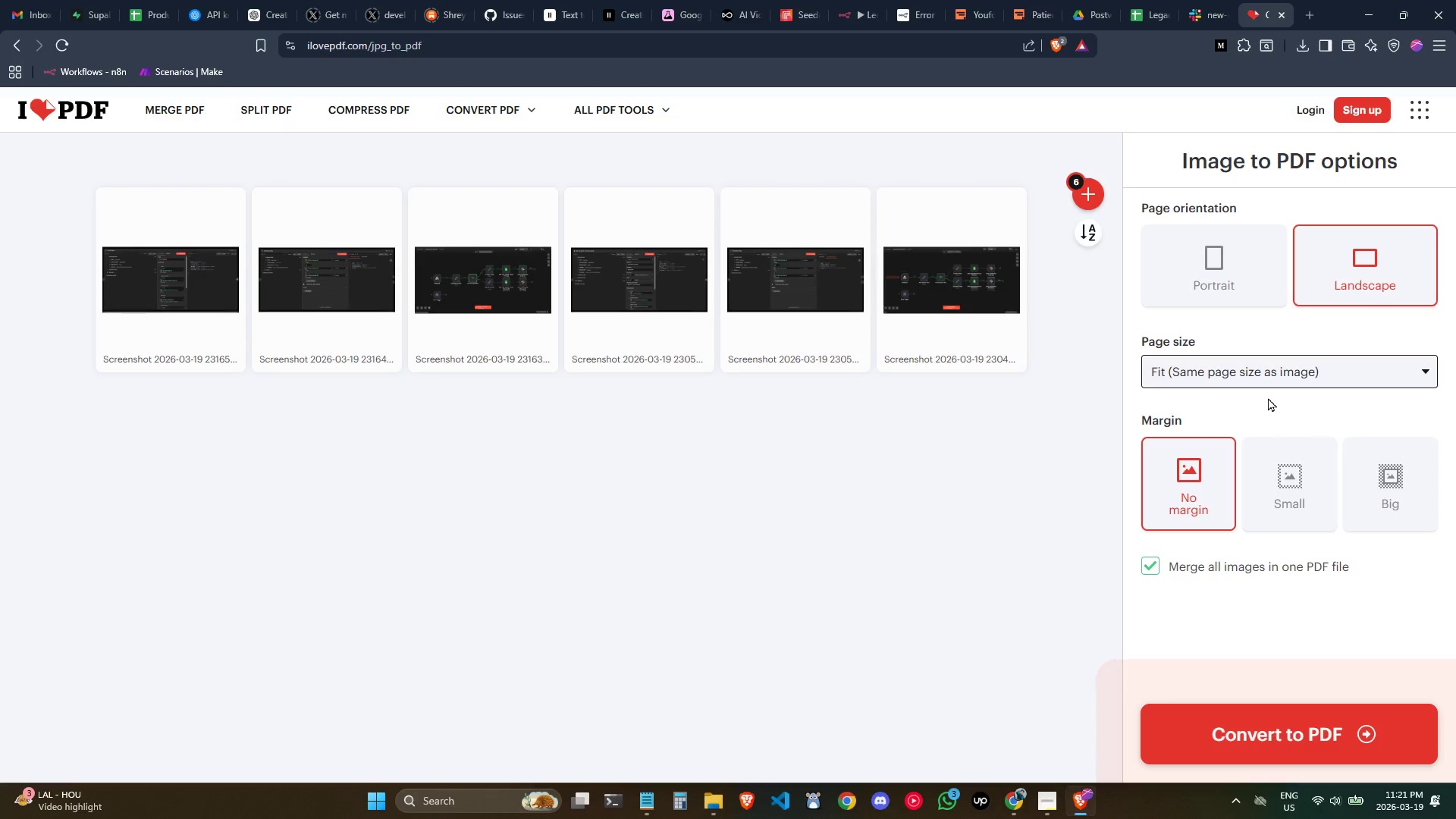 
left_click([1269, 372])
 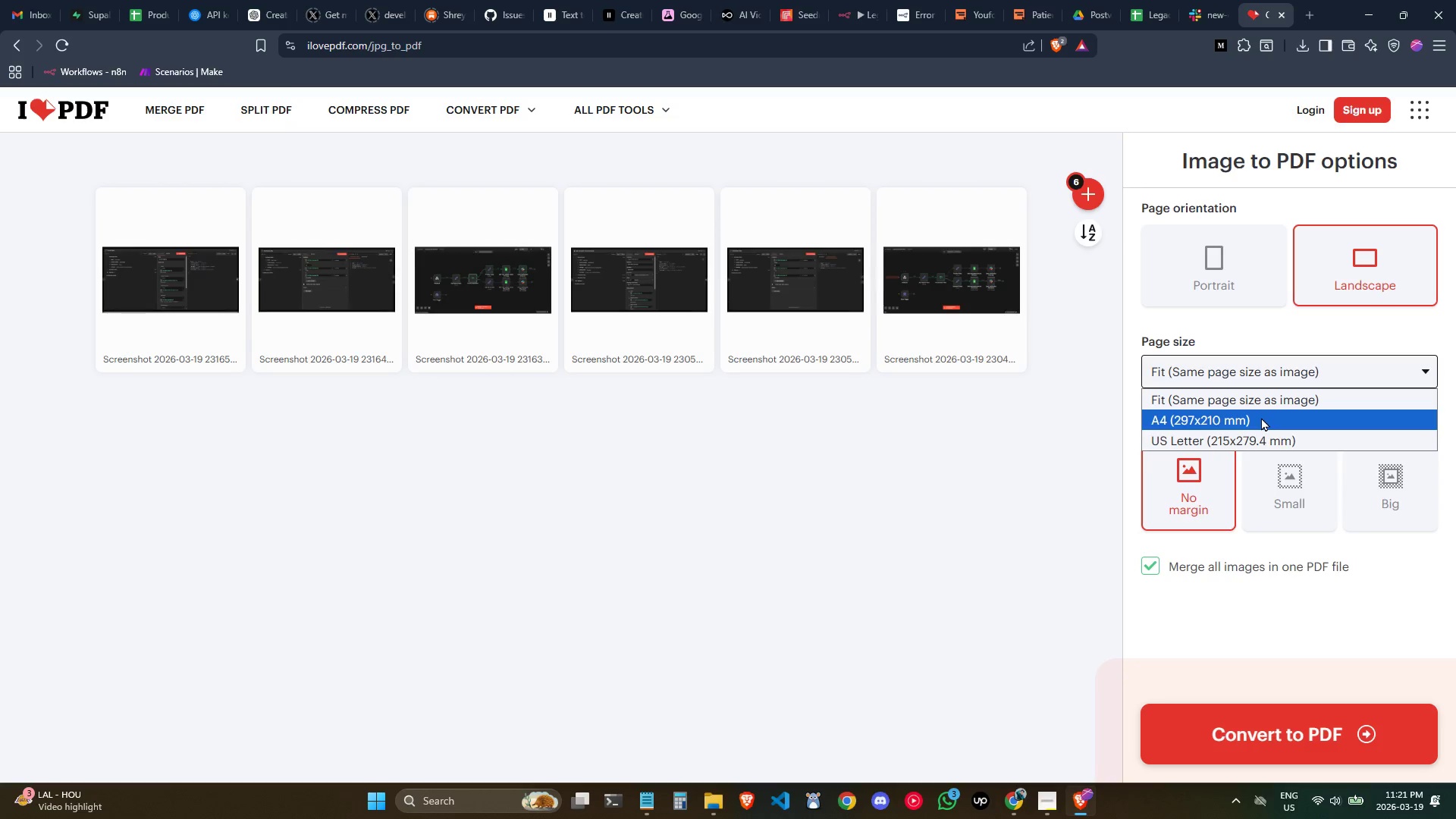 
left_click([1261, 417])
 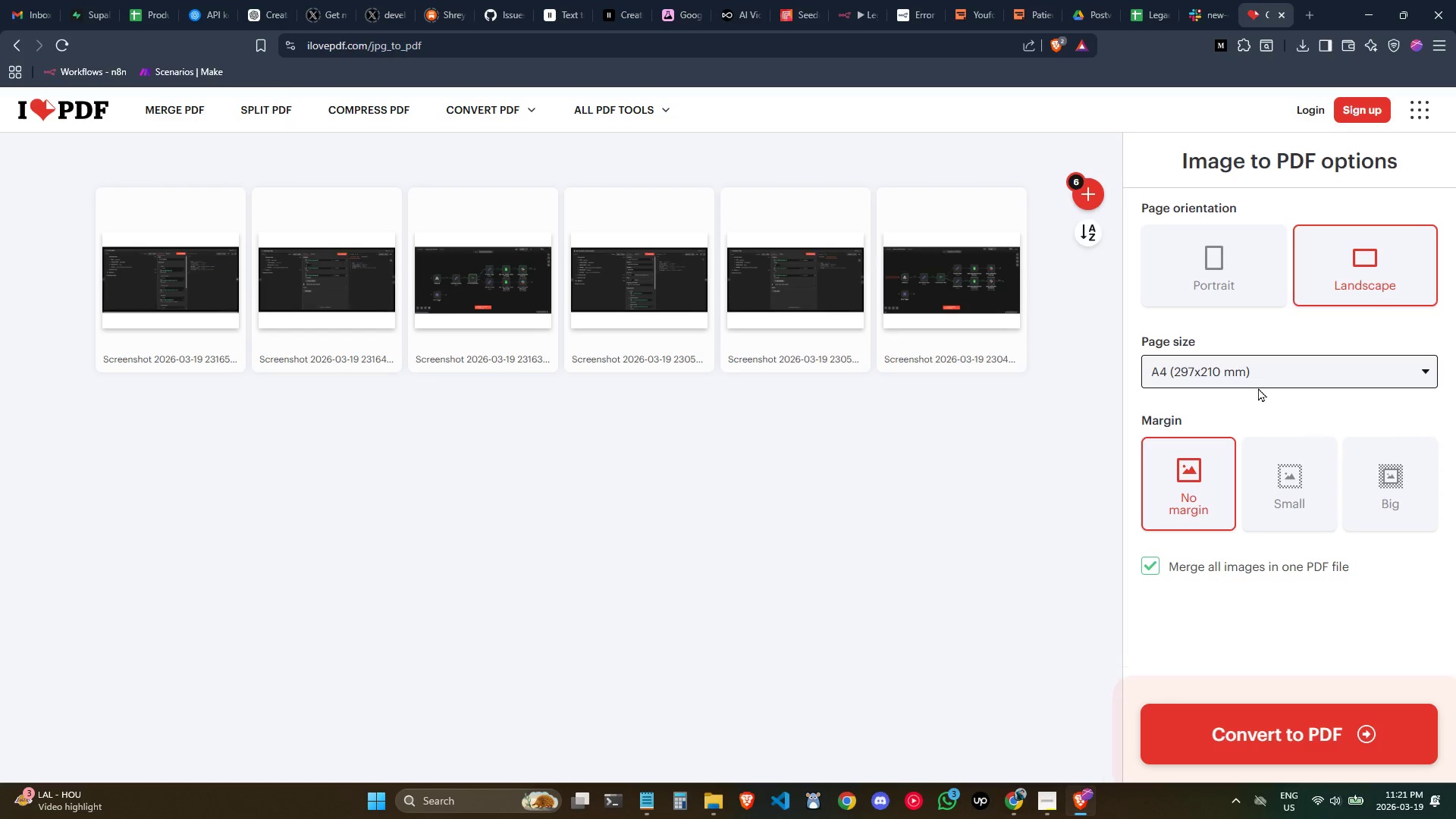 
left_click([1256, 372])
 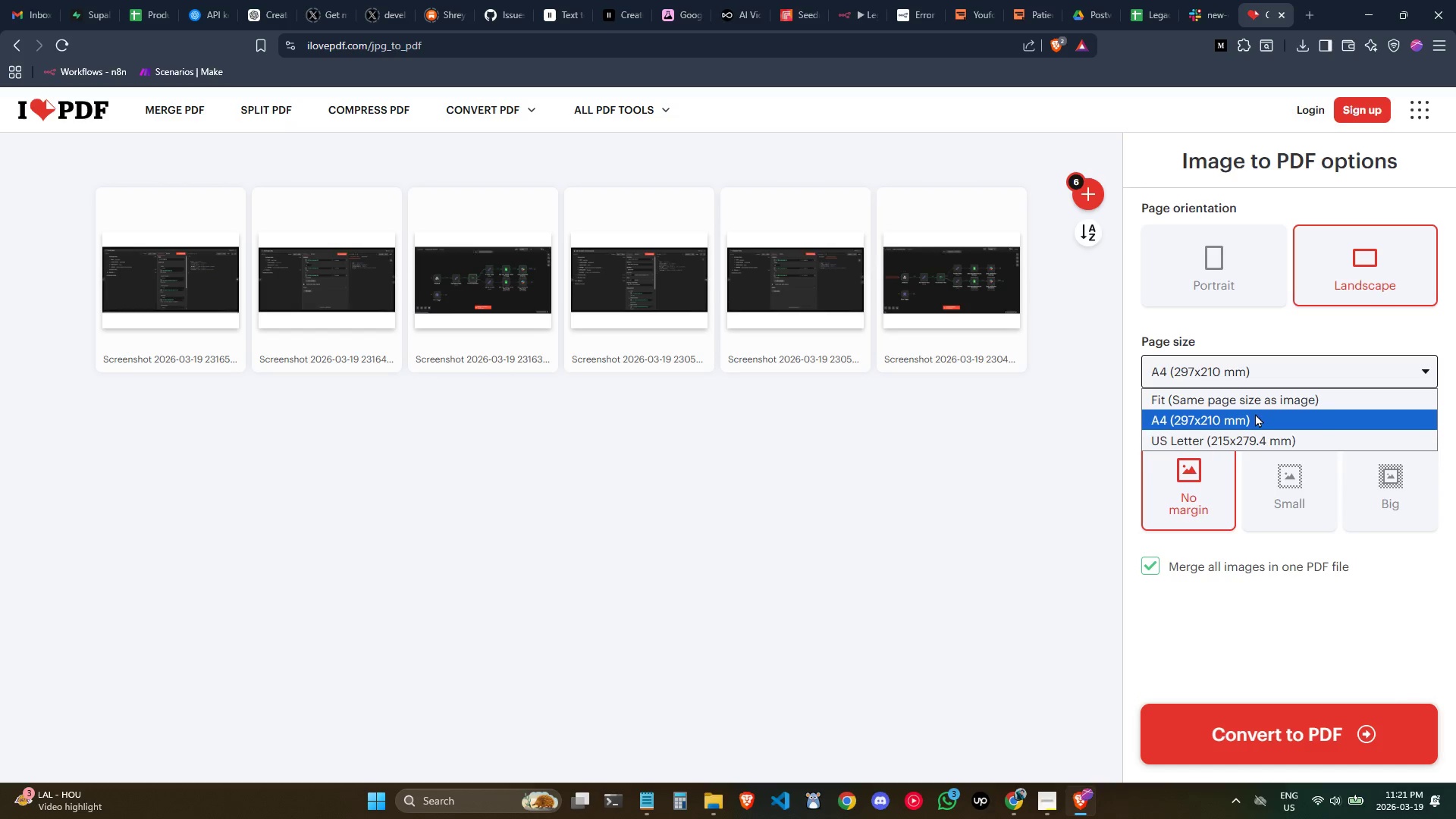 
left_click([1254, 400])
 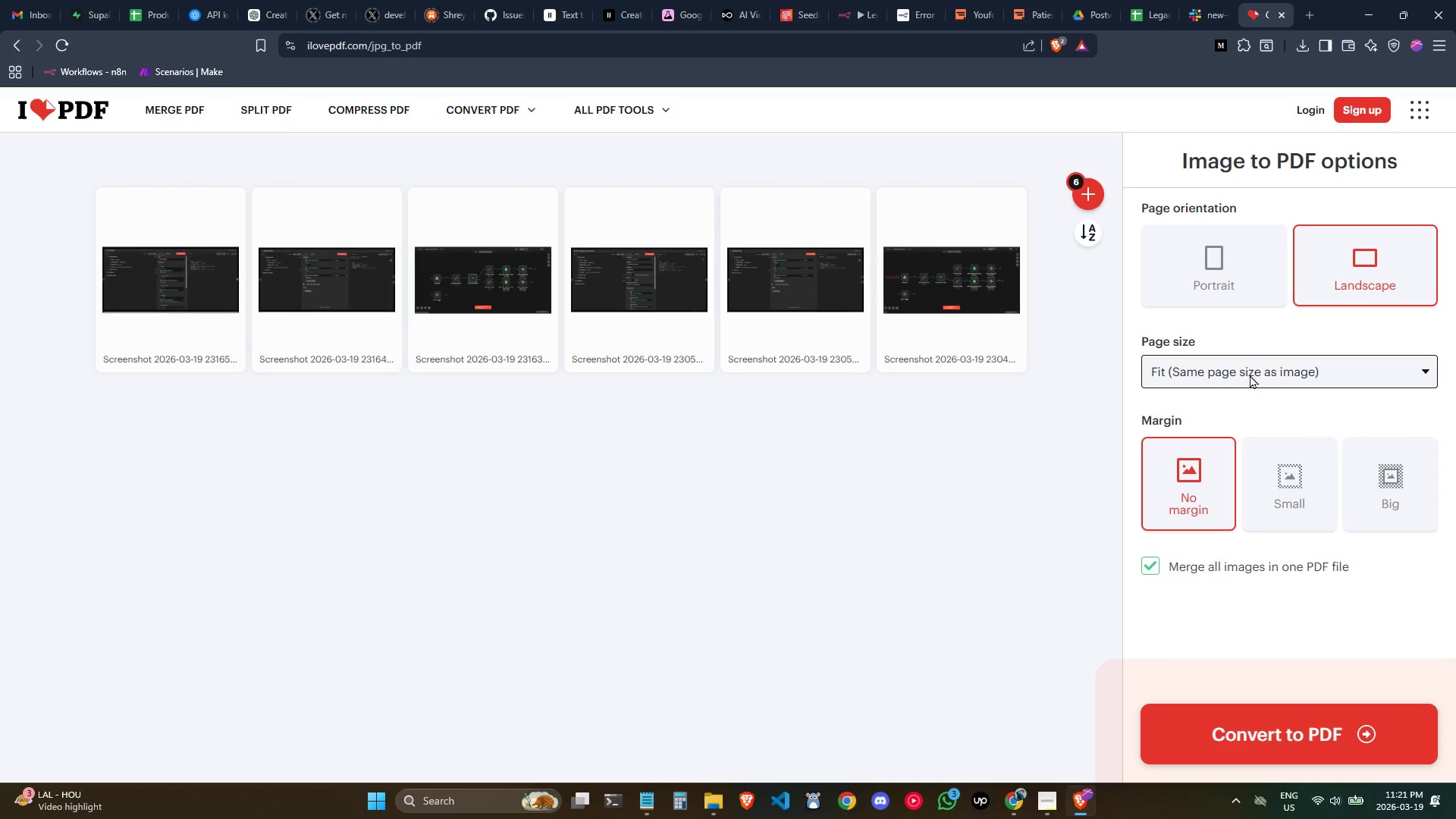 
left_click([1250, 375])
 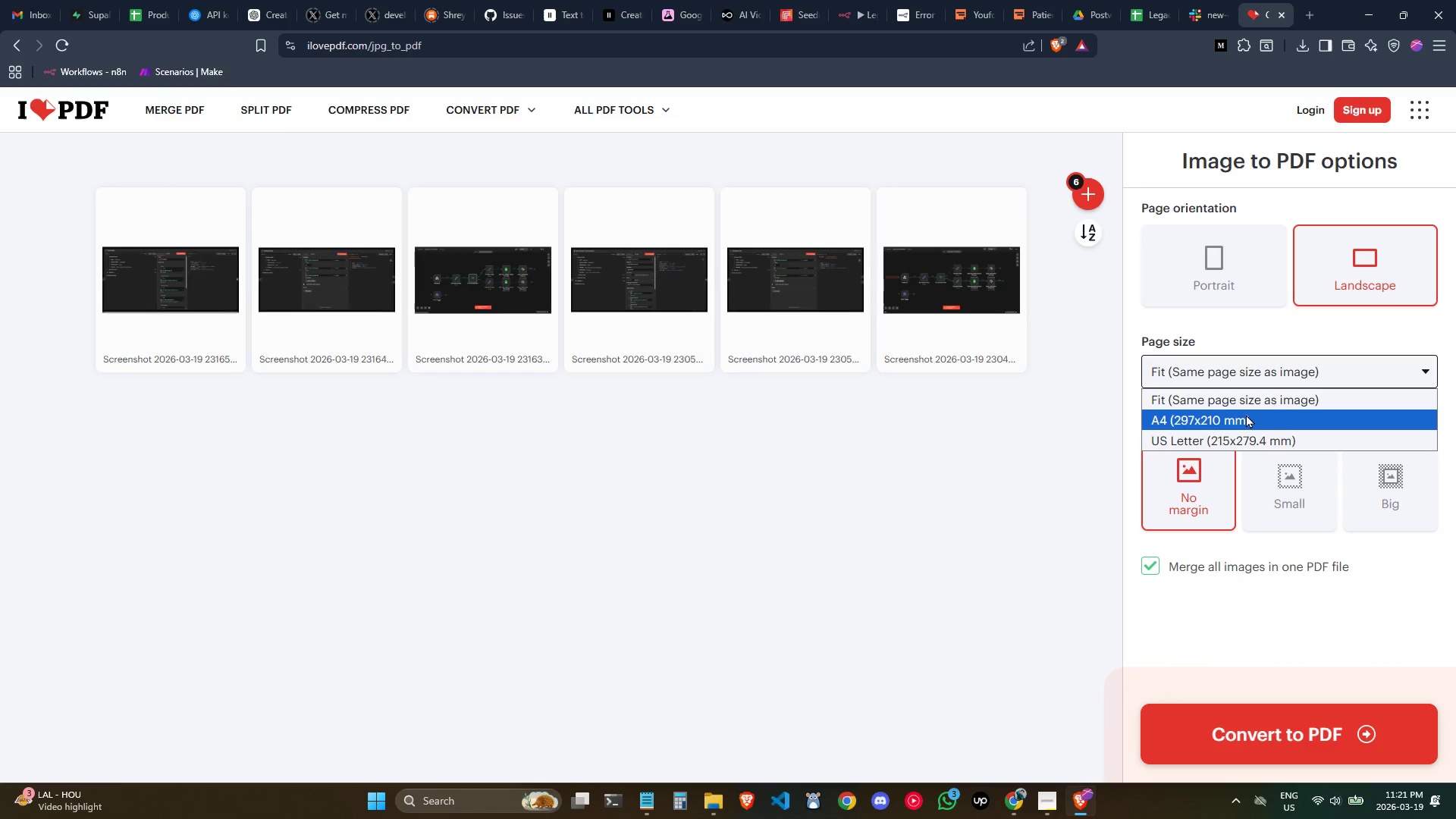 
left_click([1246, 414])
 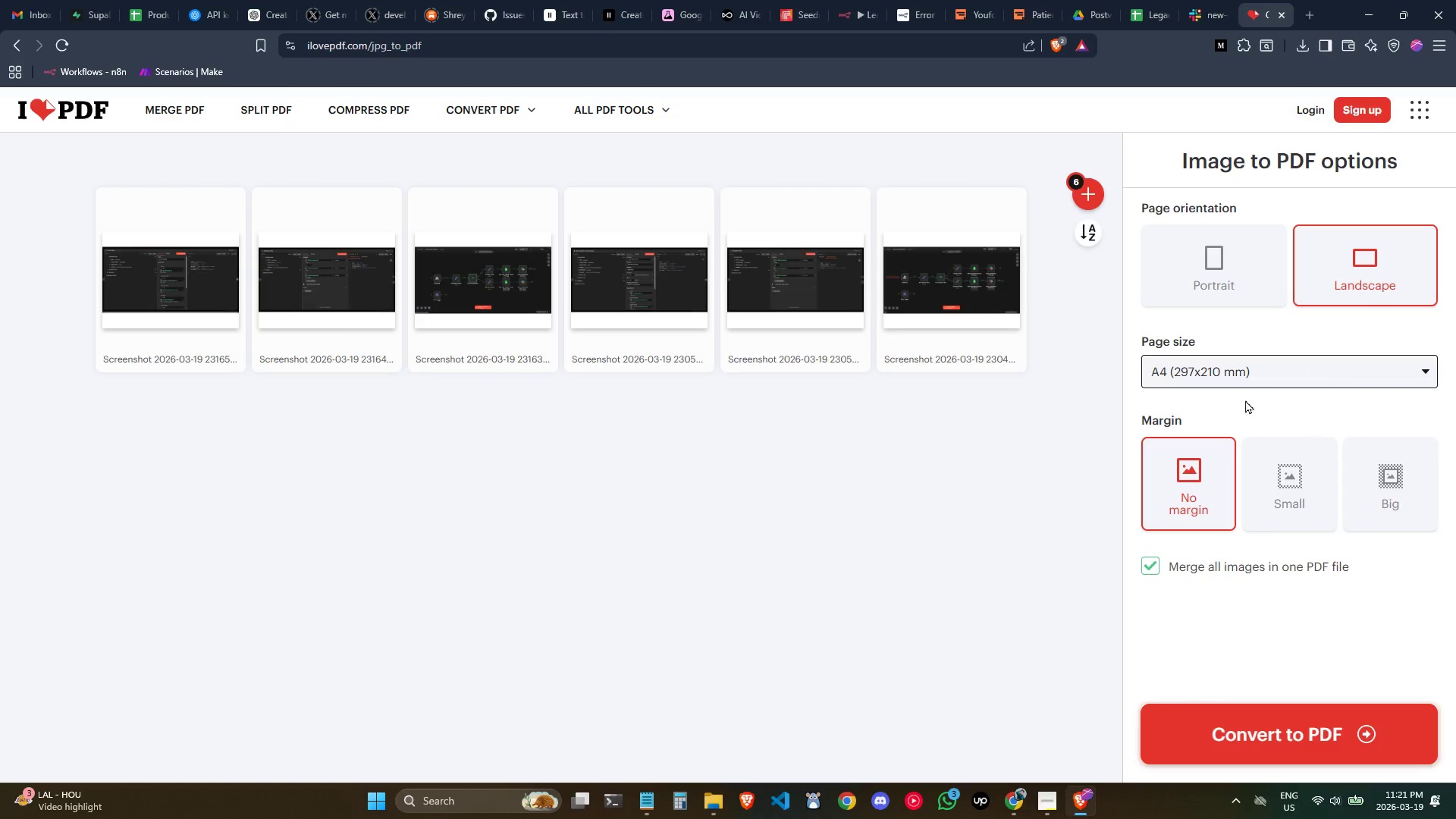 
left_click([1241, 373])
 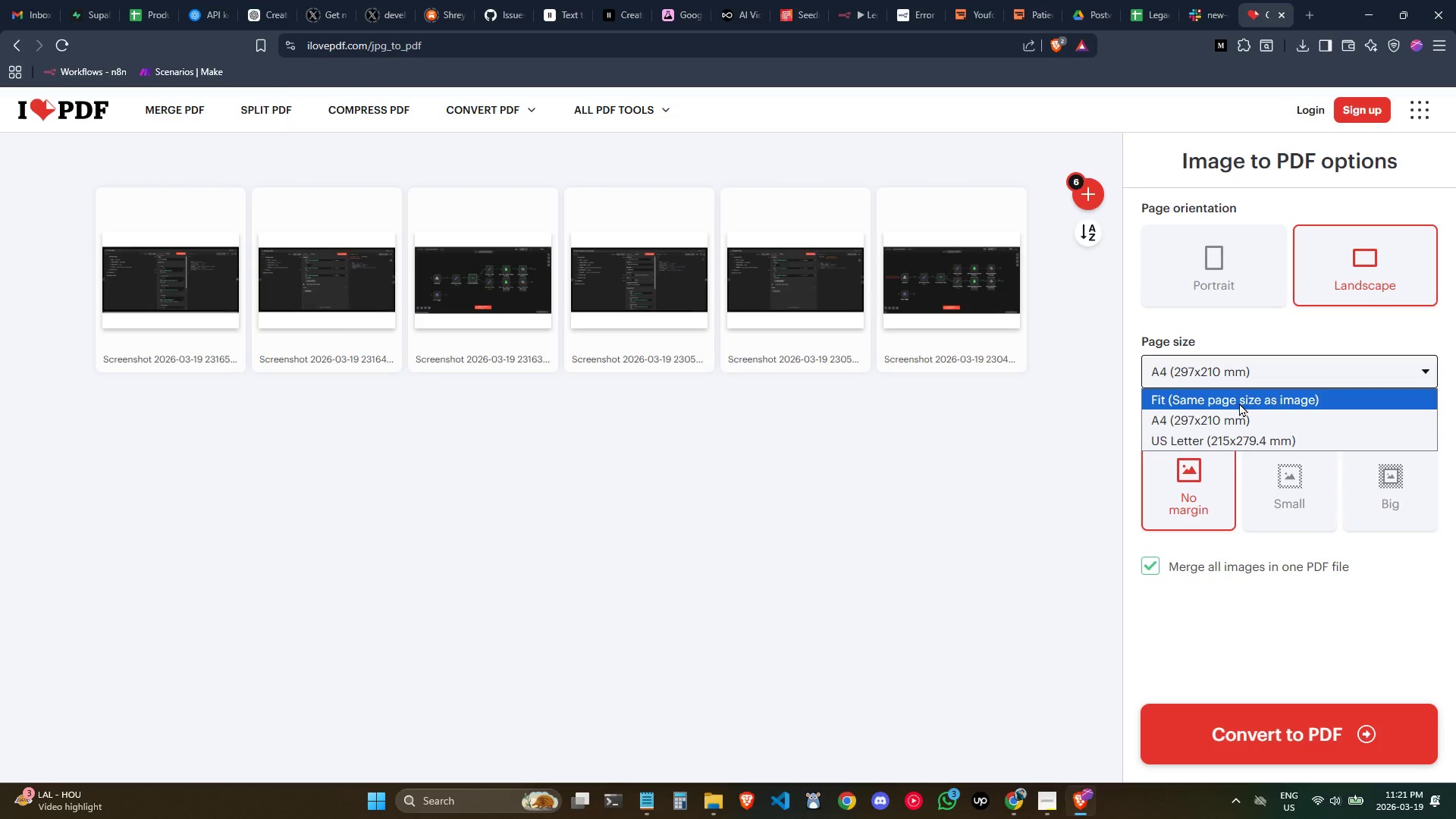 
left_click([1239, 403])
 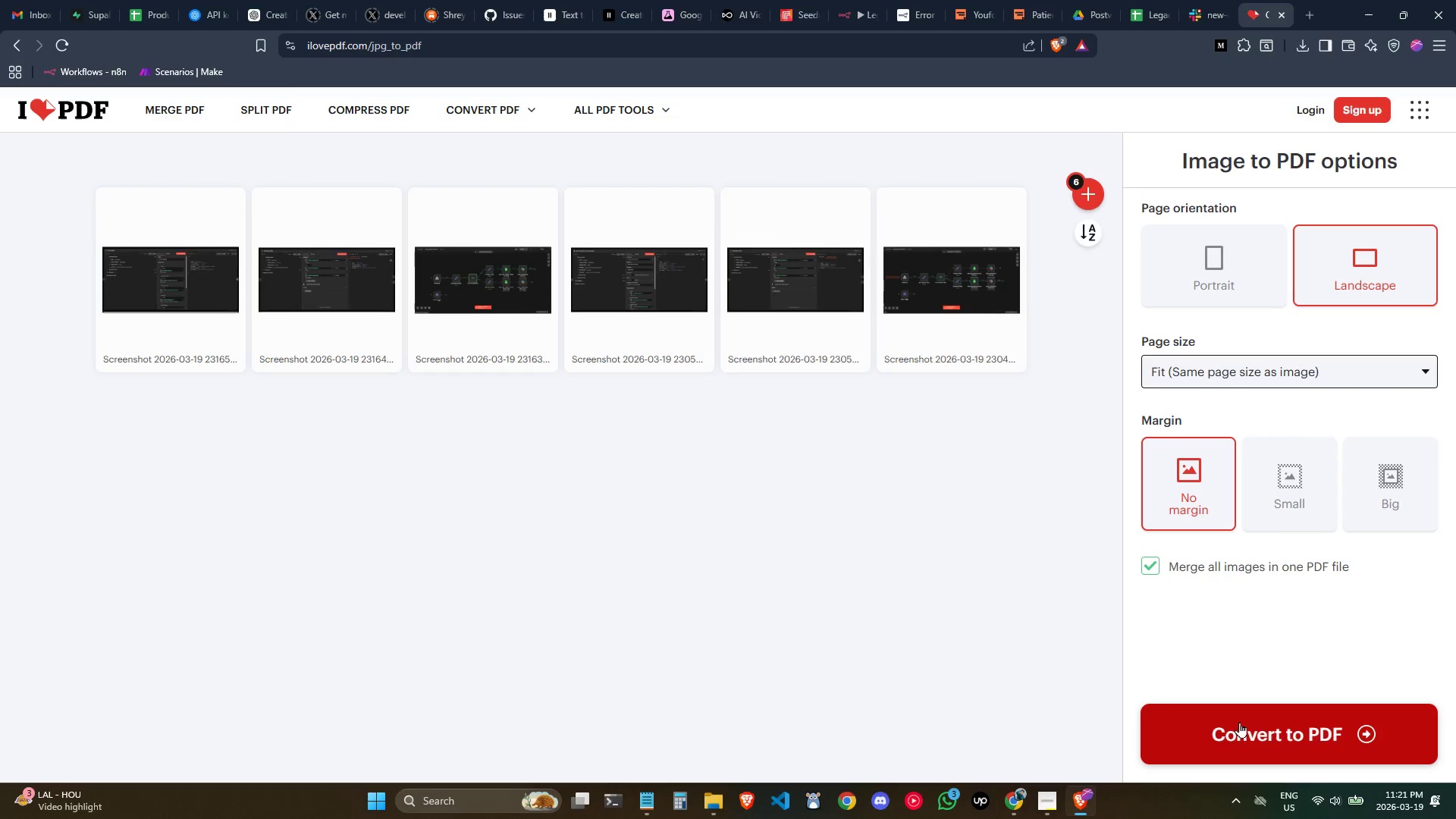 
left_click([1239, 724])
 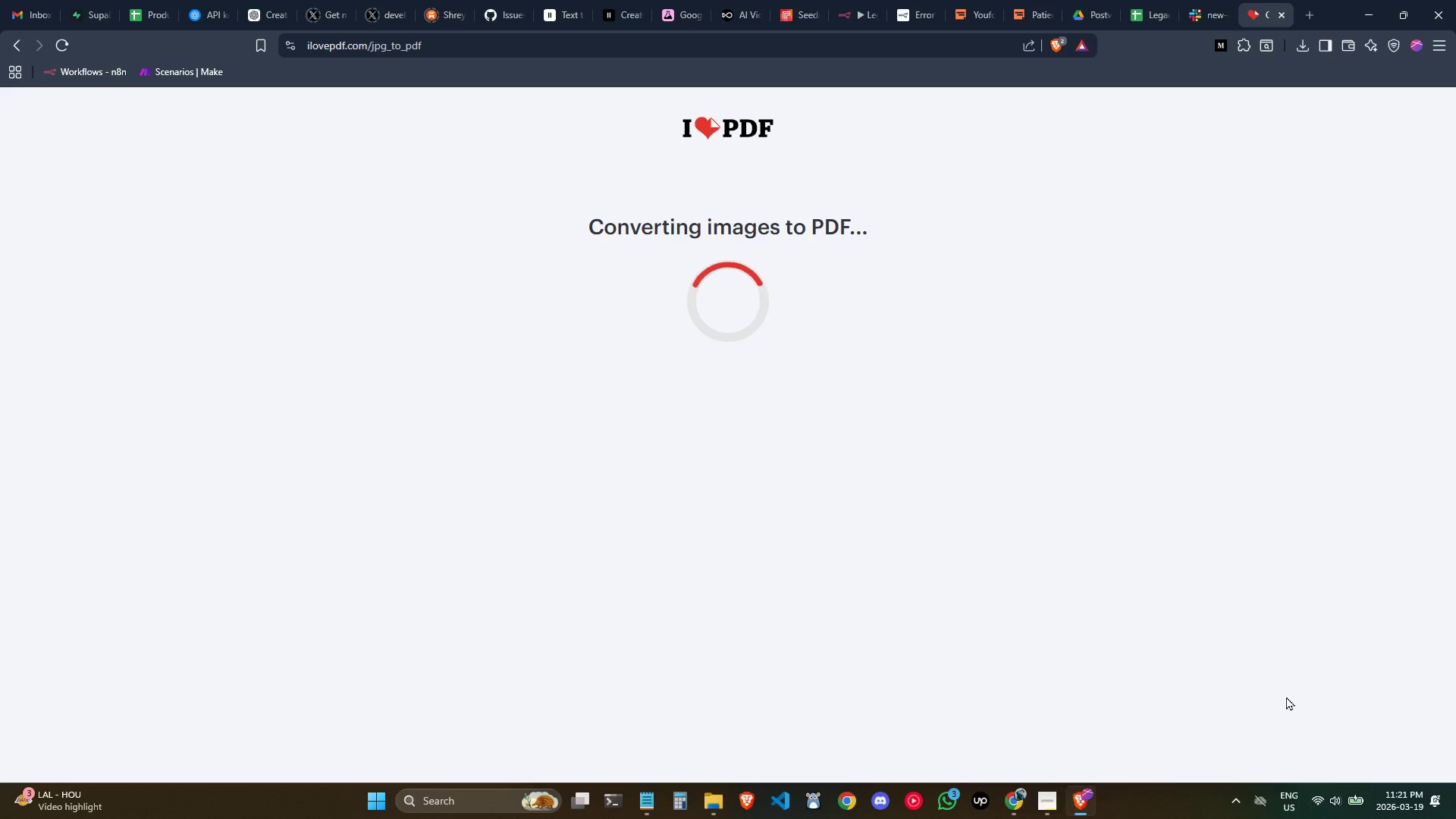 
mouse_move([987, 433])
 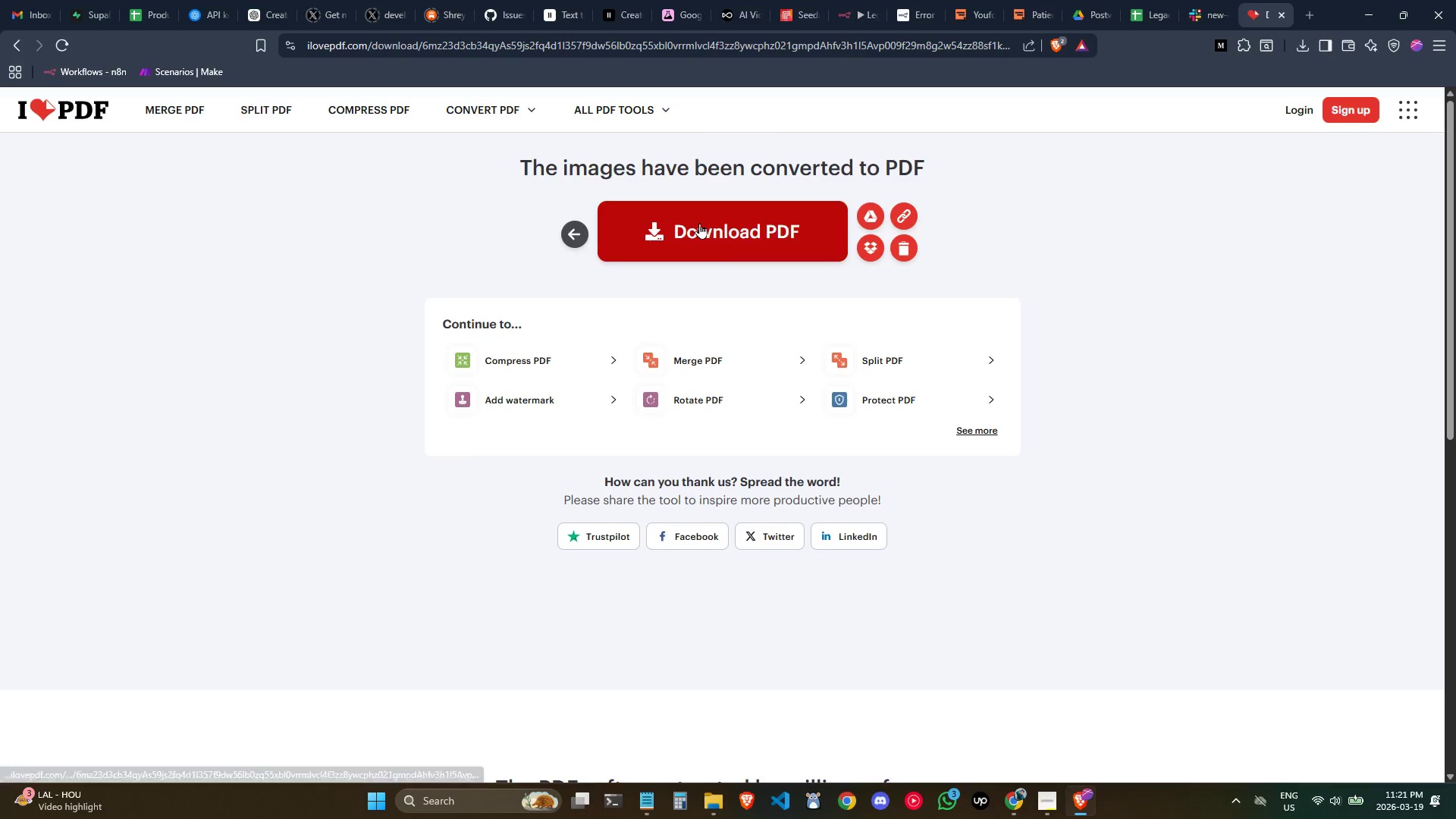 
left_click([699, 223])
 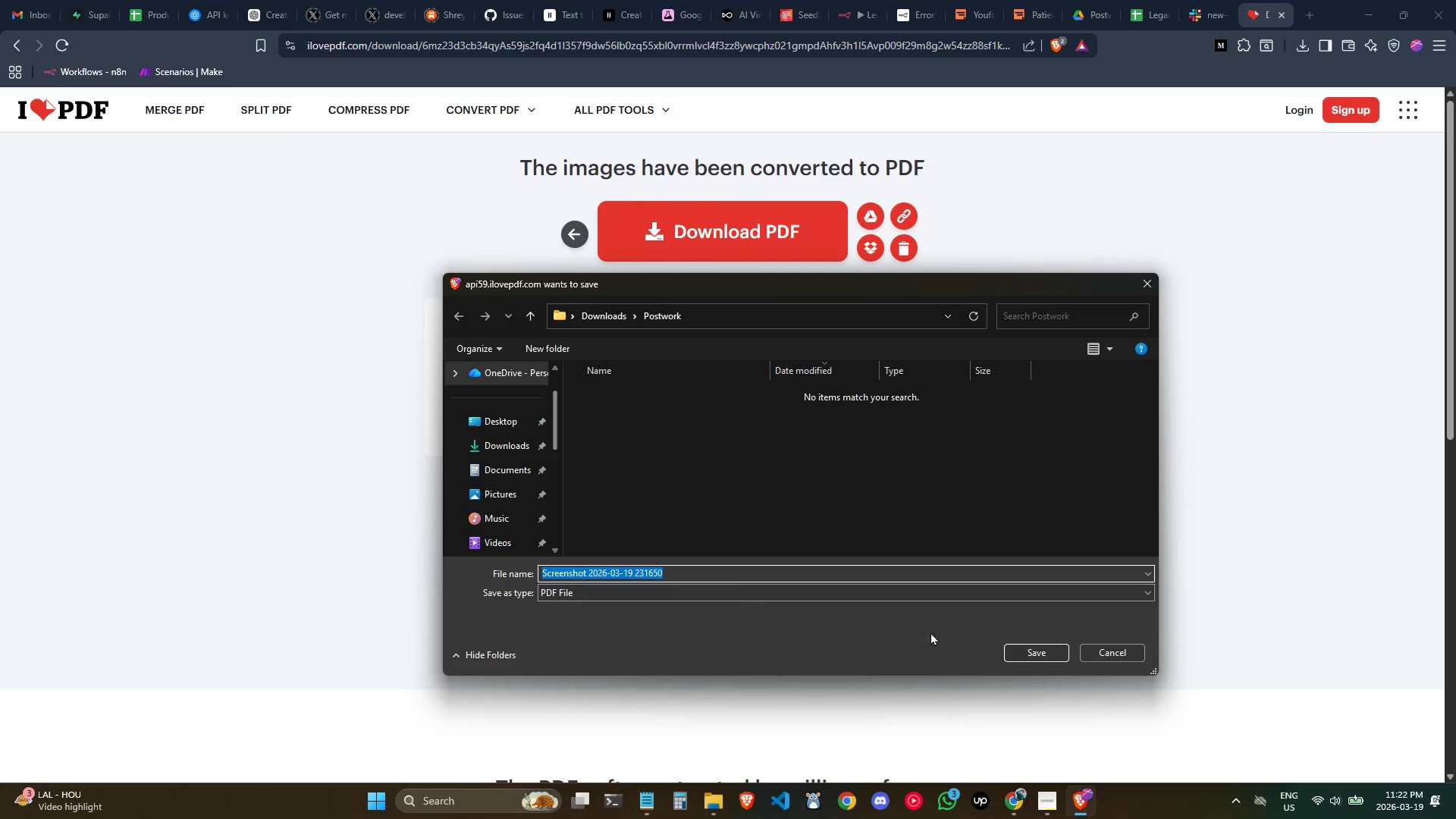 
left_click([509, 451])
 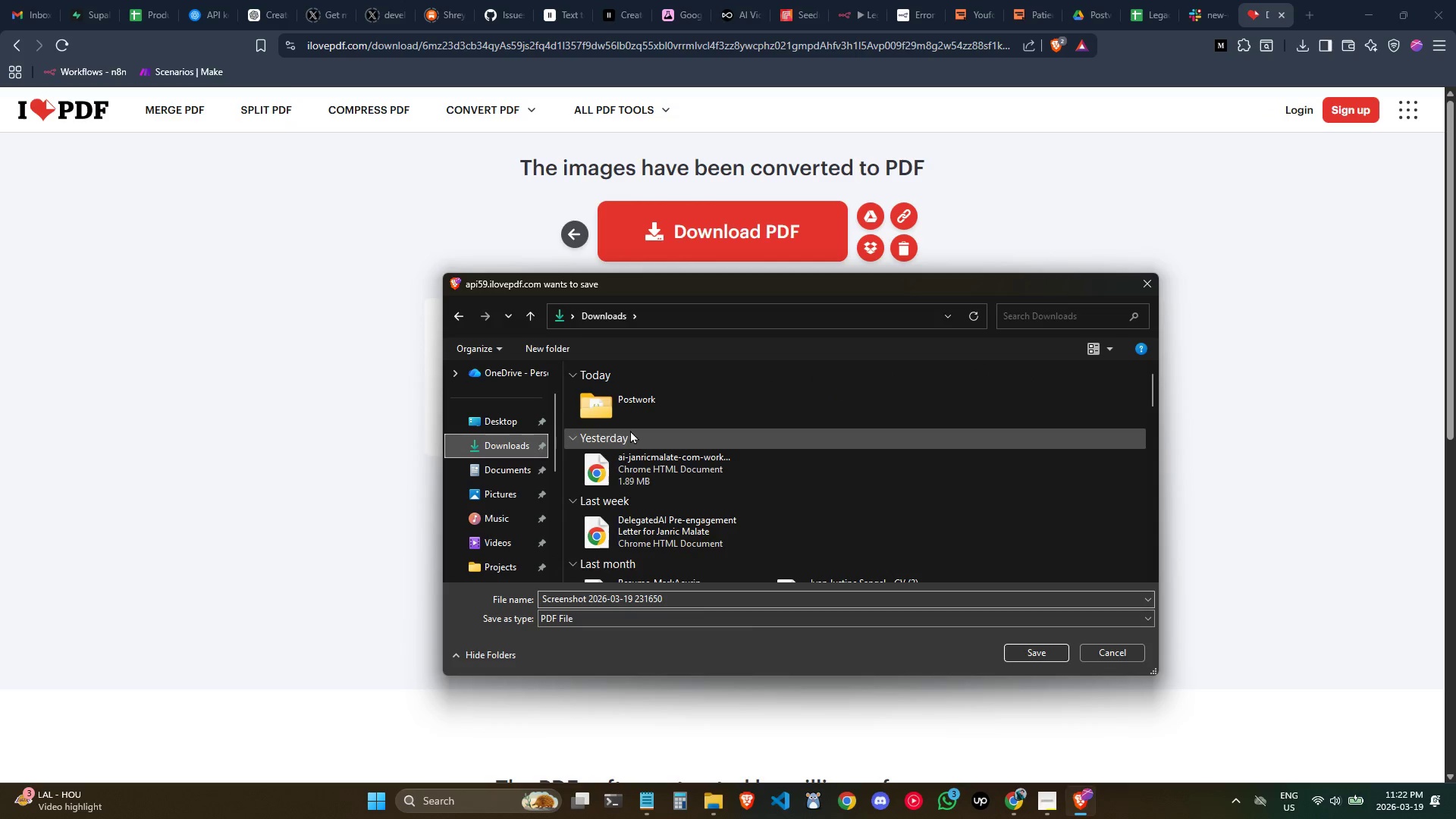 
double_click([620, 407])
 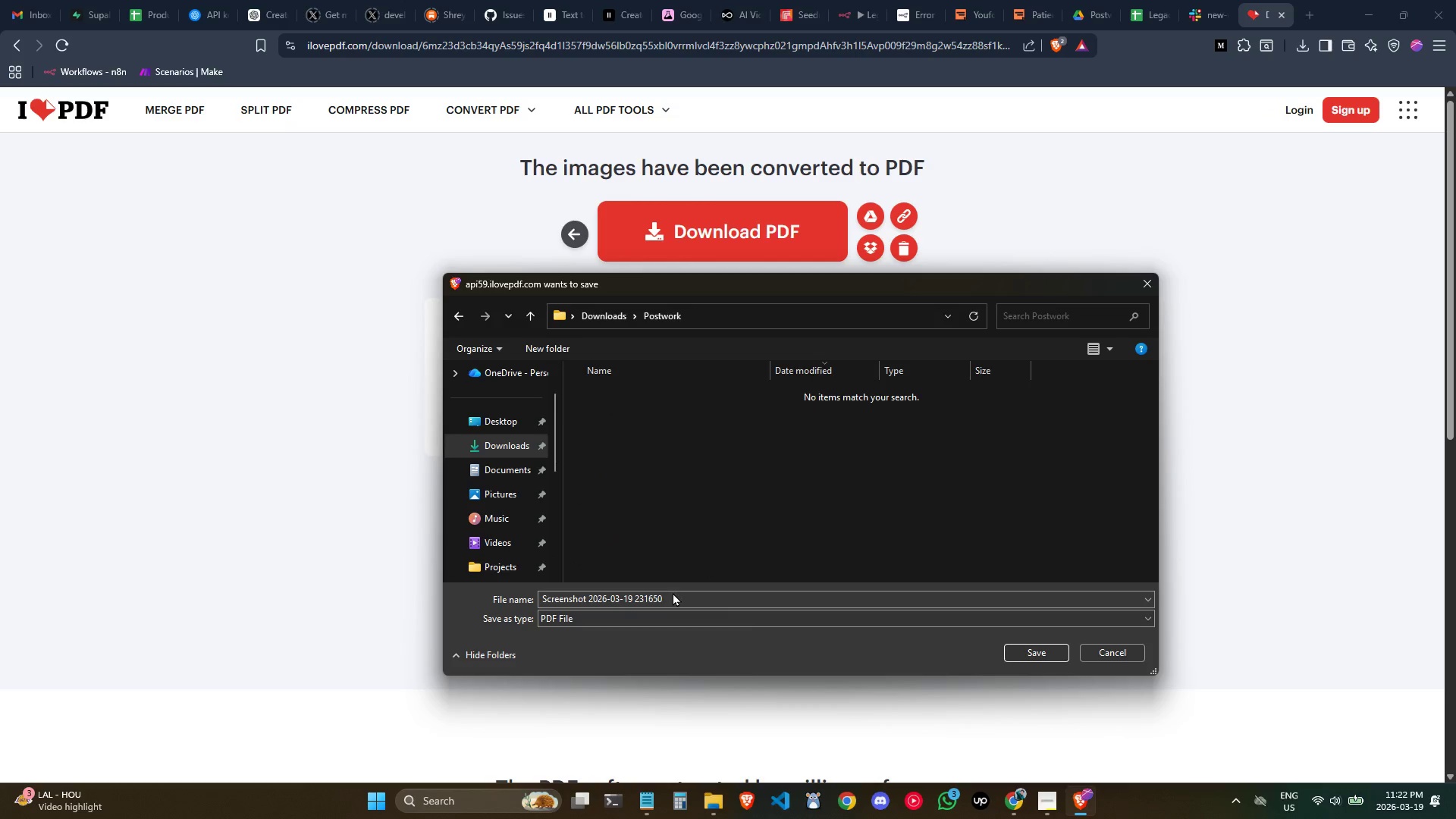 
left_click([676, 600])
 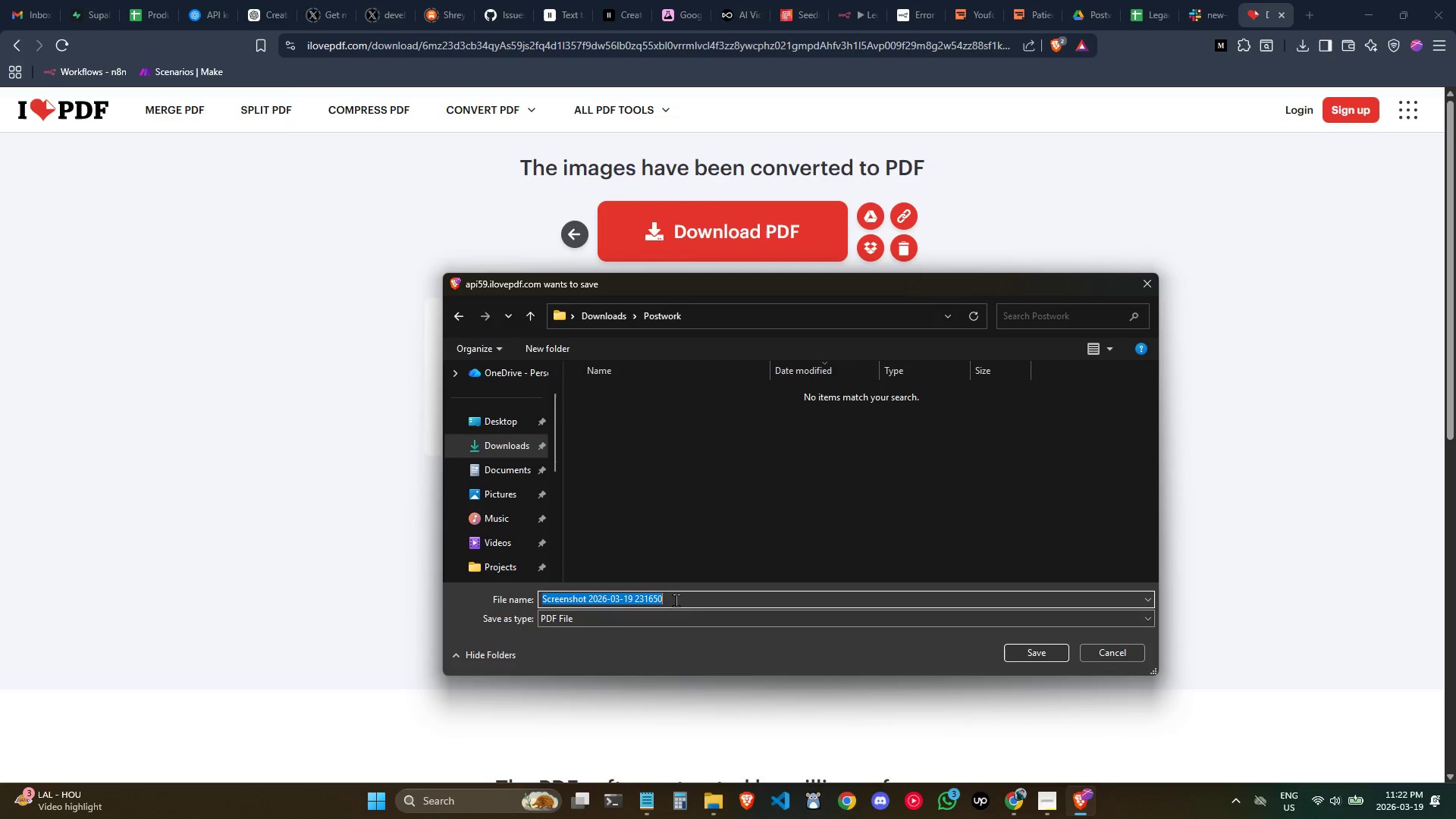 
key(Control+ControlLeft)
 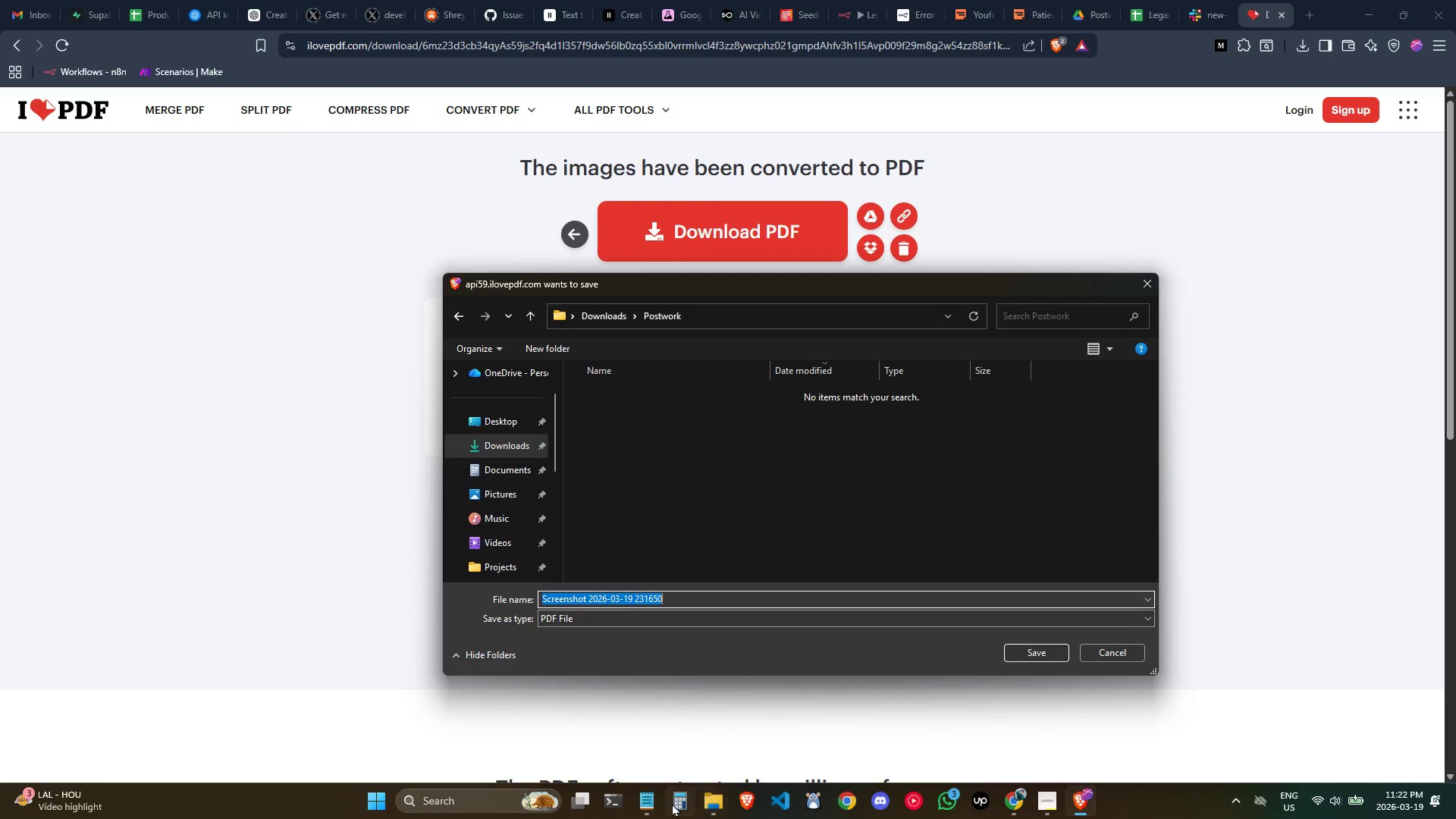 
left_click([645, 805])
 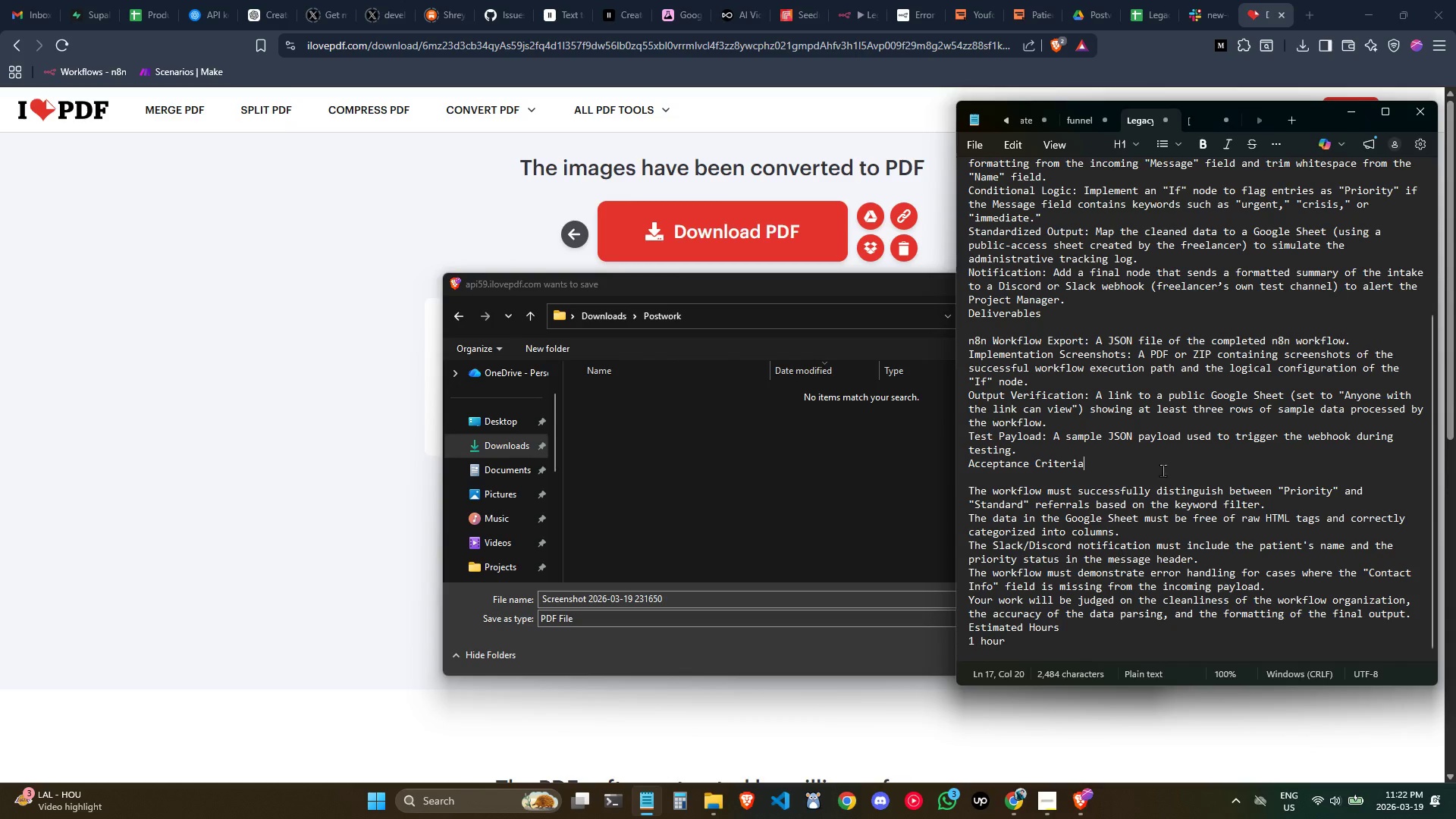 
left_click([1152, 459])
 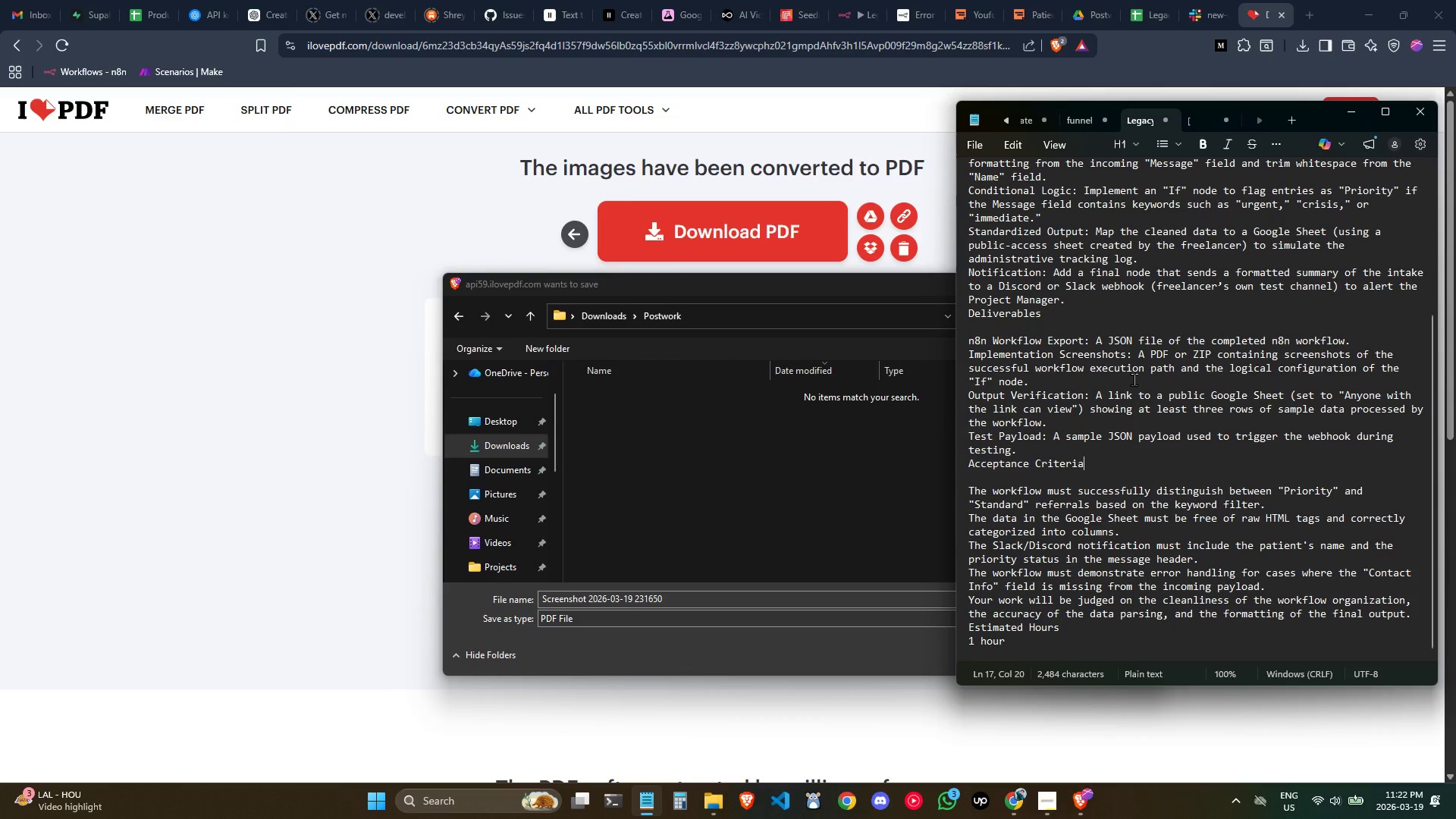 
left_click([1144, 373])
 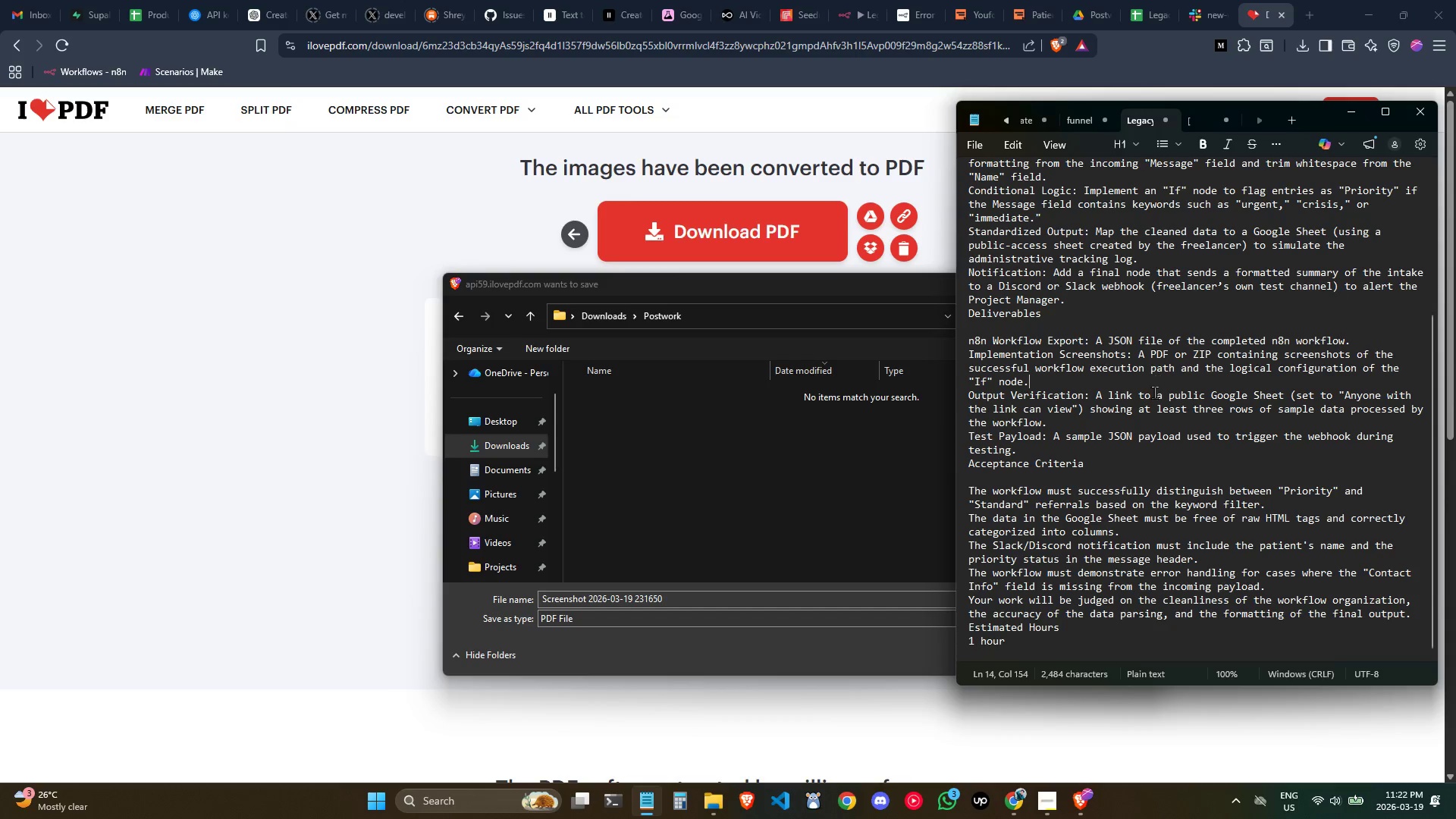 
double_click([1150, 409])
 